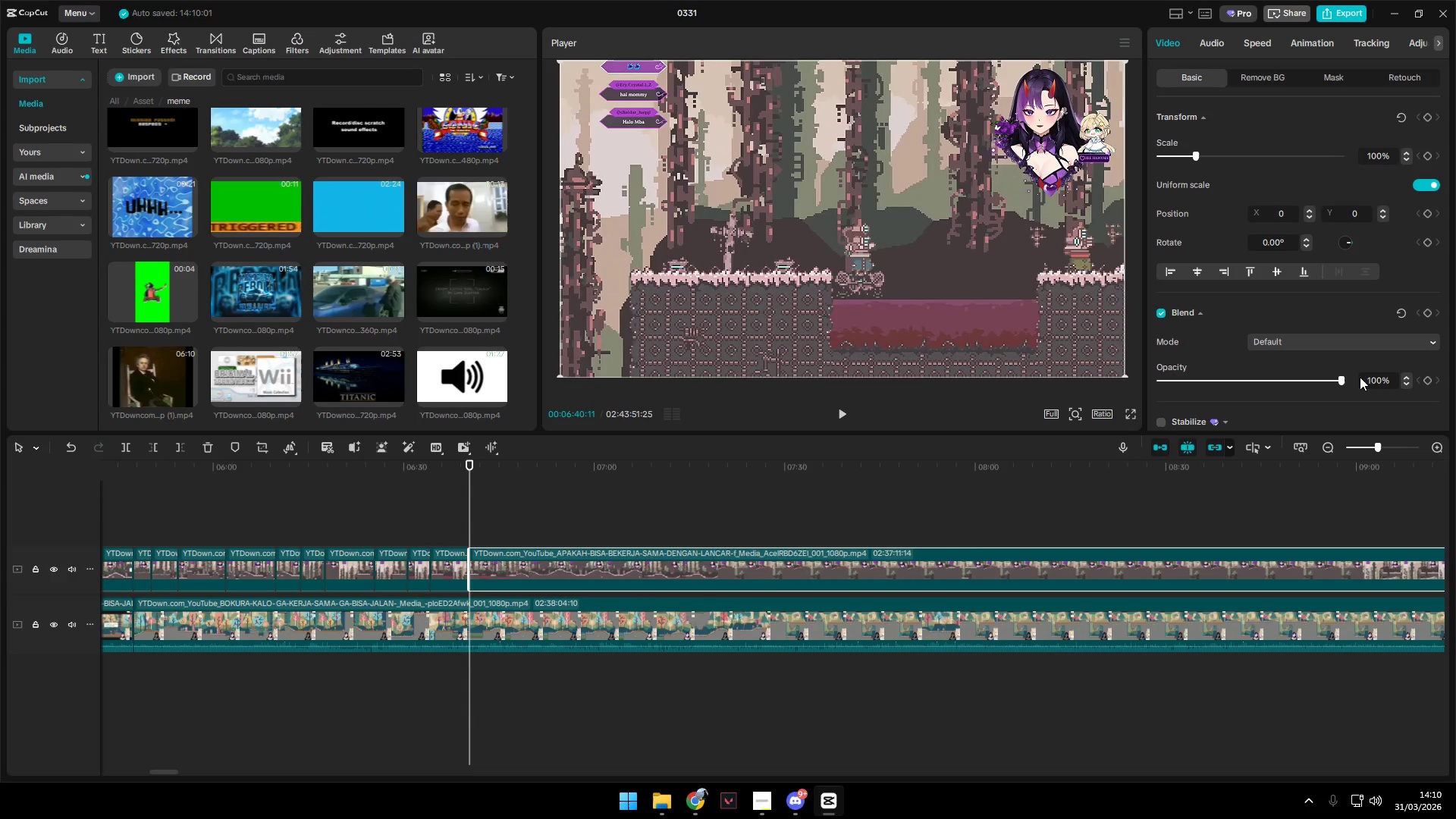 
left_click_drag(start_coordinate=[1342, 383], to_coordinate=[1029, 376])
 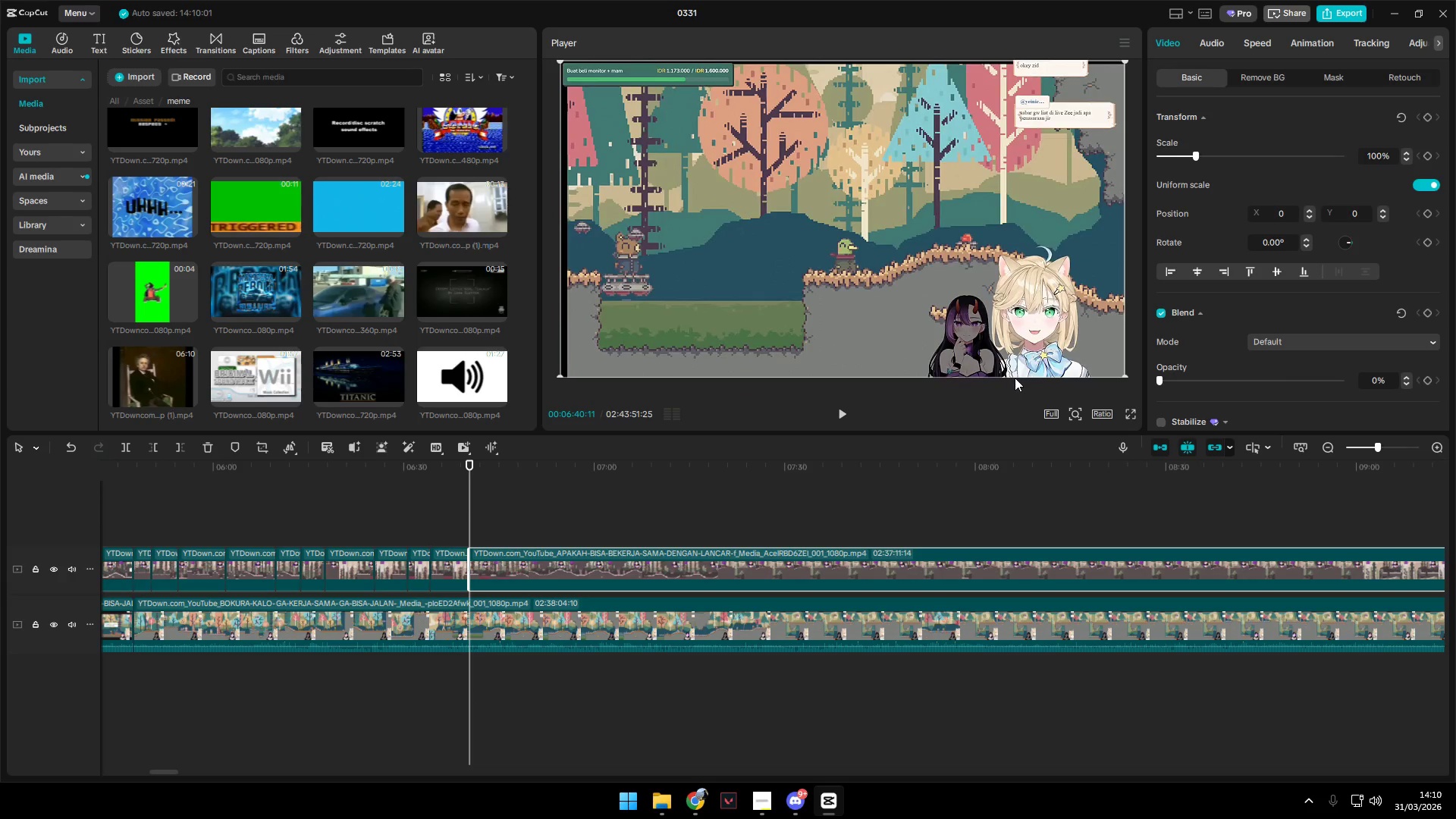 
key(Space)
 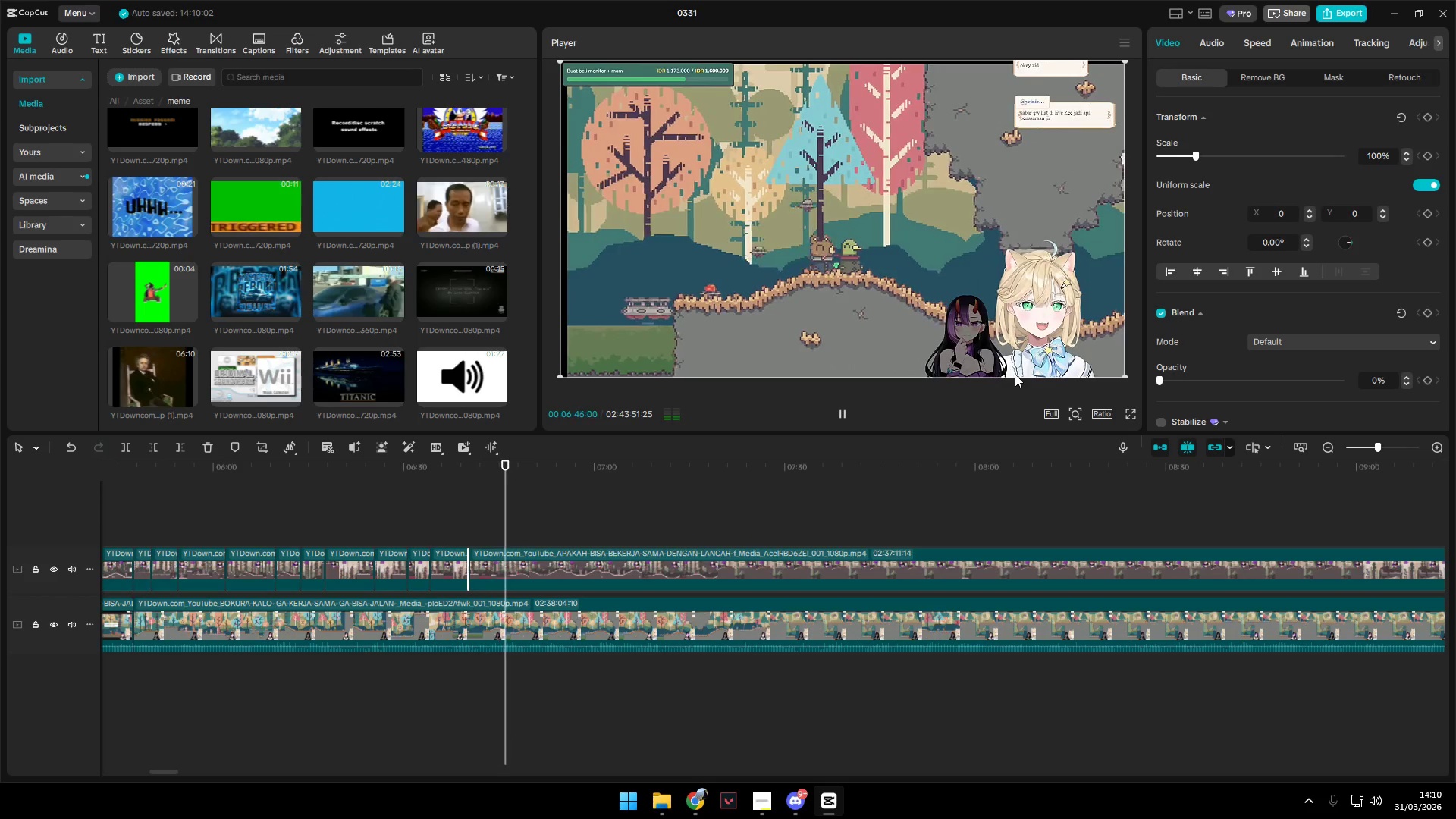 
wait(7.59)
 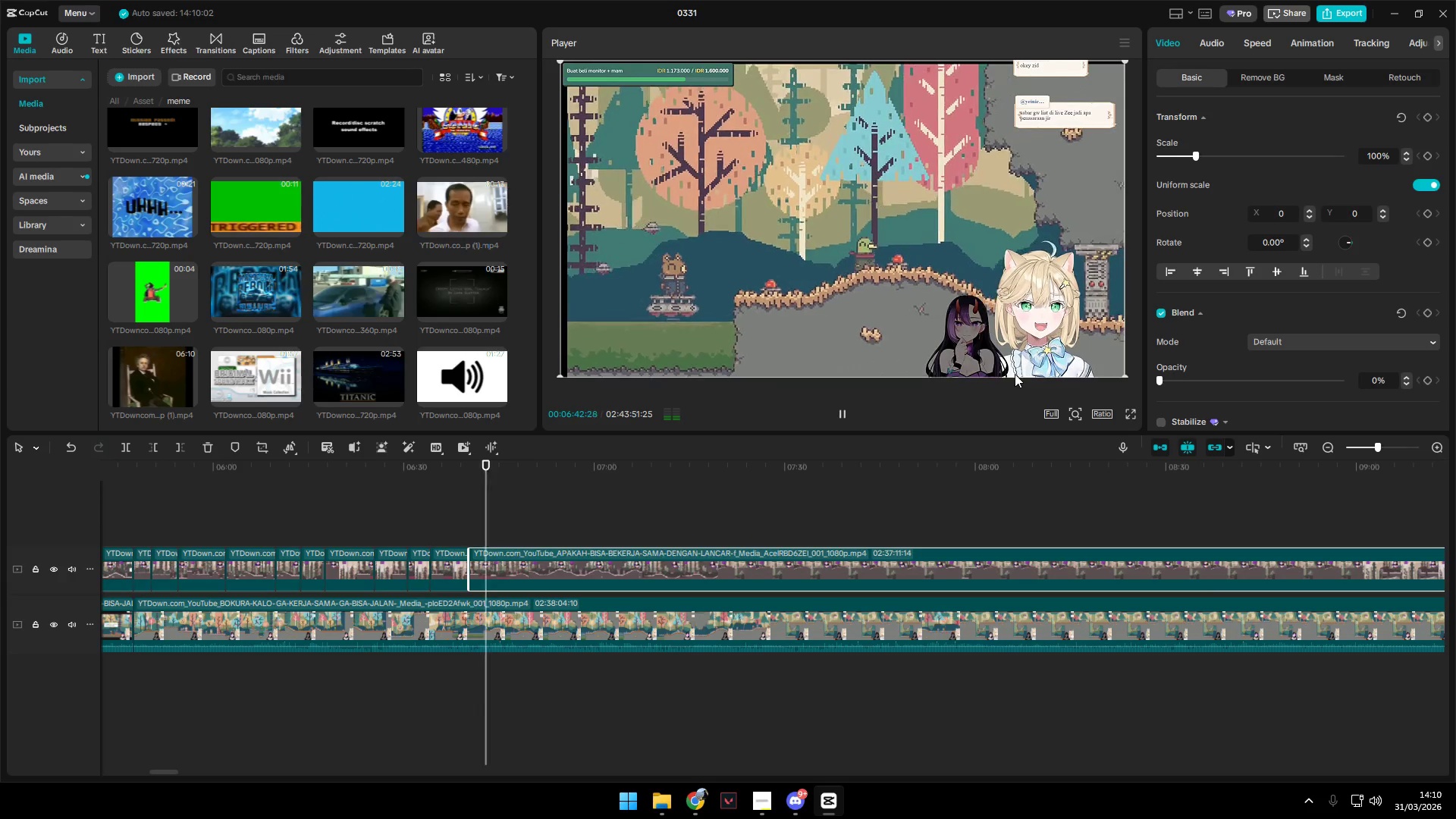 
key(Space)
 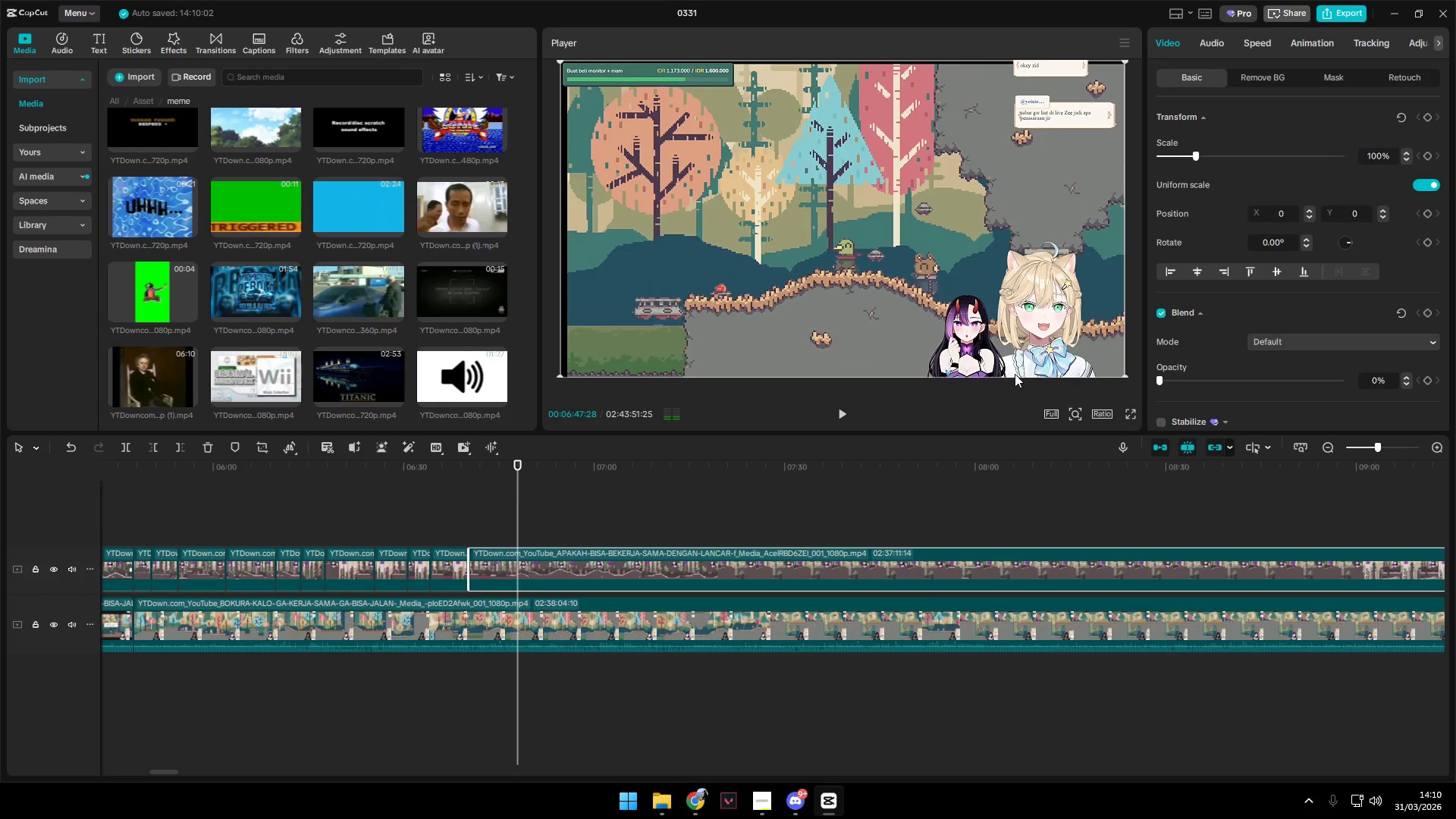 
key(Shift+E)
 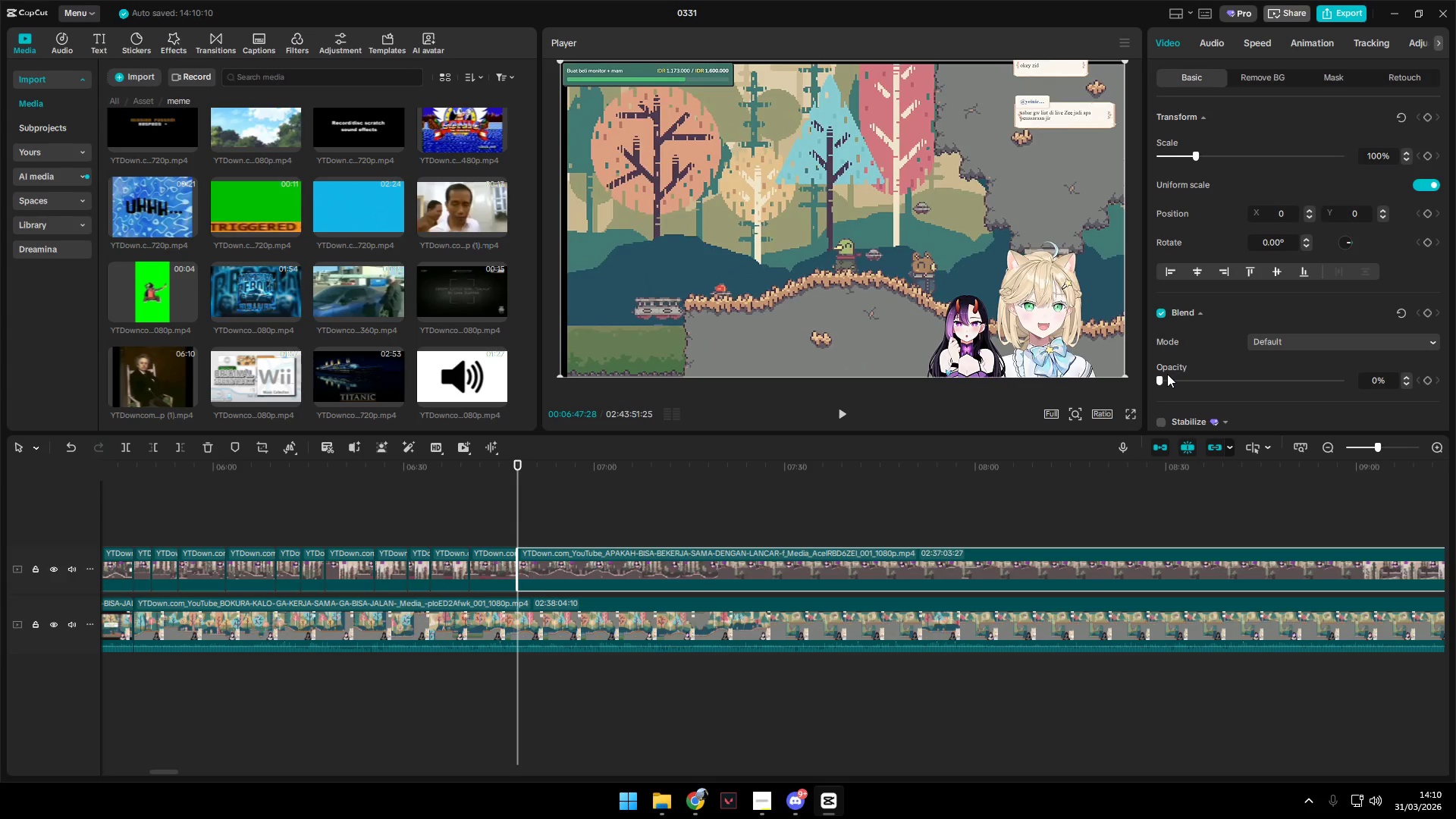 
left_click_drag(start_coordinate=[1164, 376], to_coordinate=[1445, 382])
 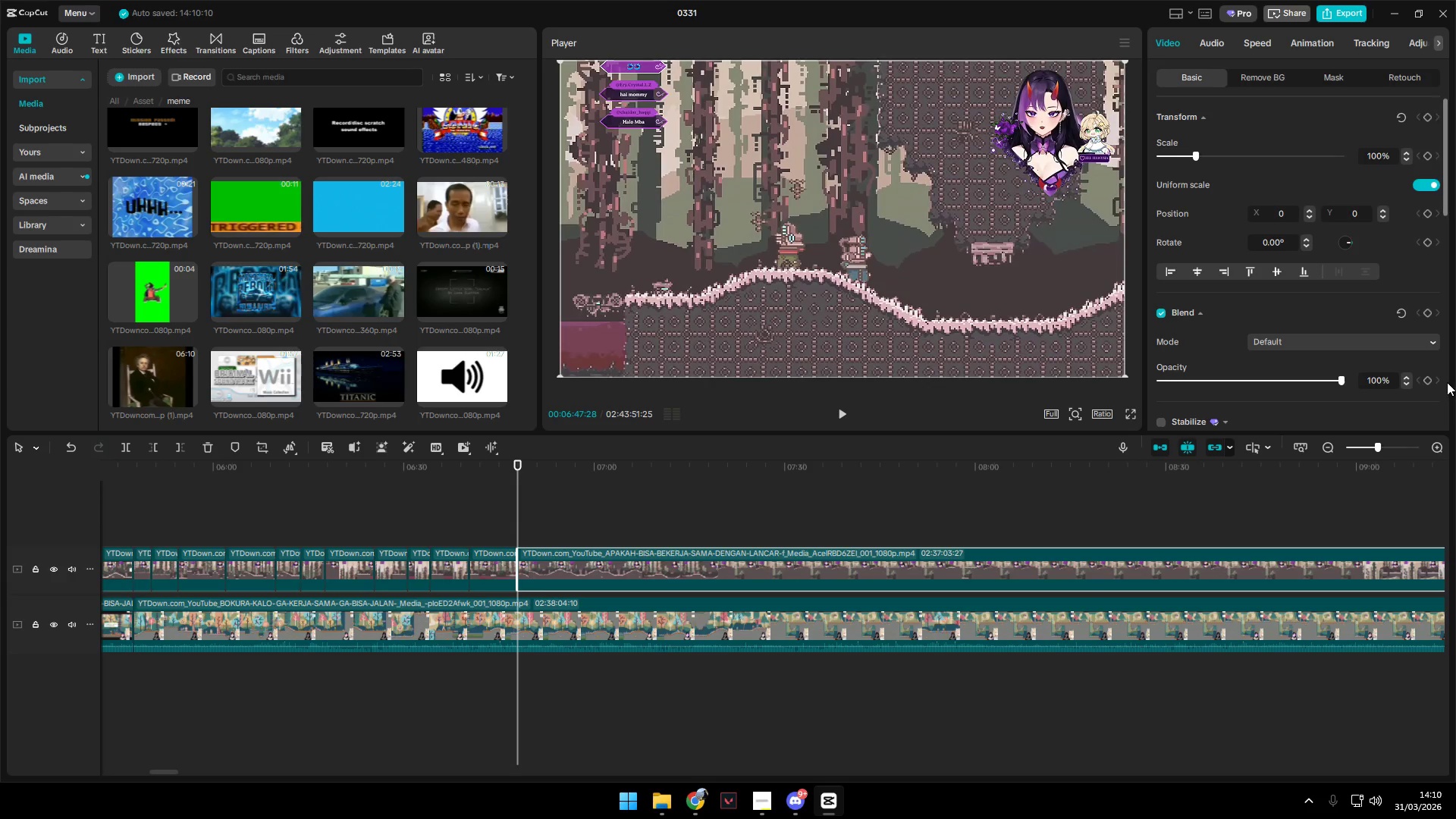 
key(Space)
 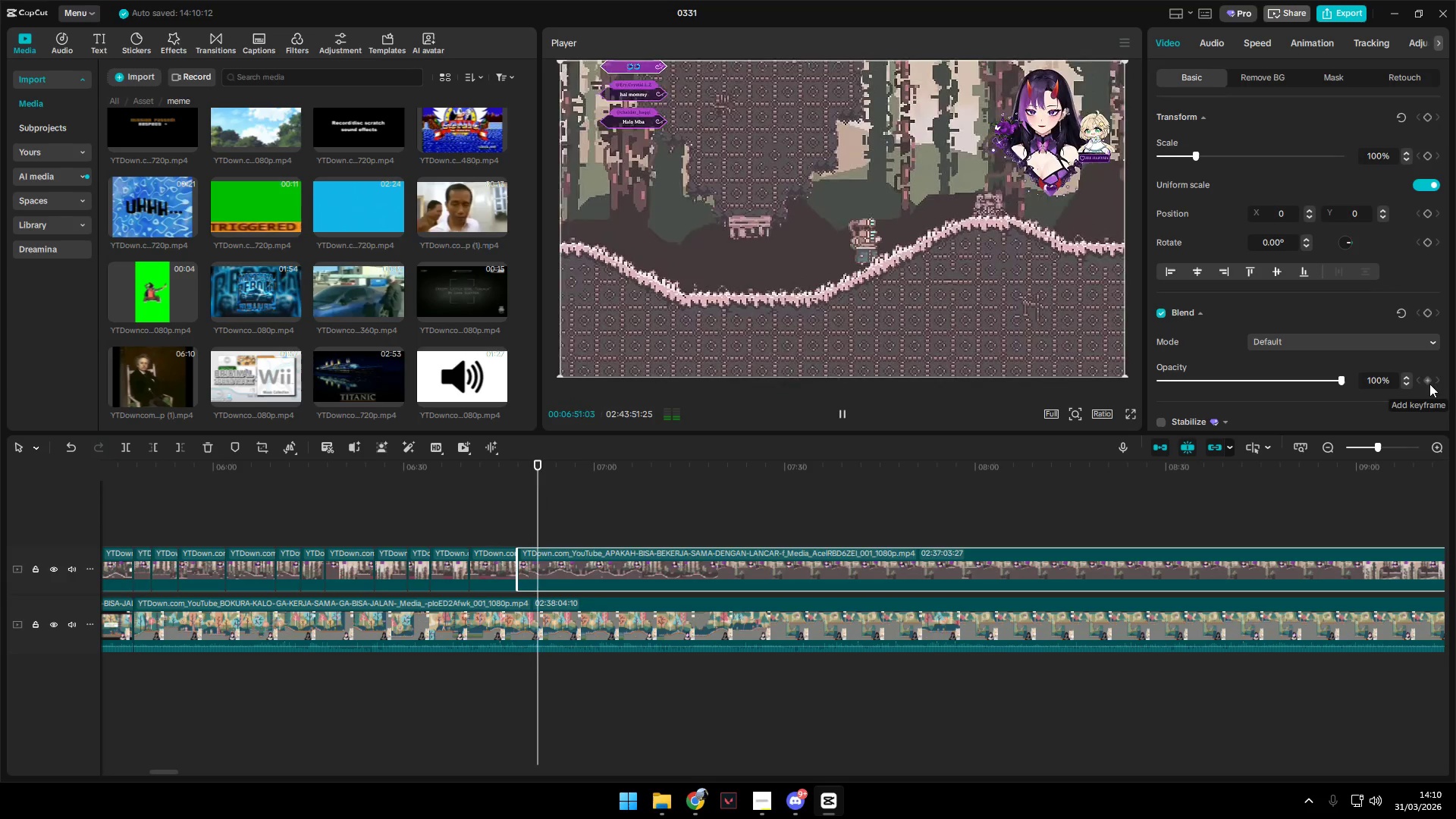 
wait(8.23)
 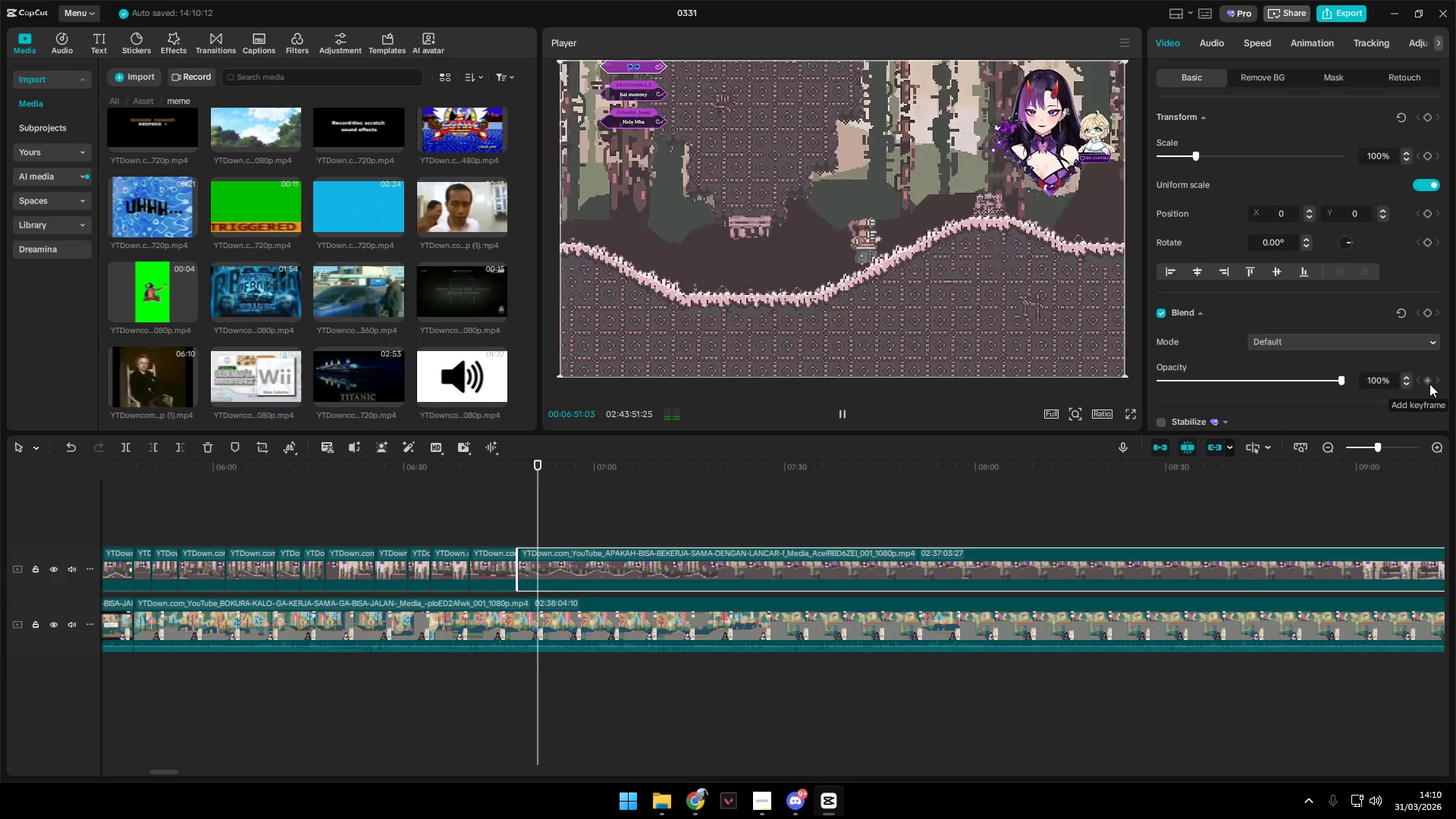 
key(Space)
 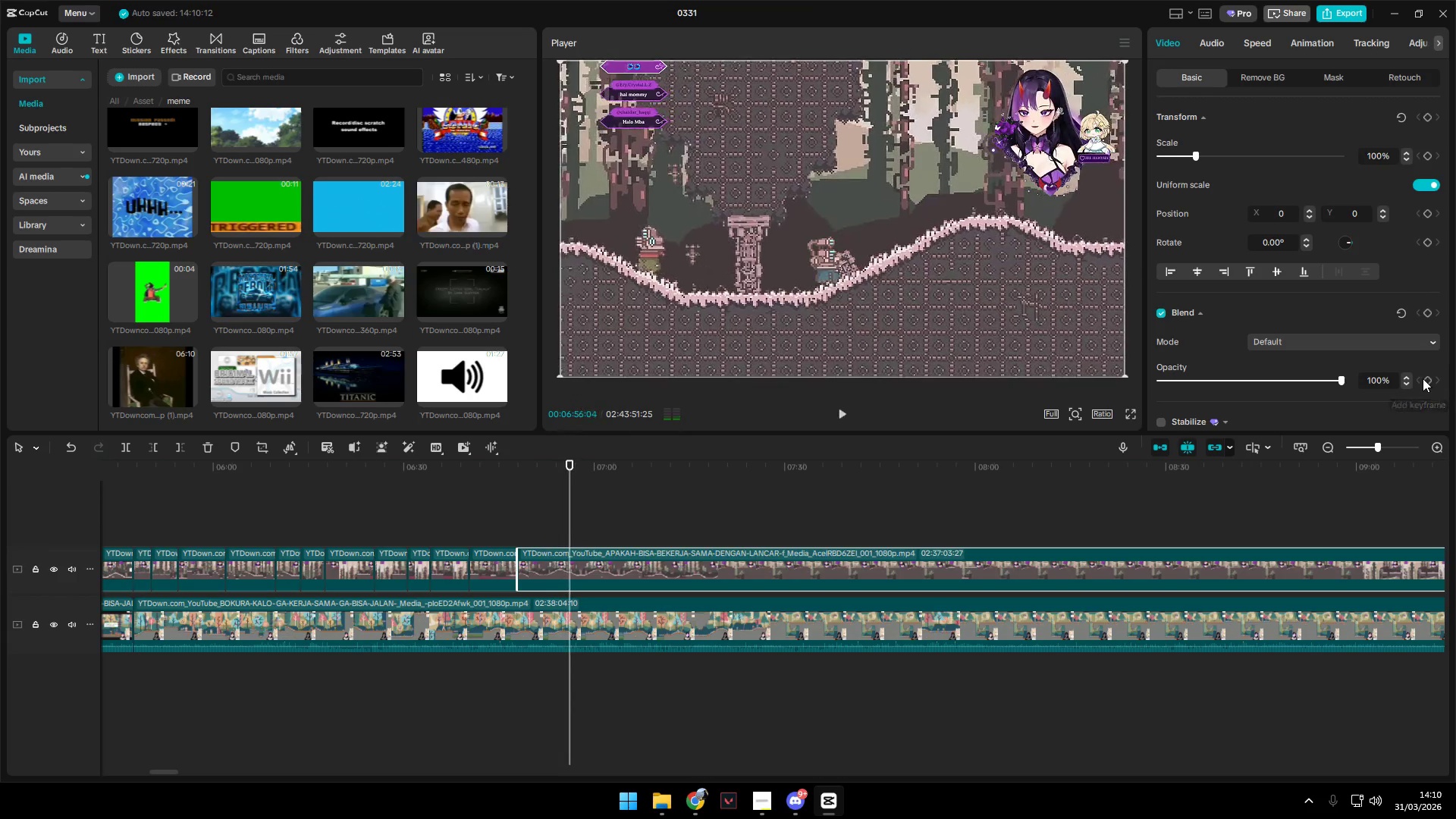 
key(Shift+E)
 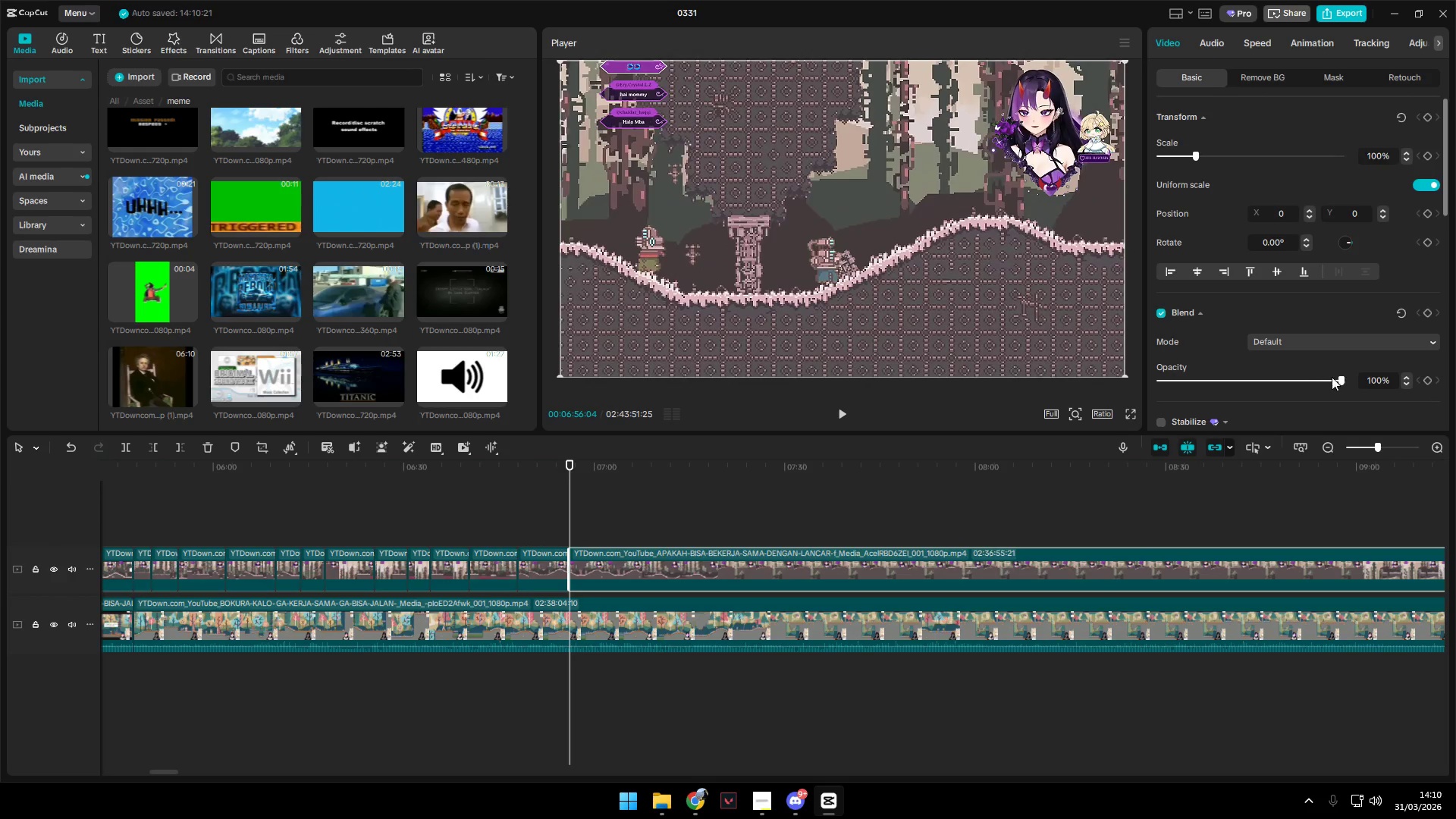 
left_click_drag(start_coordinate=[1341, 378], to_coordinate=[1074, 378])
 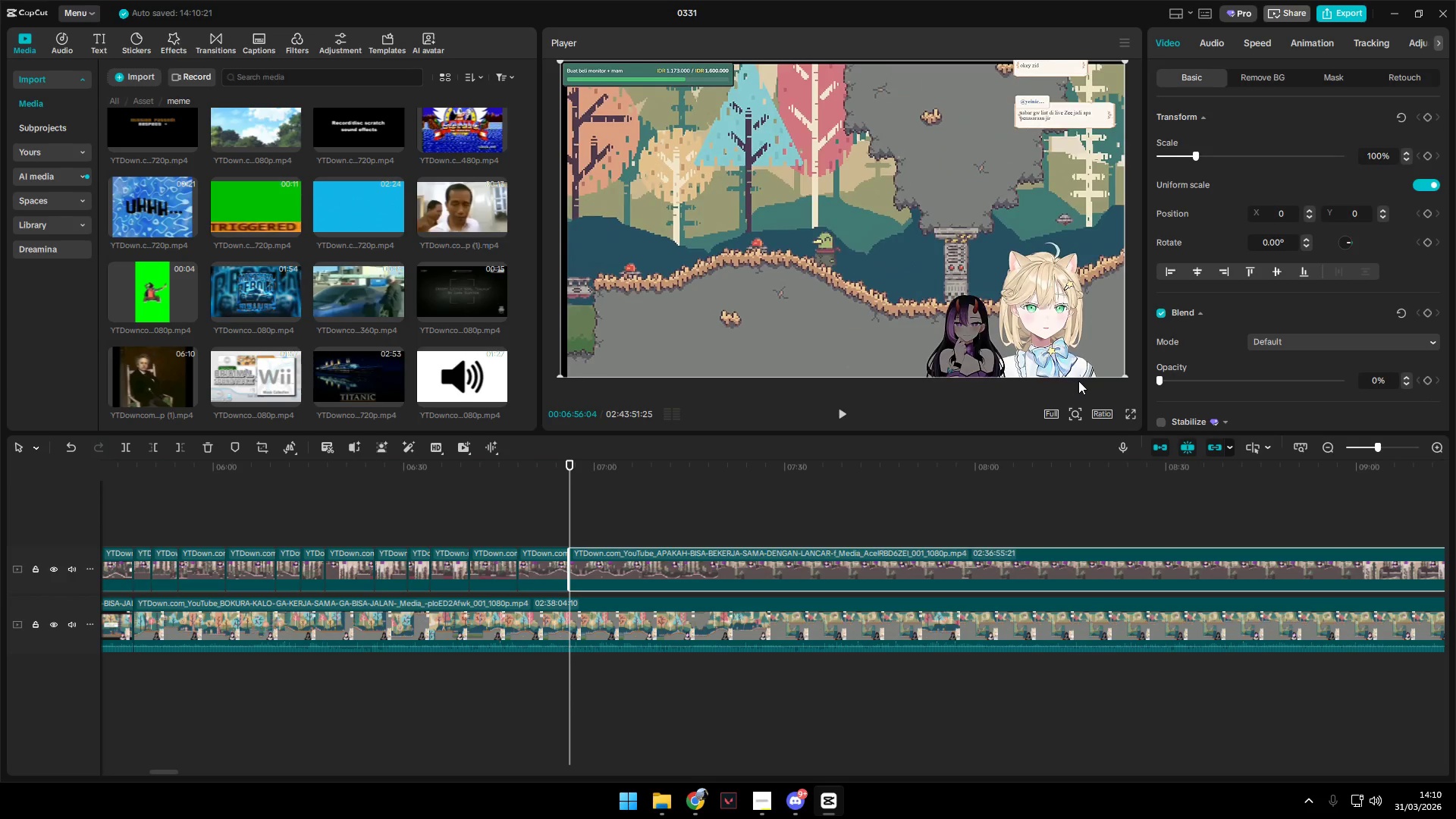 
key(Space)
 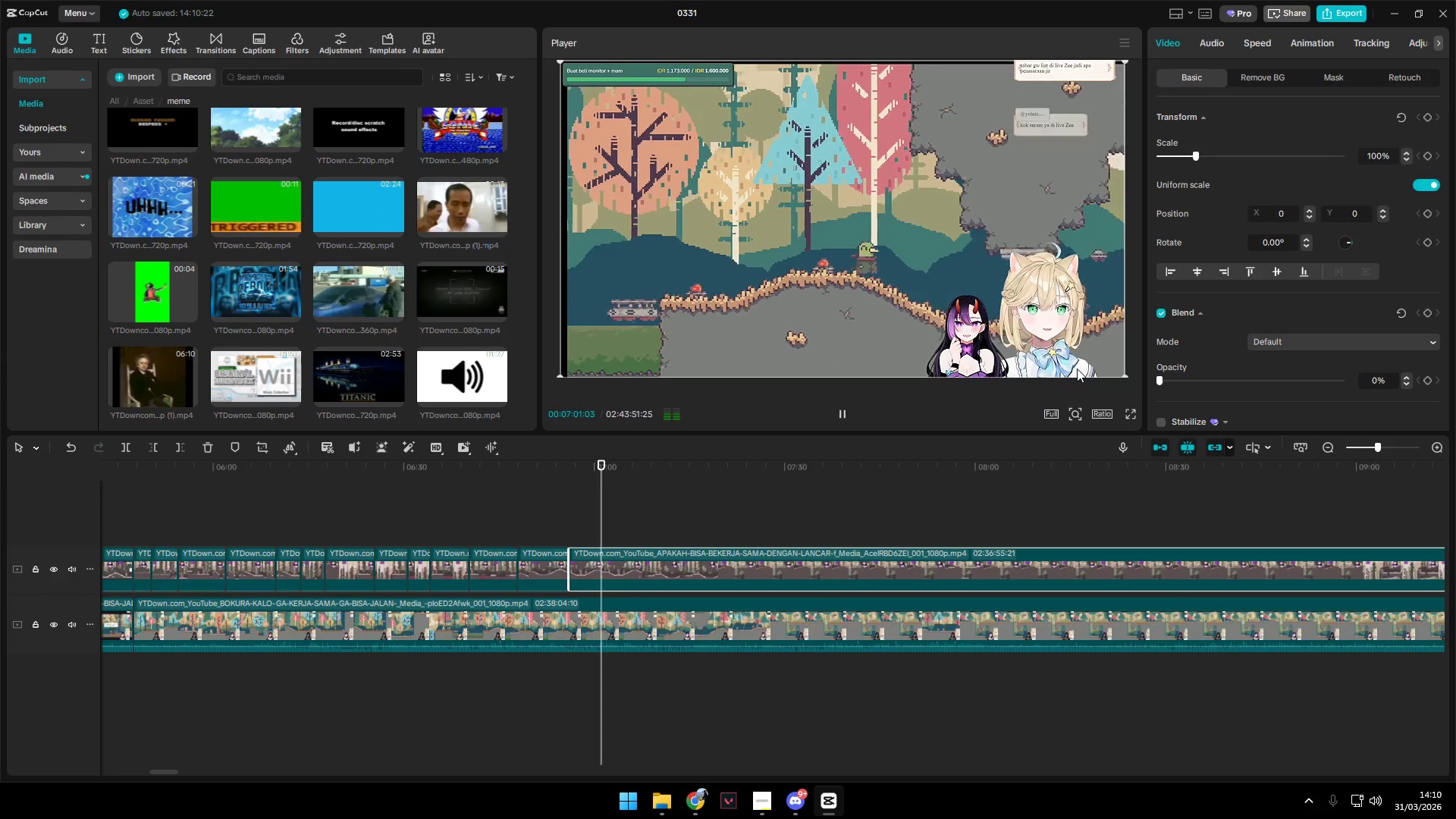 
wait(10.08)
 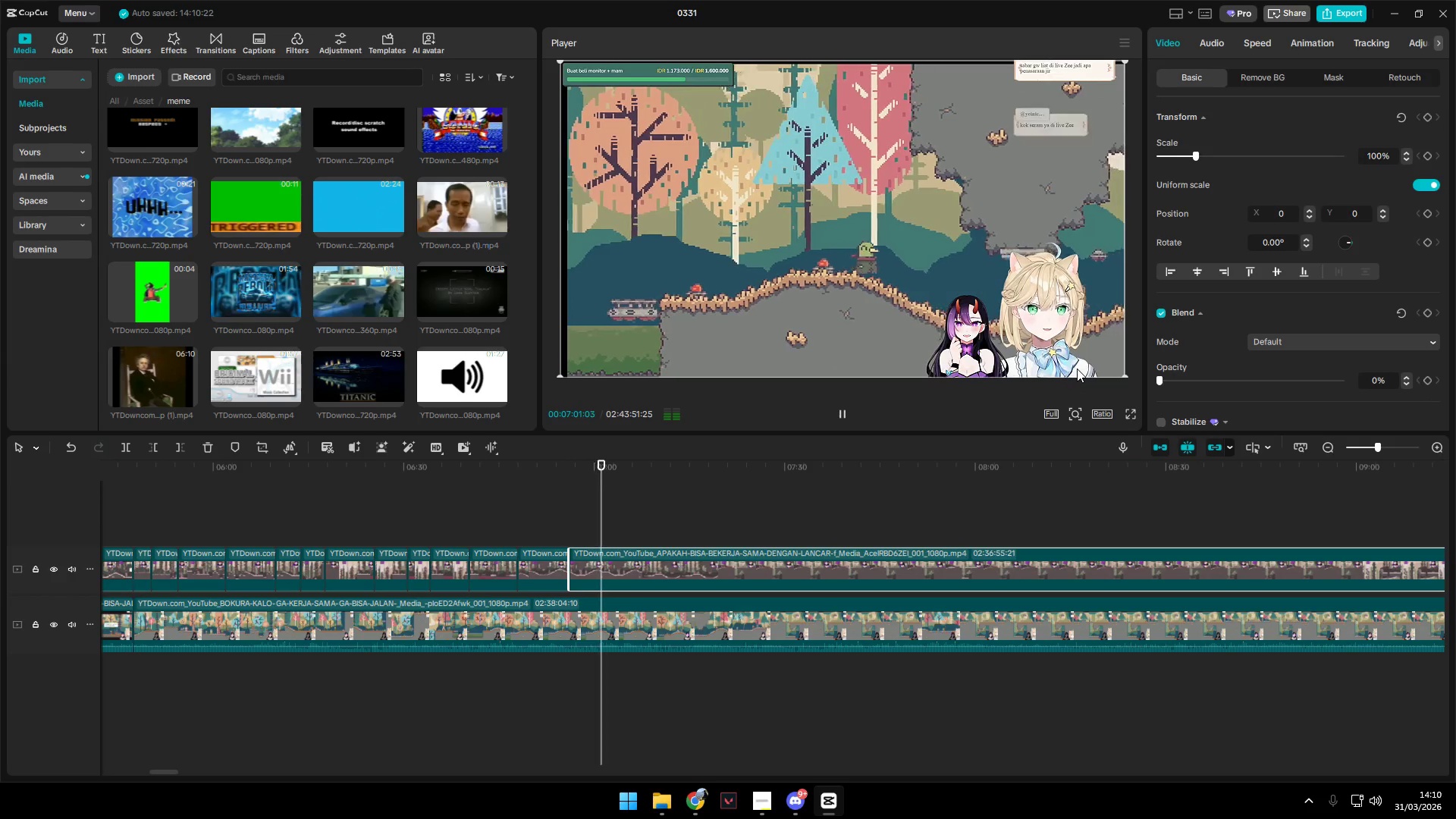 
key(Space)
 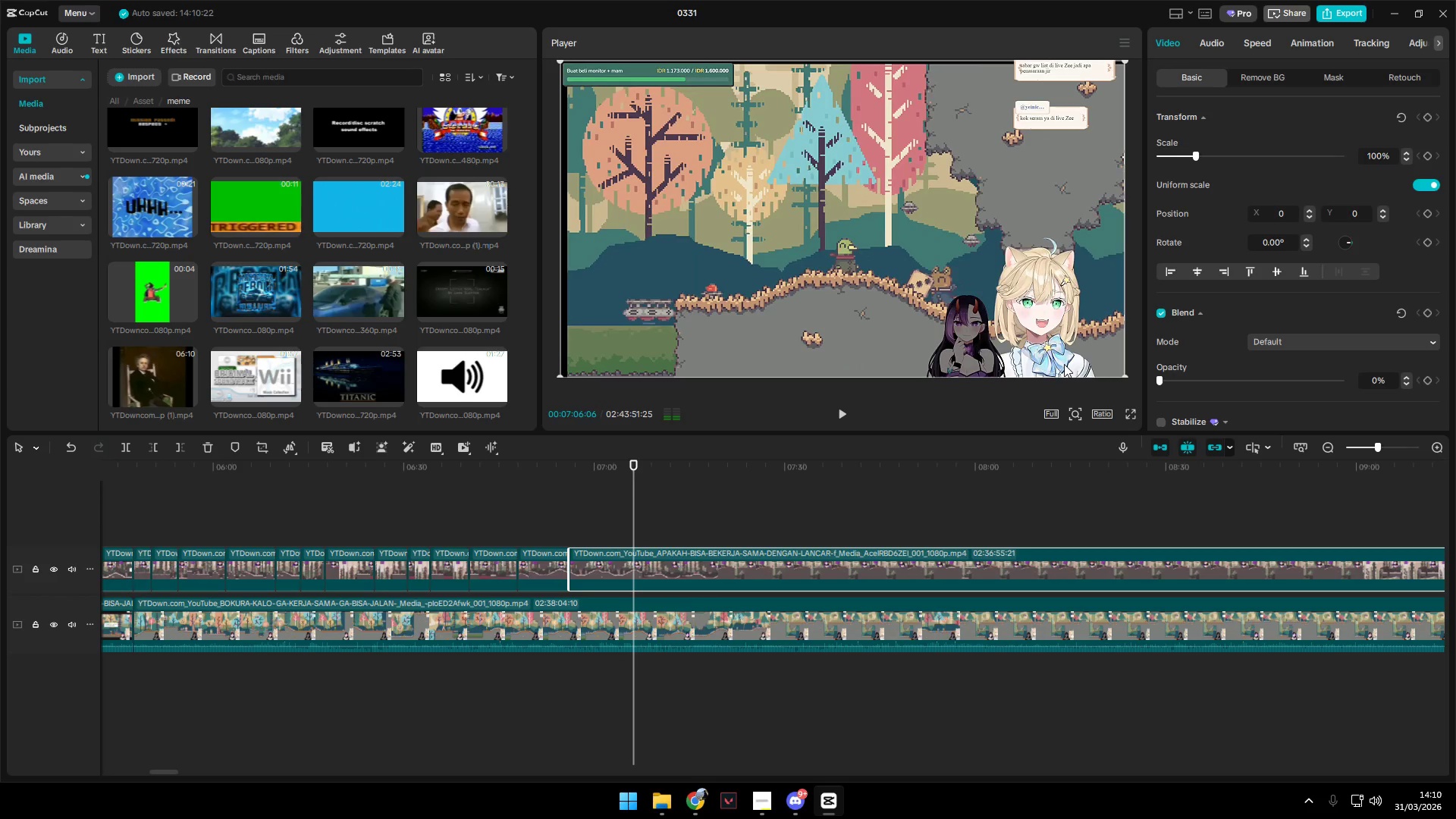 
key(Shift+E)
 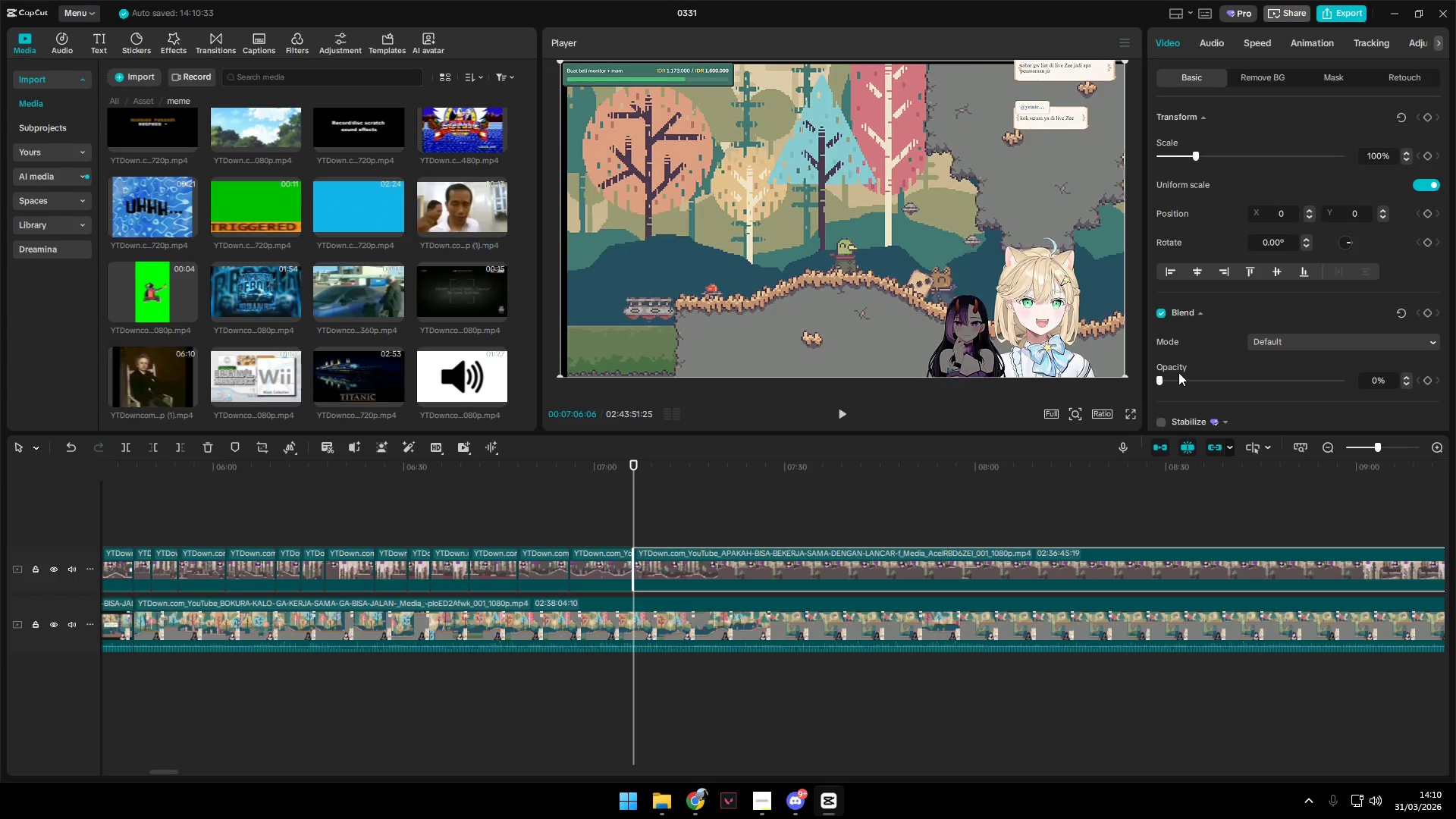 
left_click_drag(start_coordinate=[1159, 377], to_coordinate=[1449, 385])
 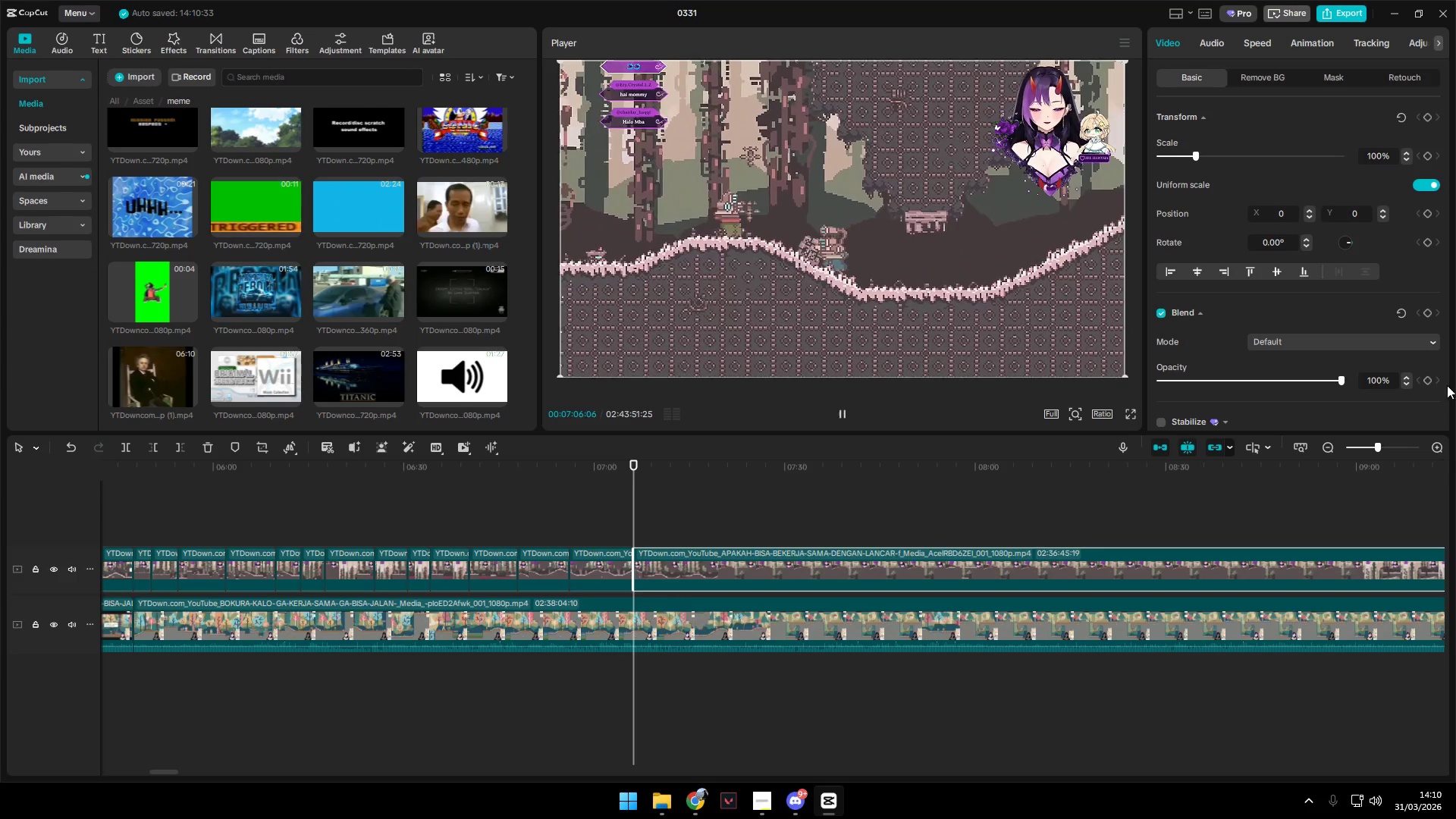 
key(Space)
 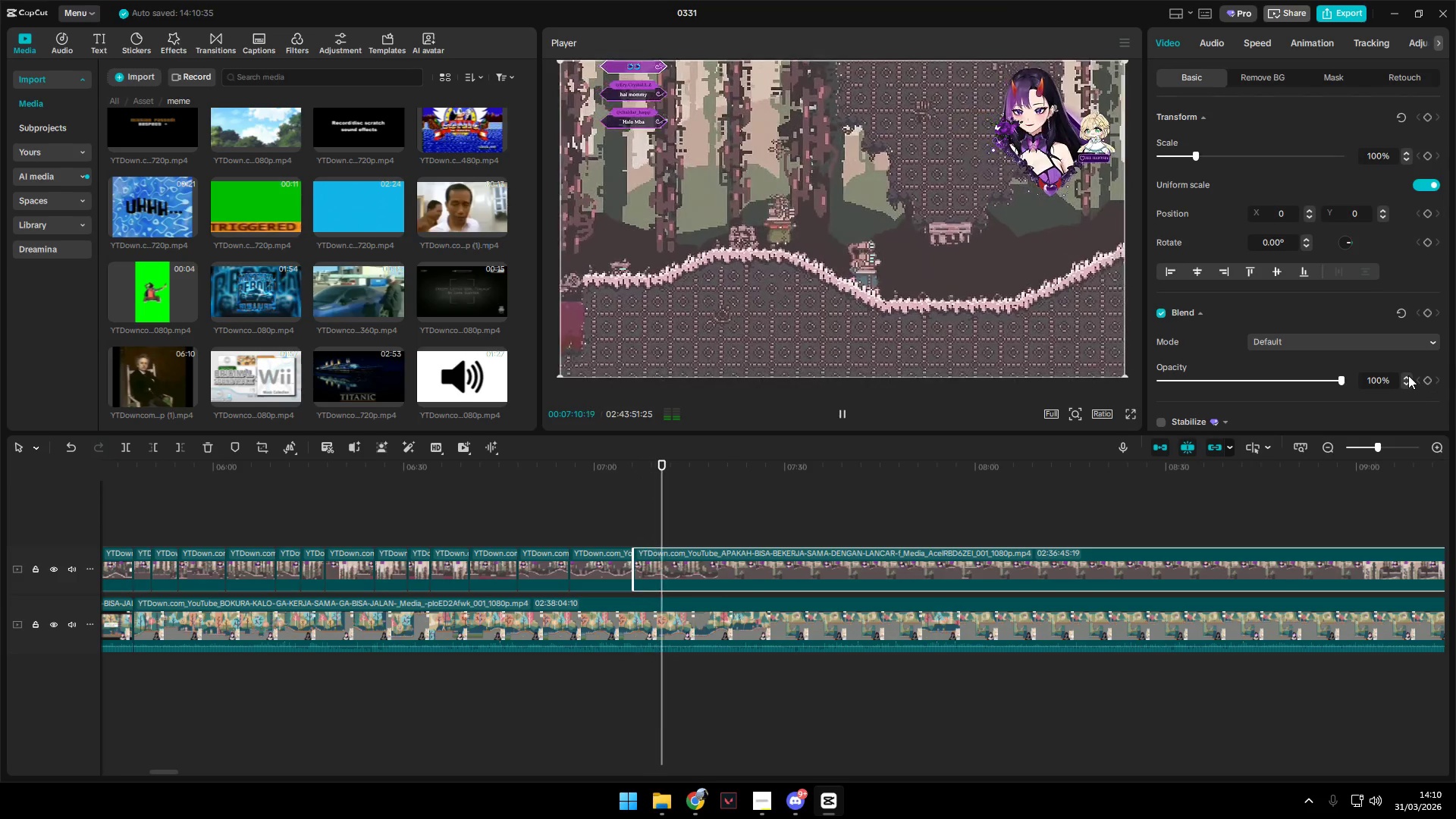 
wait(6.03)
 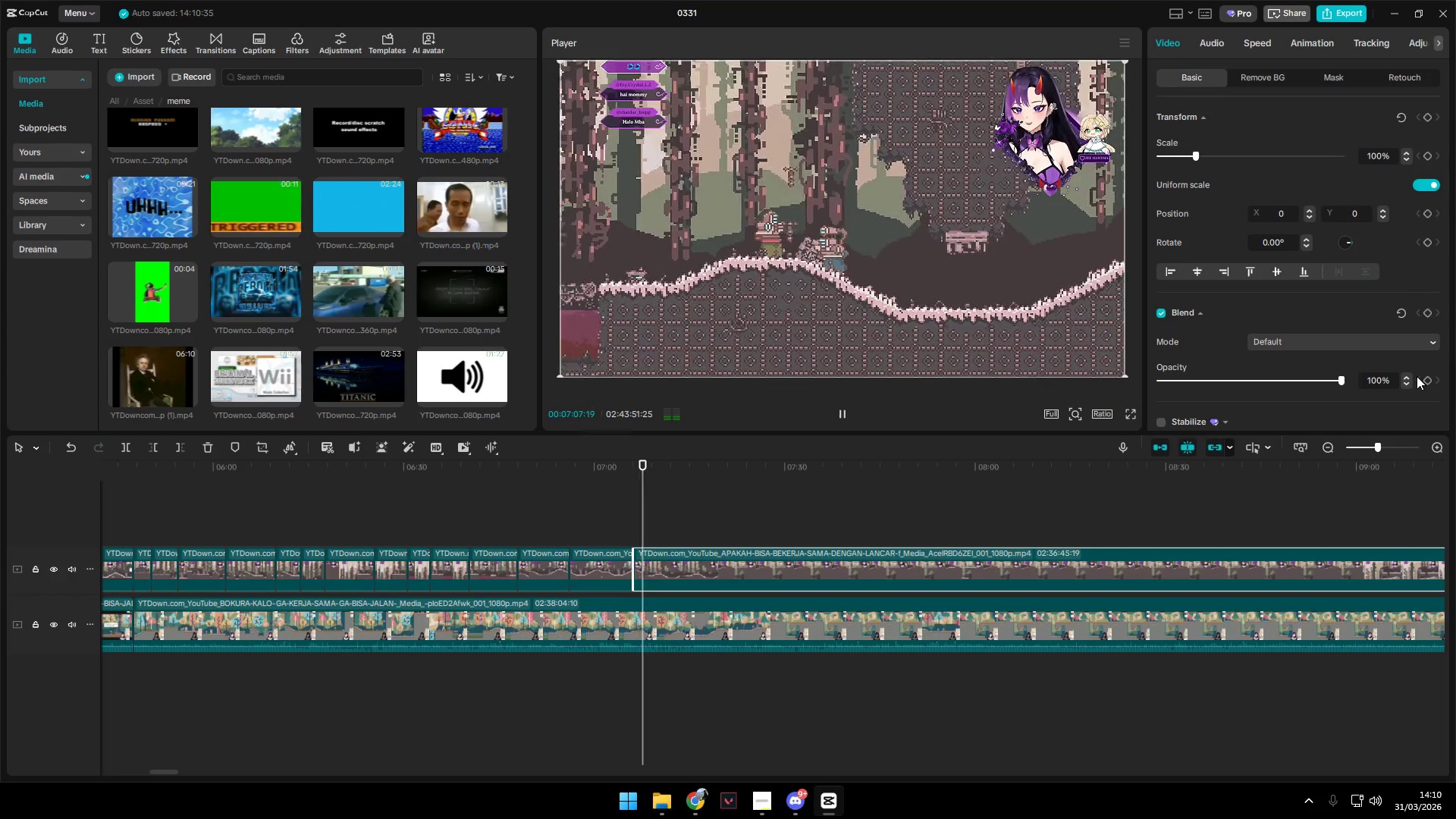 
key(Space)
 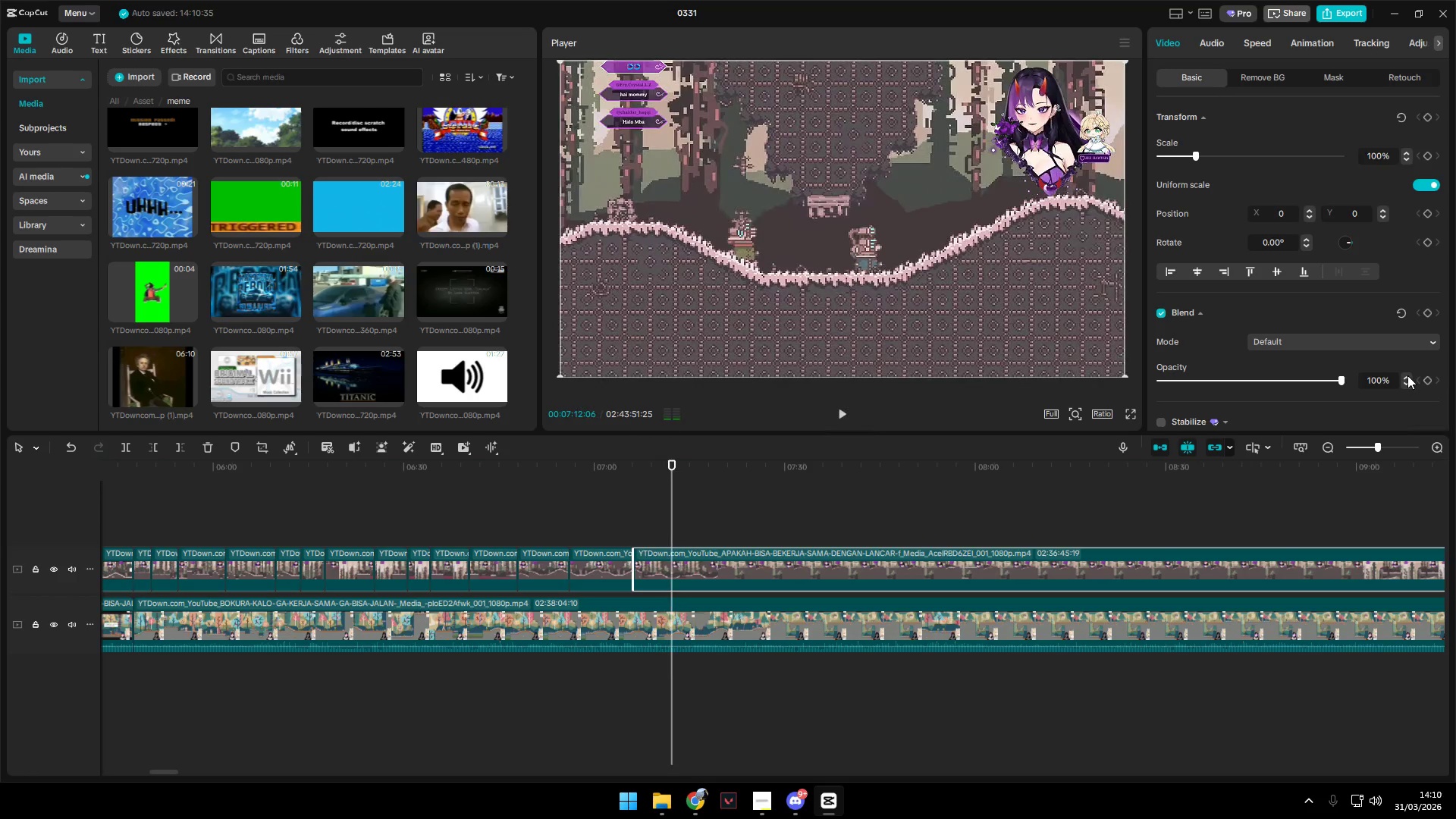 
key(Shift+E)
 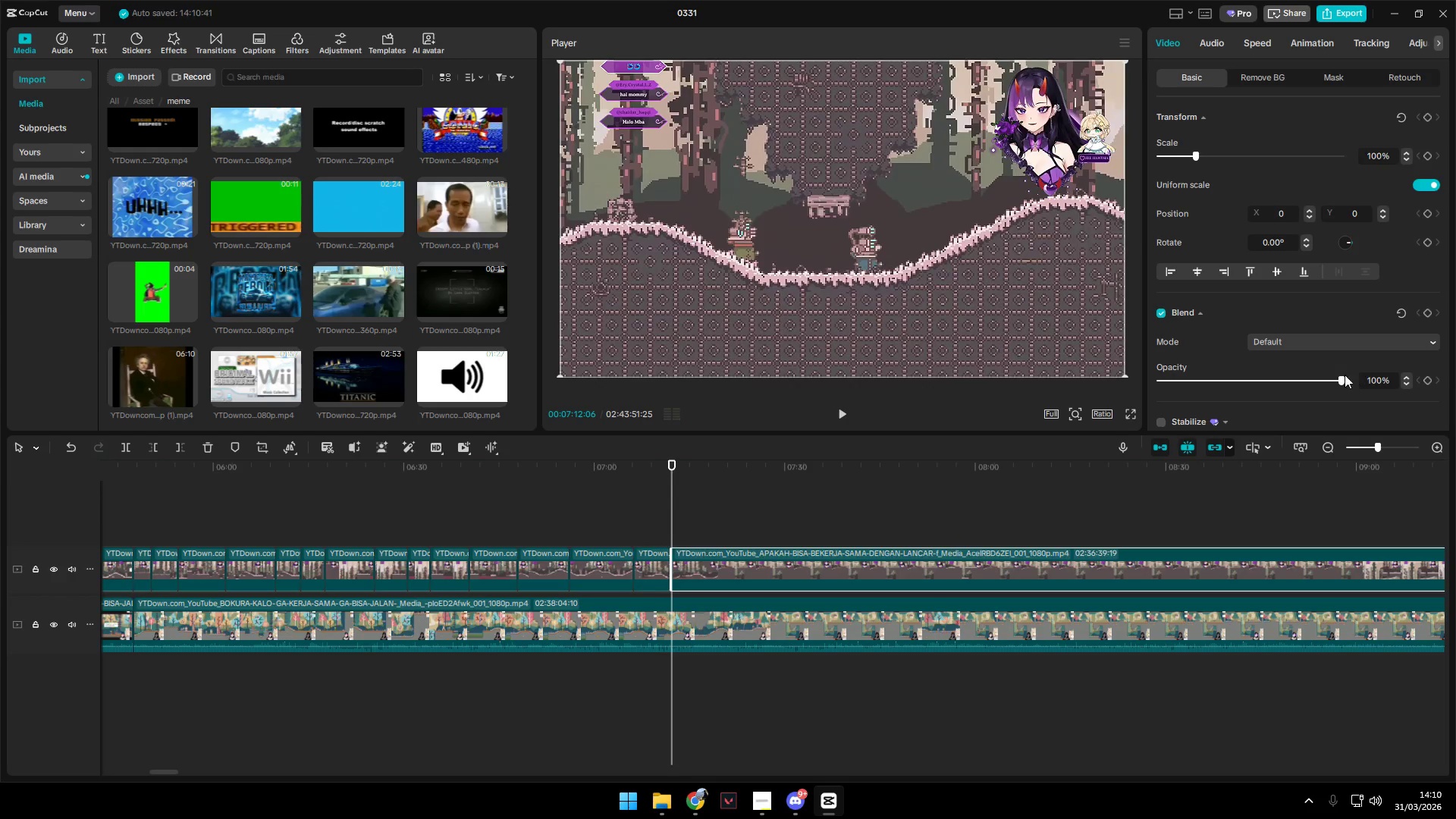 
left_click_drag(start_coordinate=[1340, 375], to_coordinate=[1084, 368])
 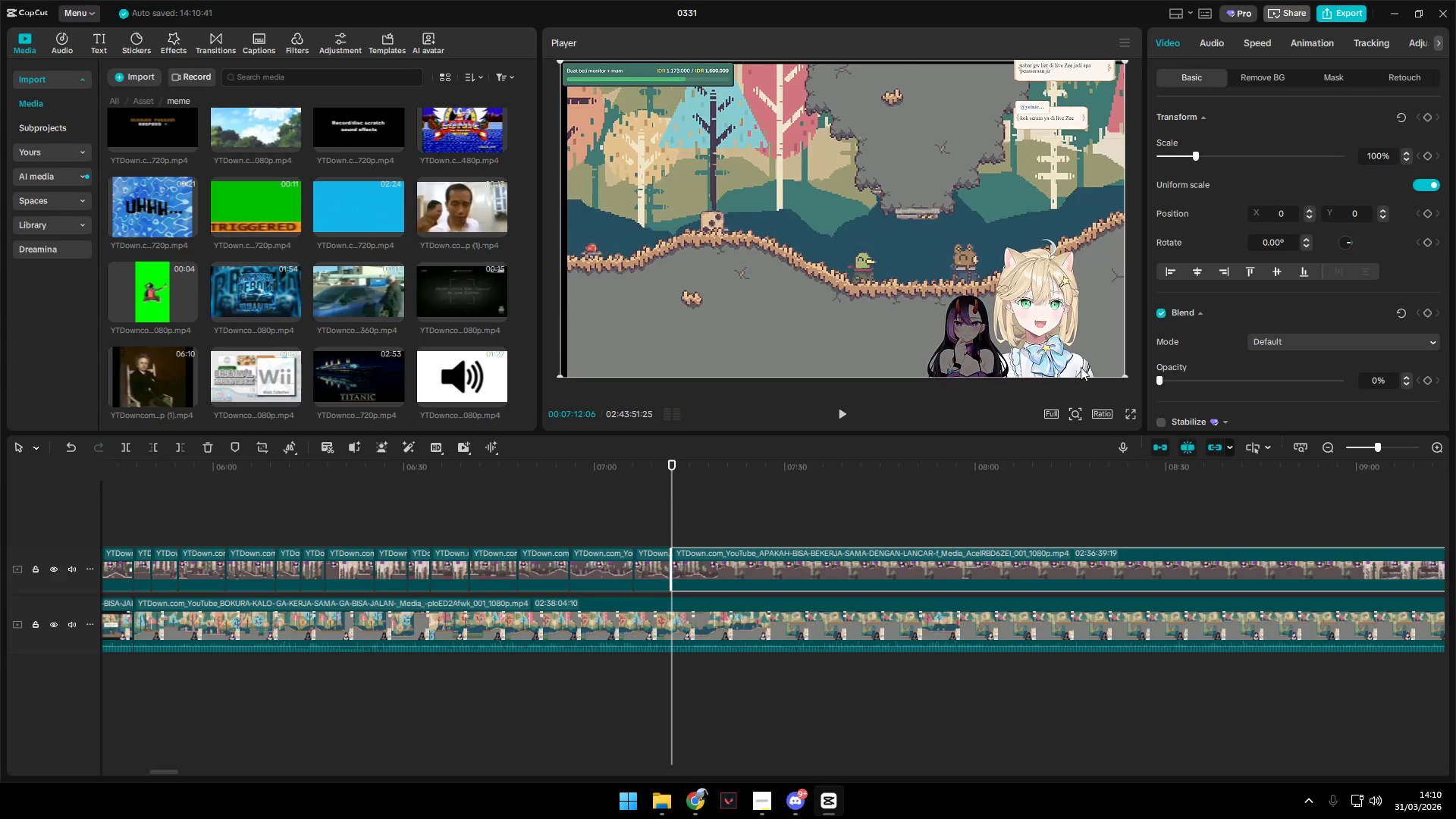 
key(Space)
 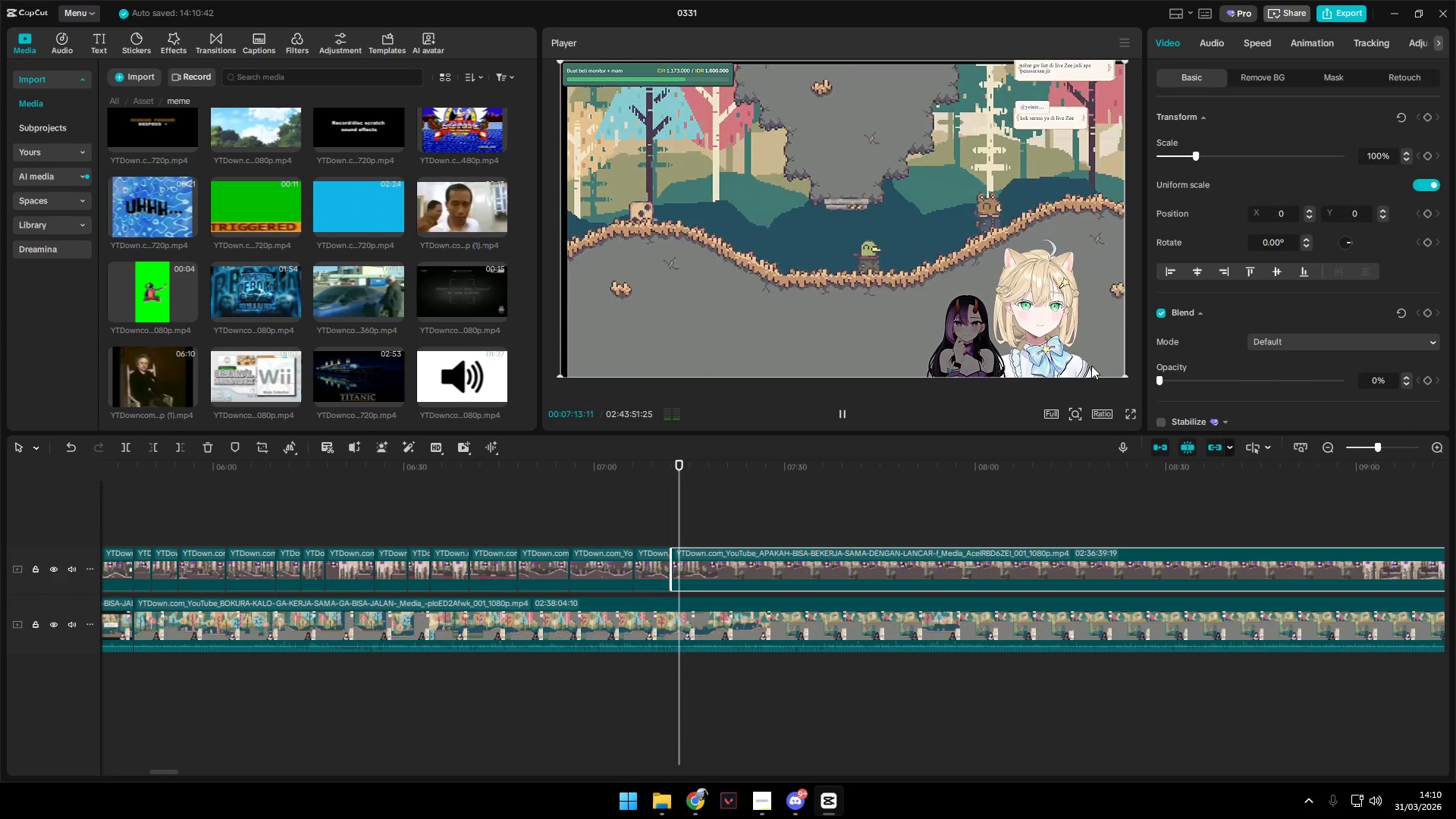 
key(Space)
 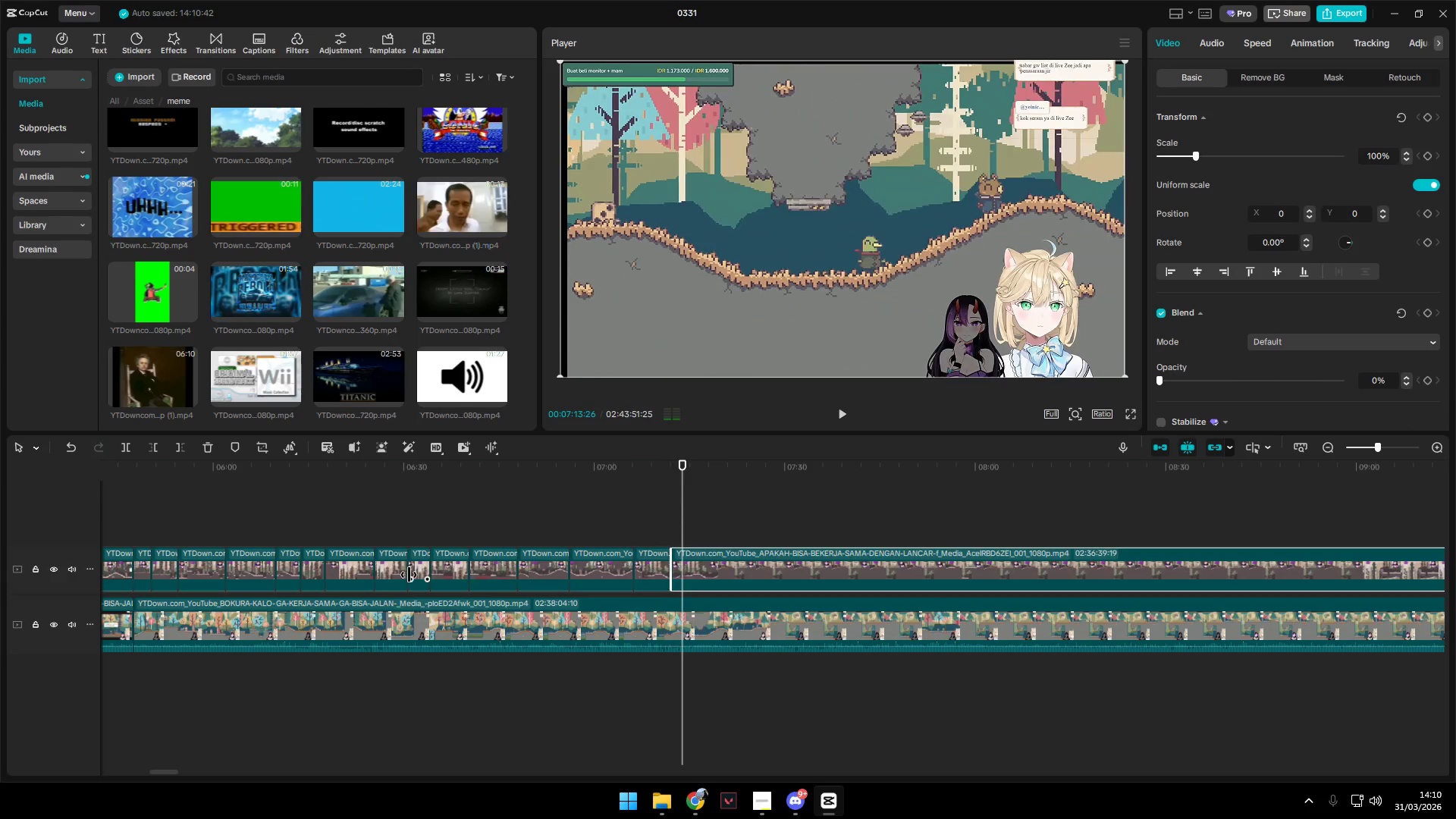 
hold_key(key=ControlLeft, duration=0.62)
scroll: coordinate [410, 576], scroll_direction: down, amount: 4.0
 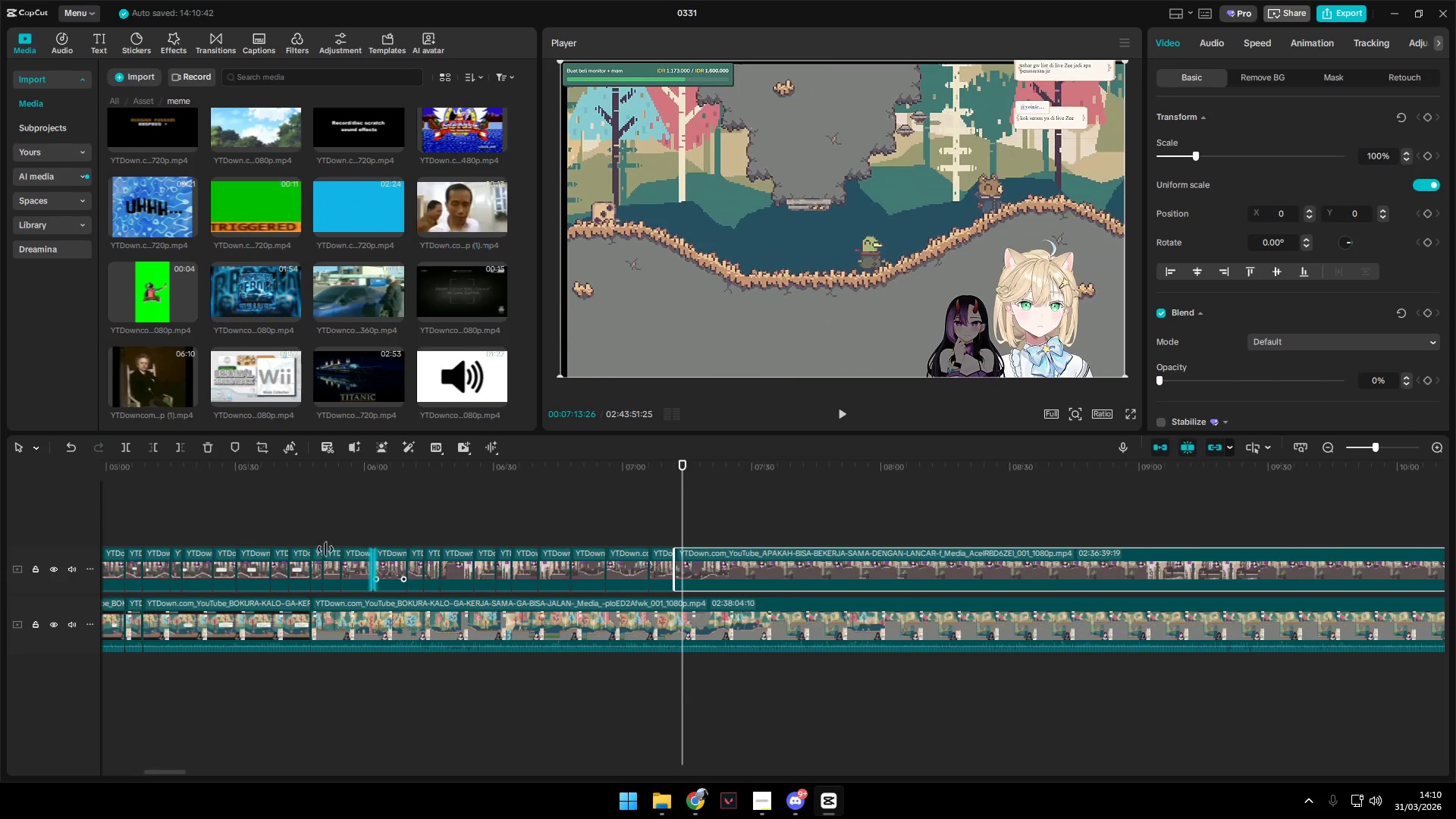 
left_click([295, 532])
 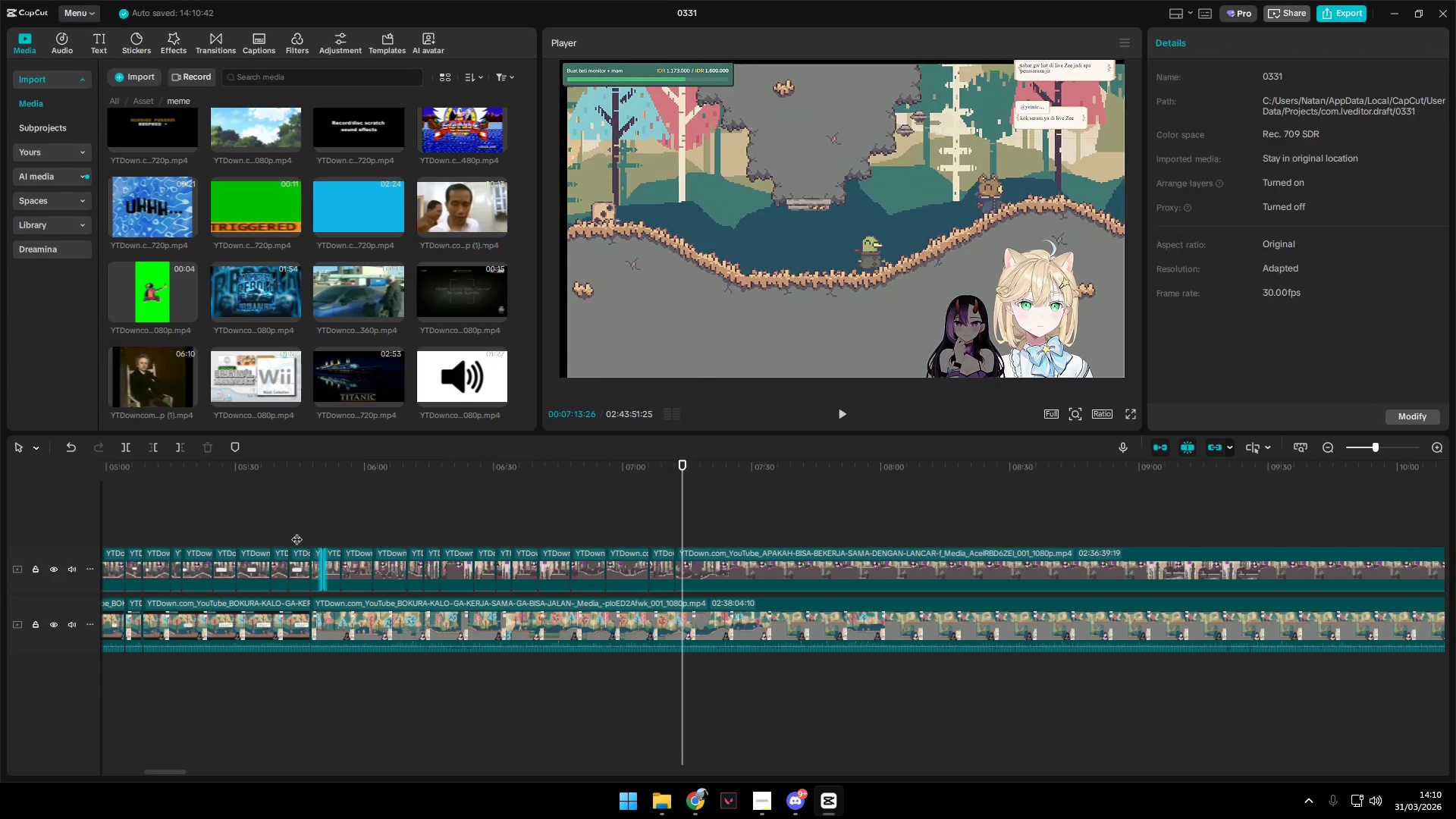 
key(Space)
 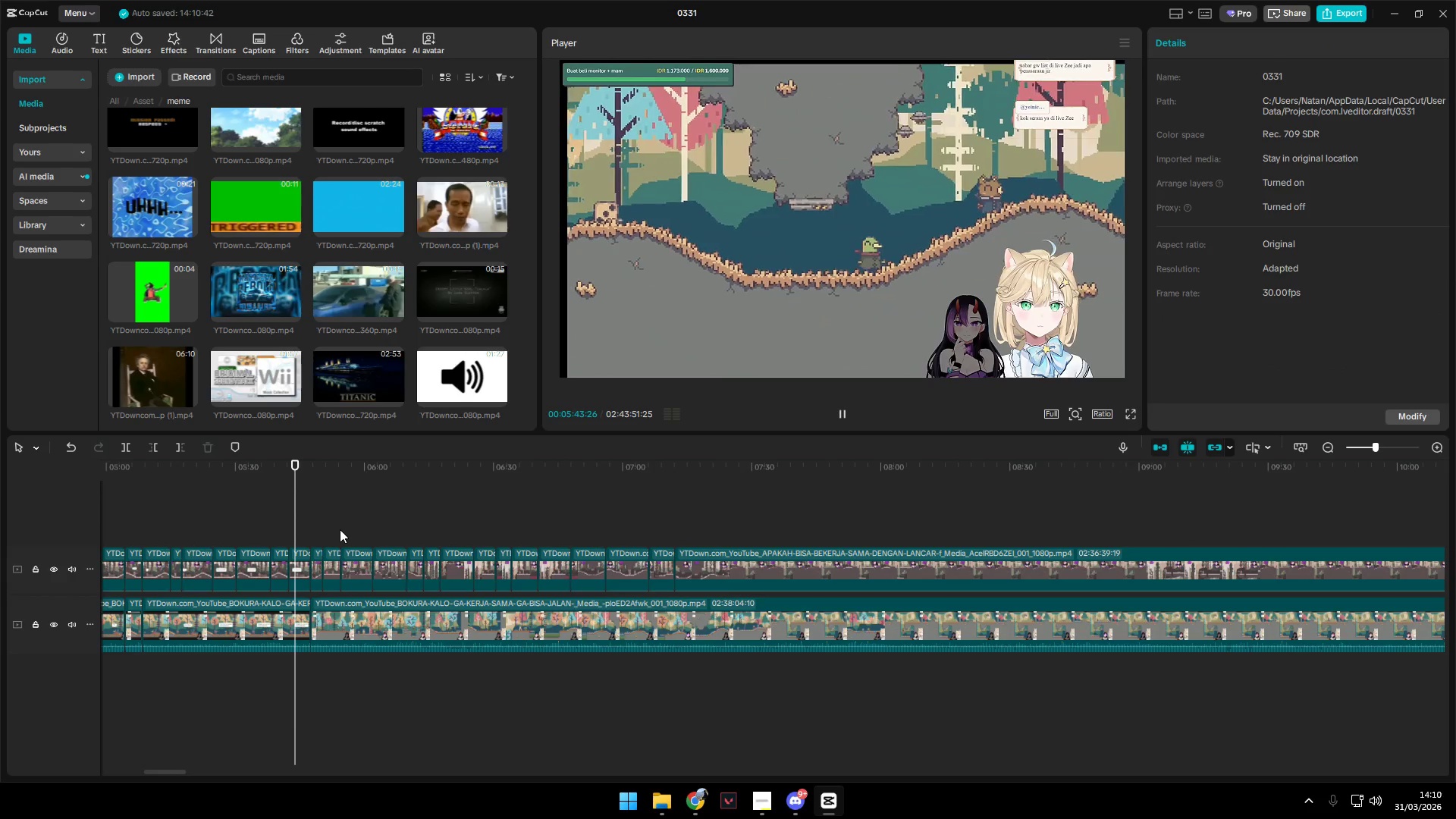 
key(Space)
 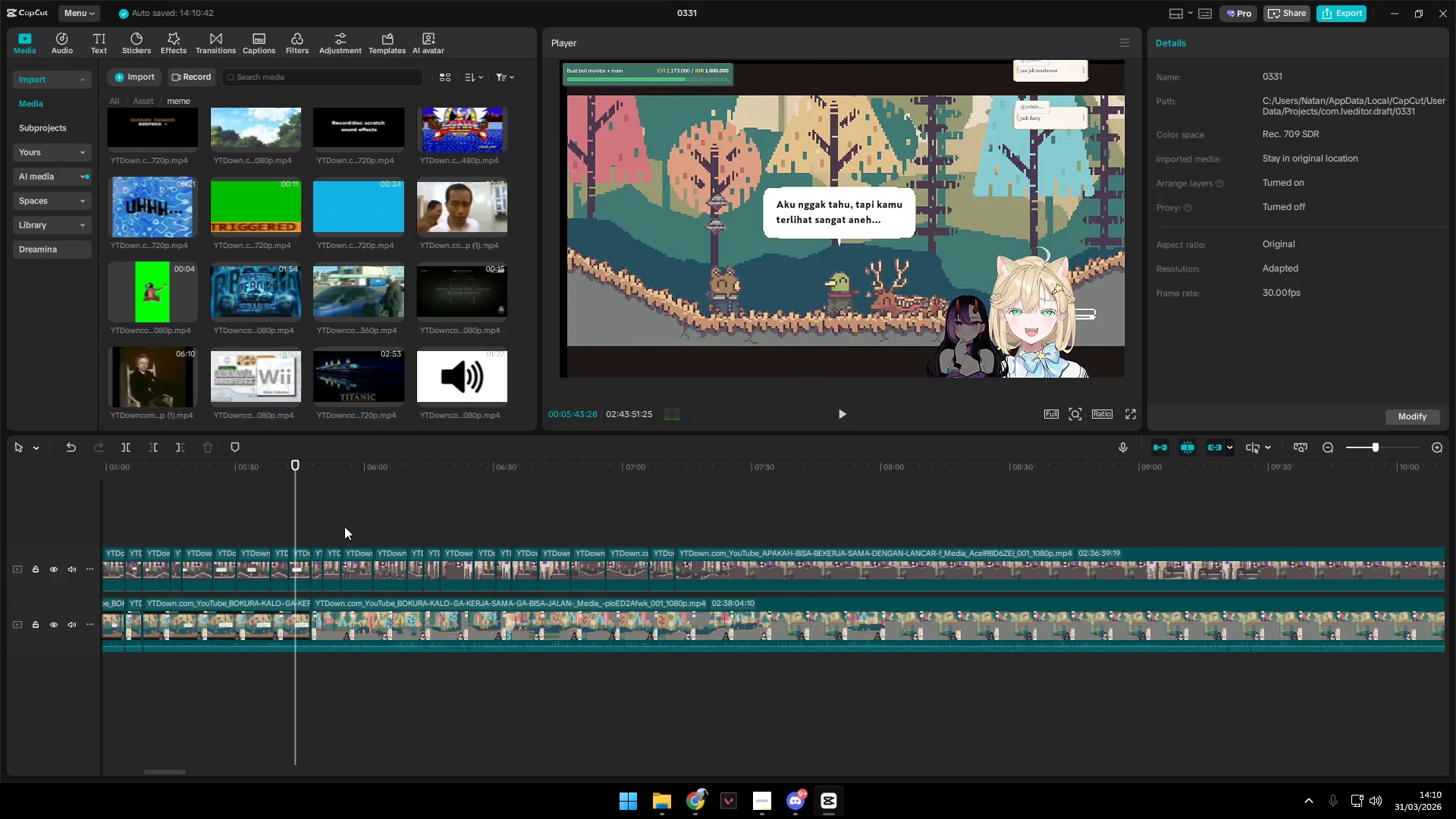 
key(Space)
 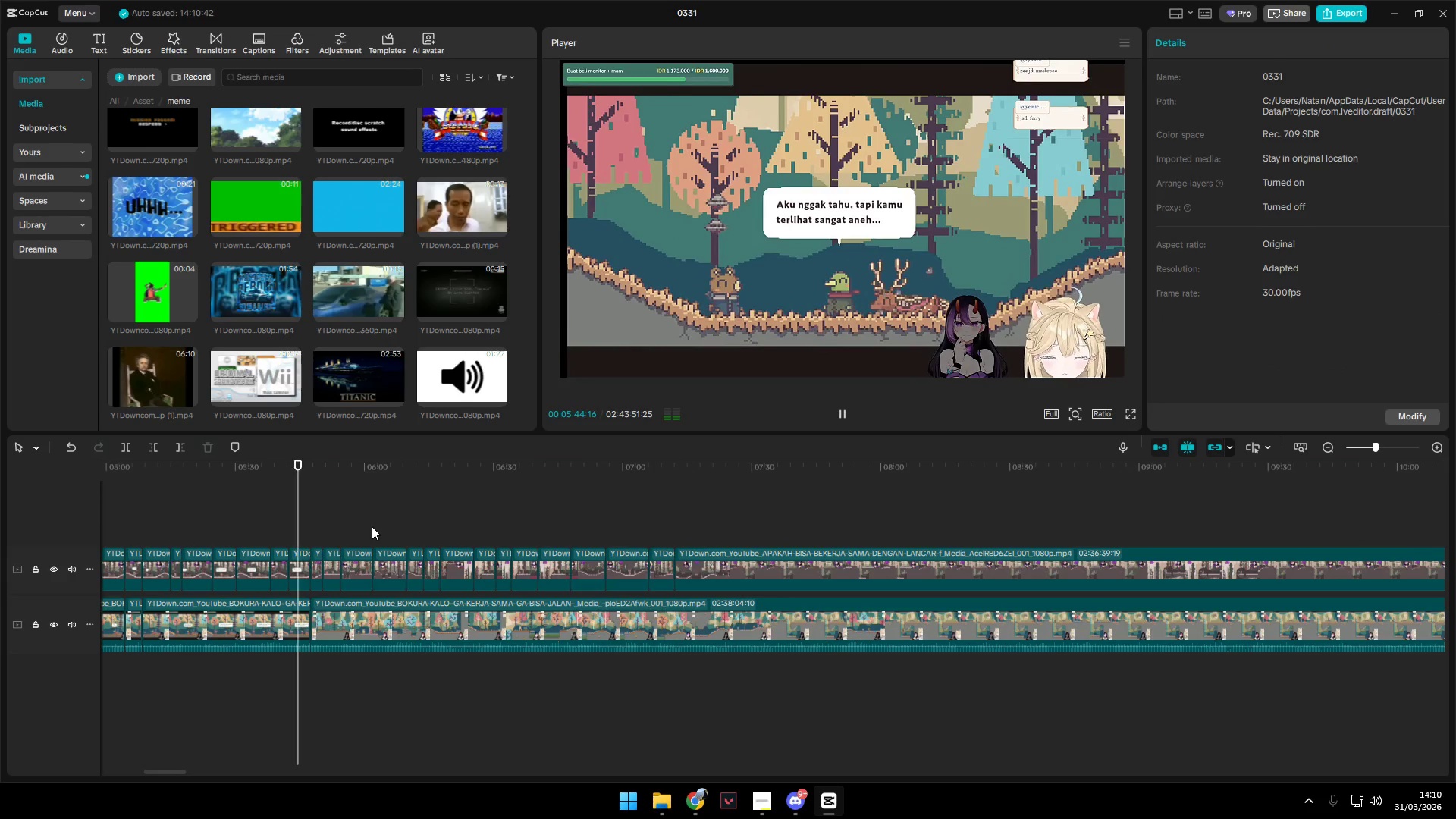 
double_click([437, 521])
 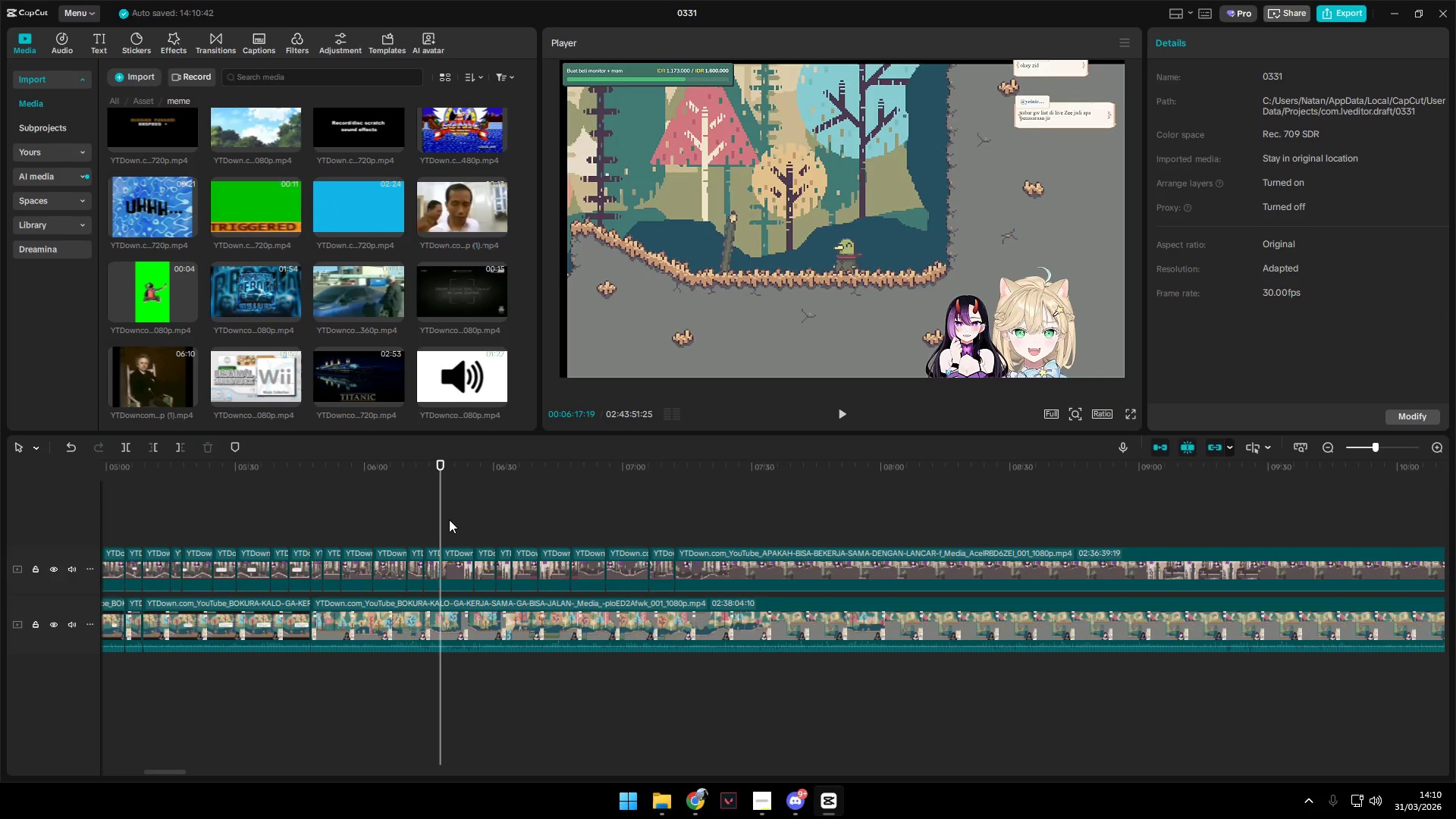 
key(Space)
 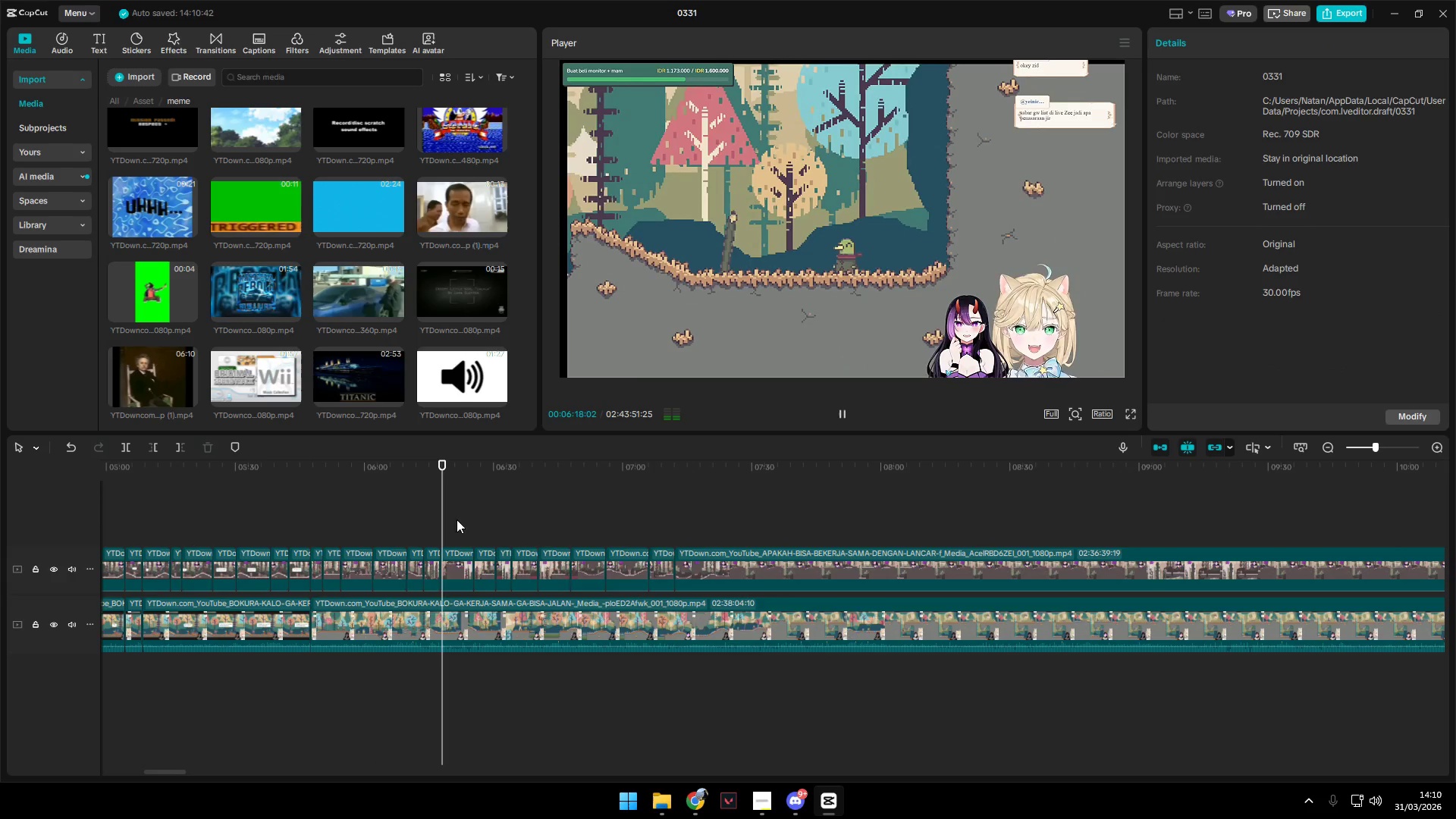 
left_click([487, 519])
 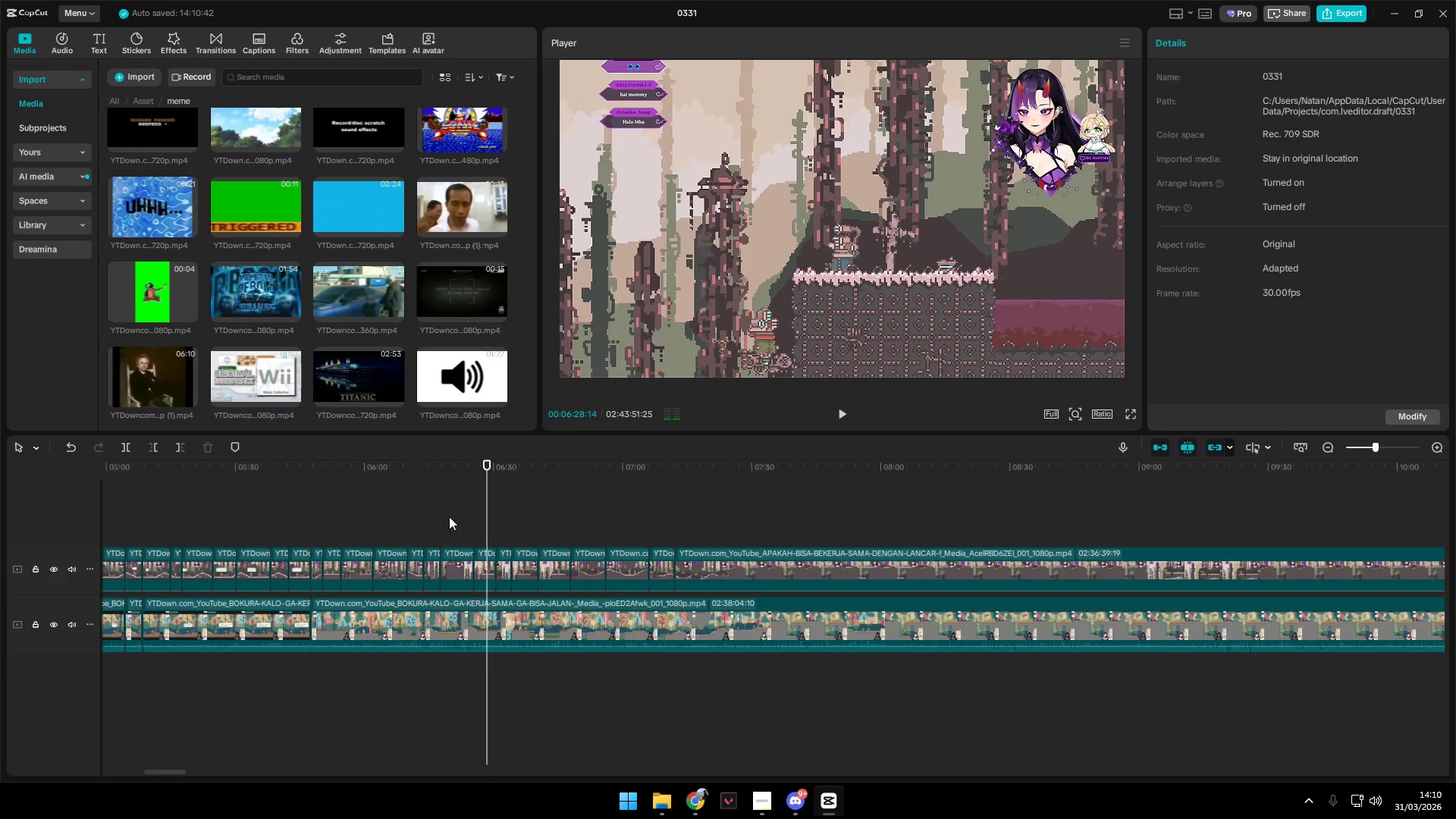 
left_click_drag(start_coordinate=[430, 516], to_coordinate=[425, 516])
 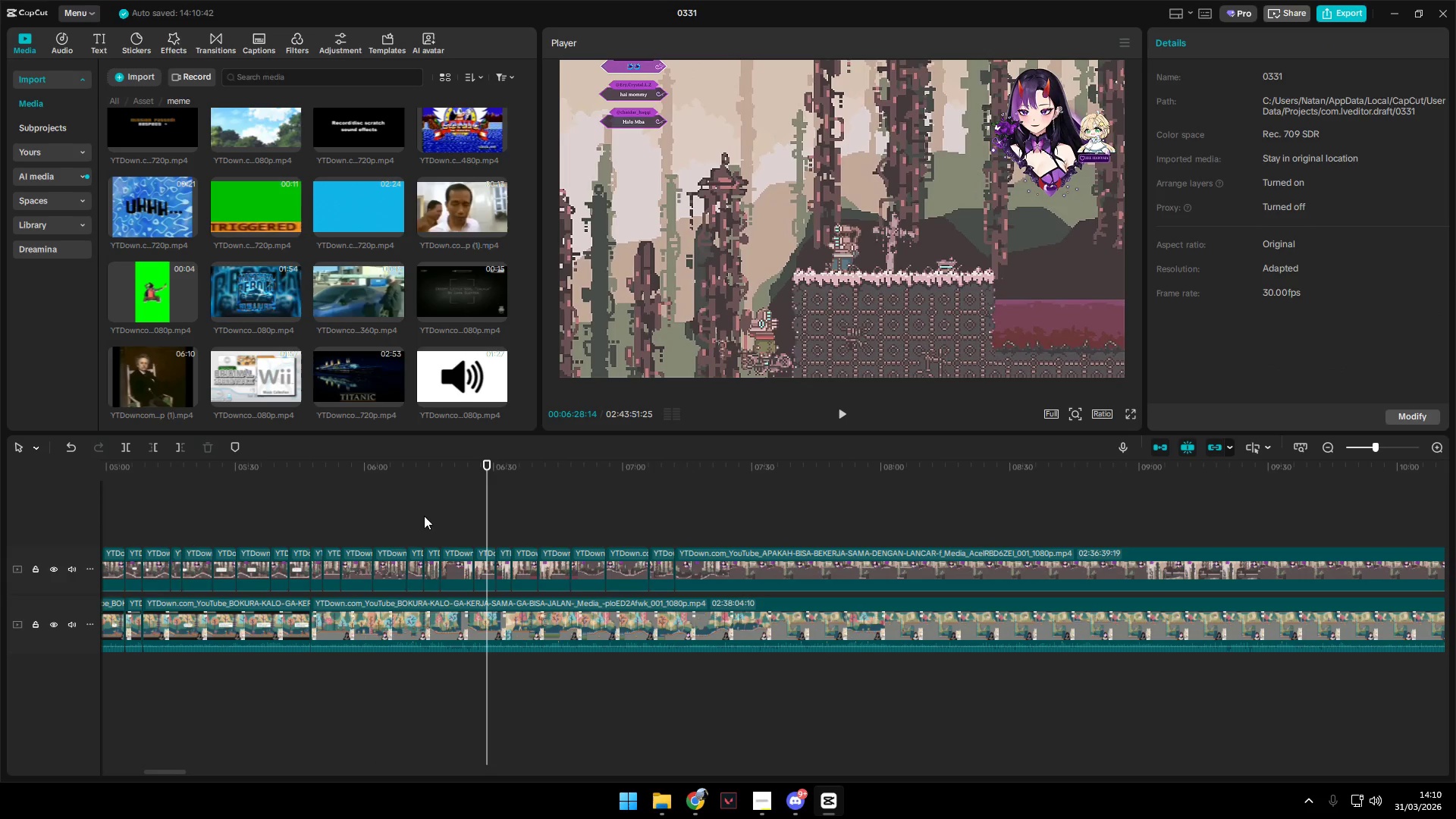 
triple_click([424, 516])
 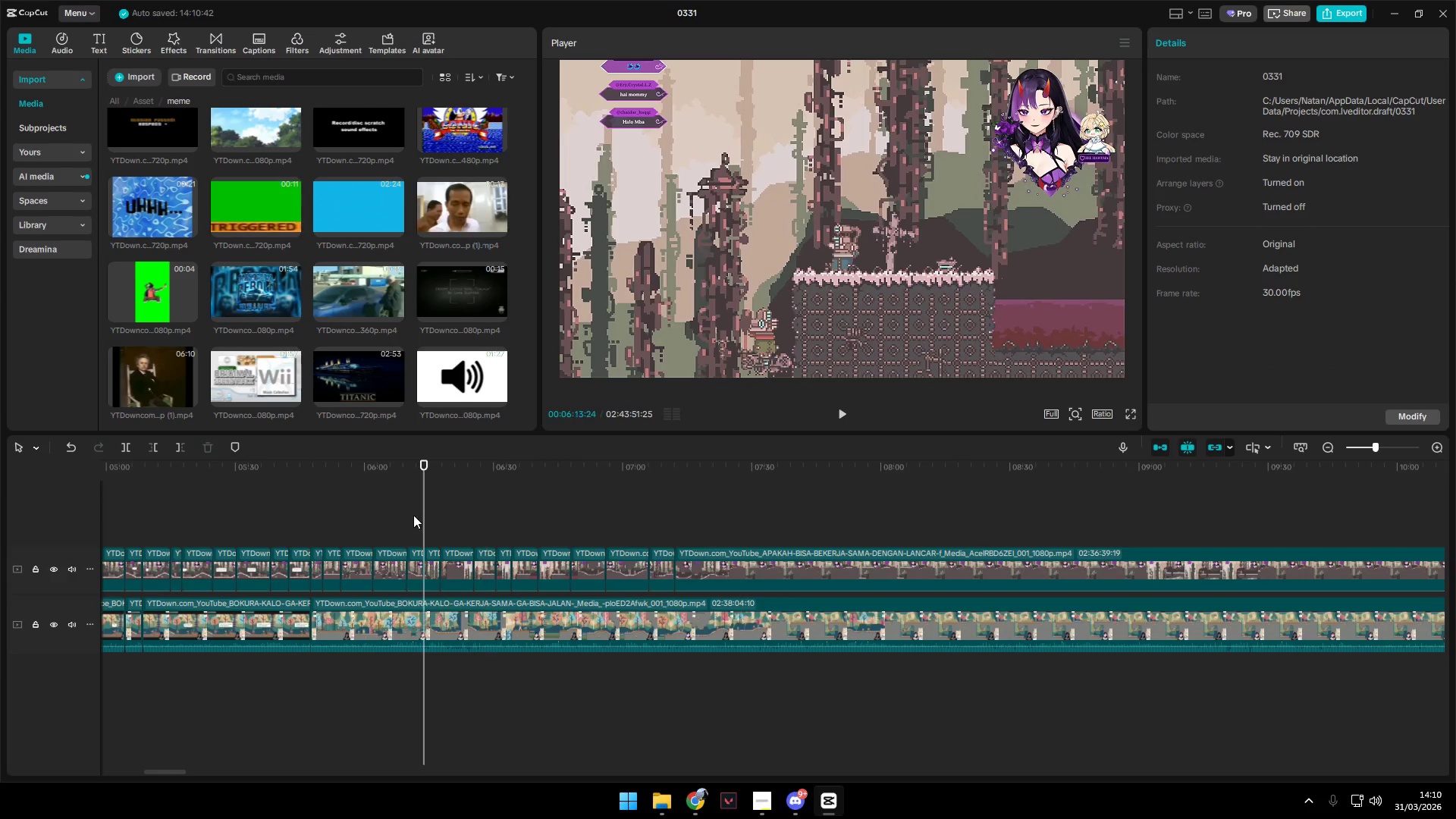 
triple_click([407, 514])
 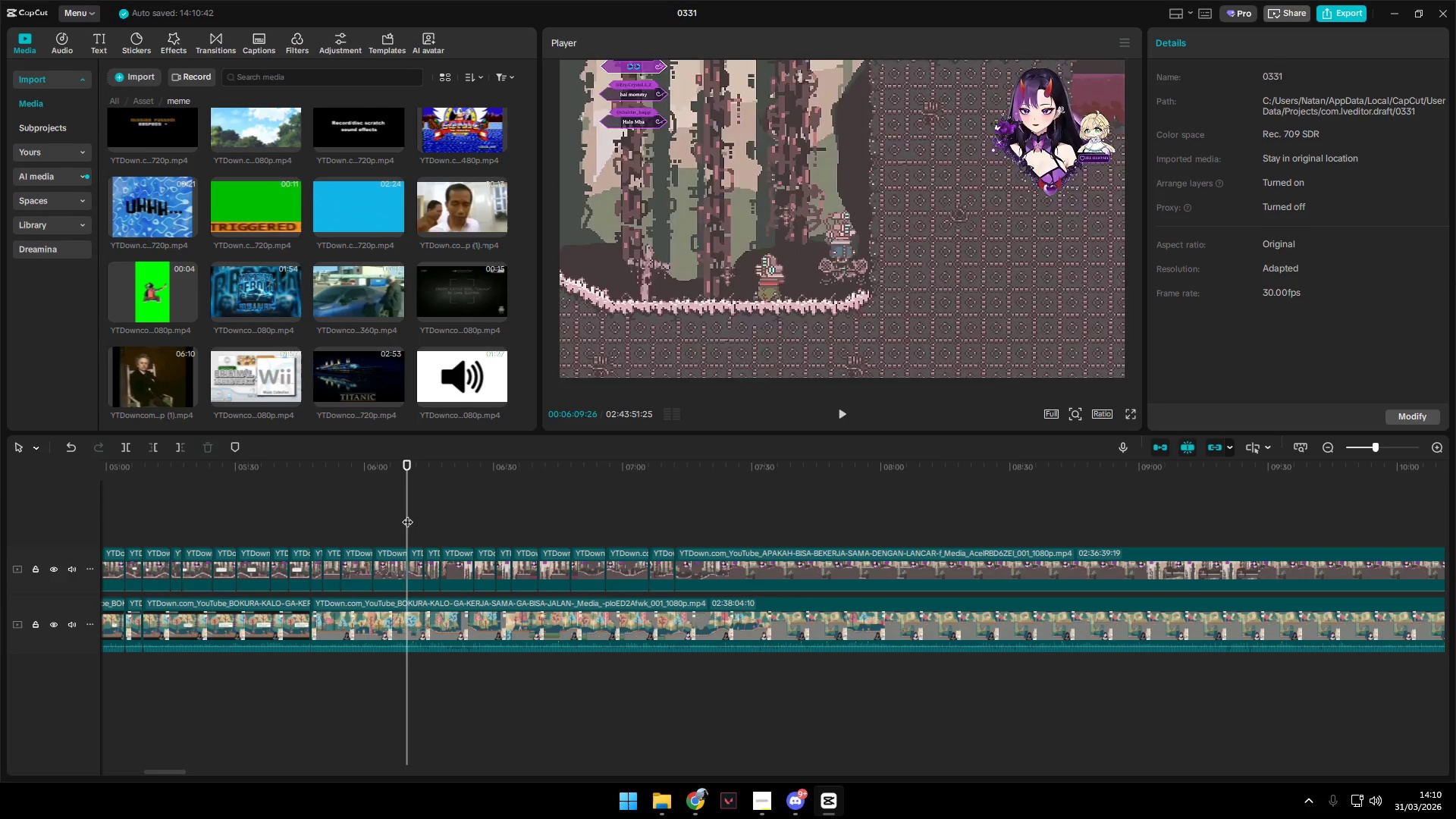 
key(Space)
 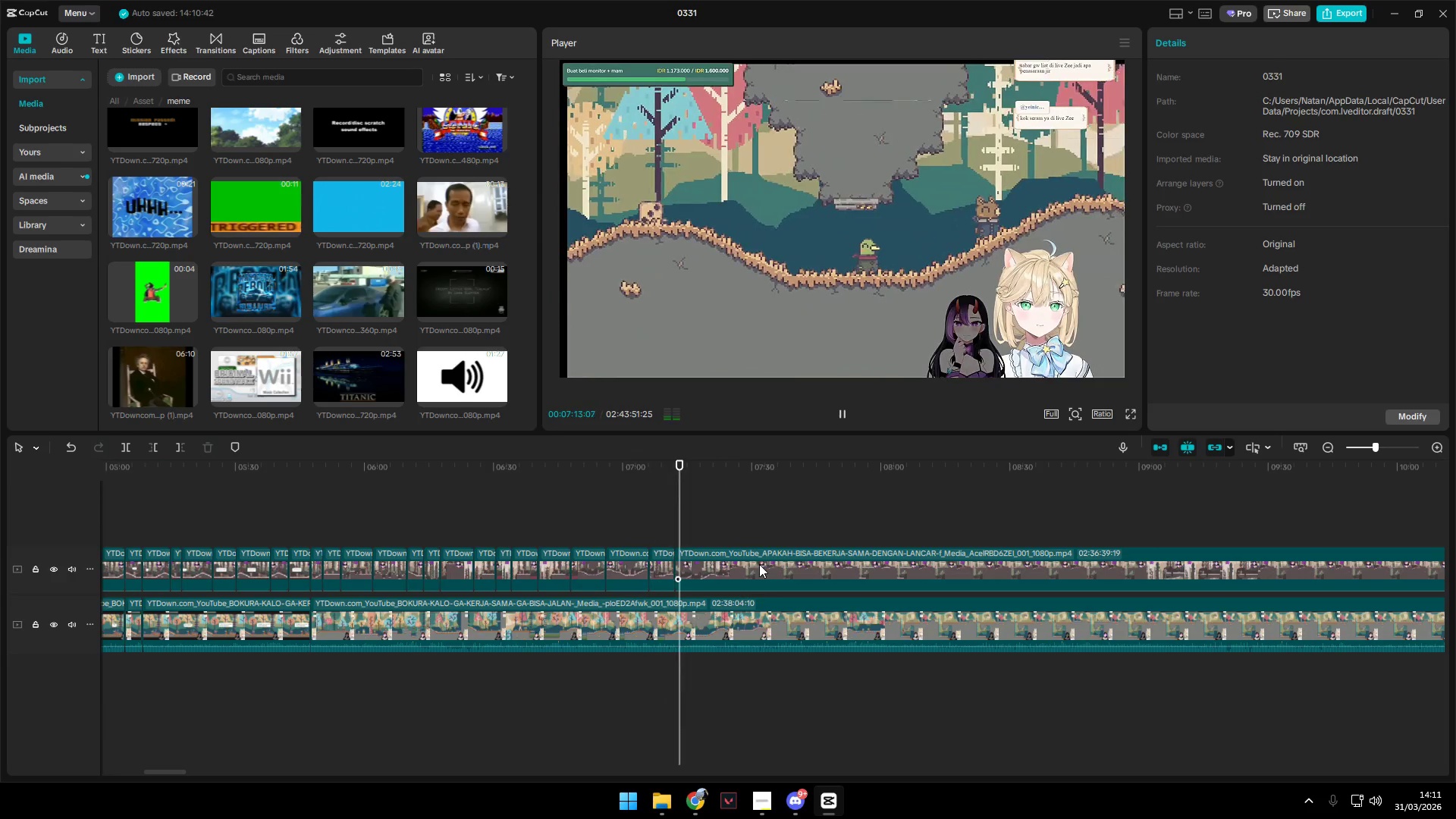 
wait(68.41)
 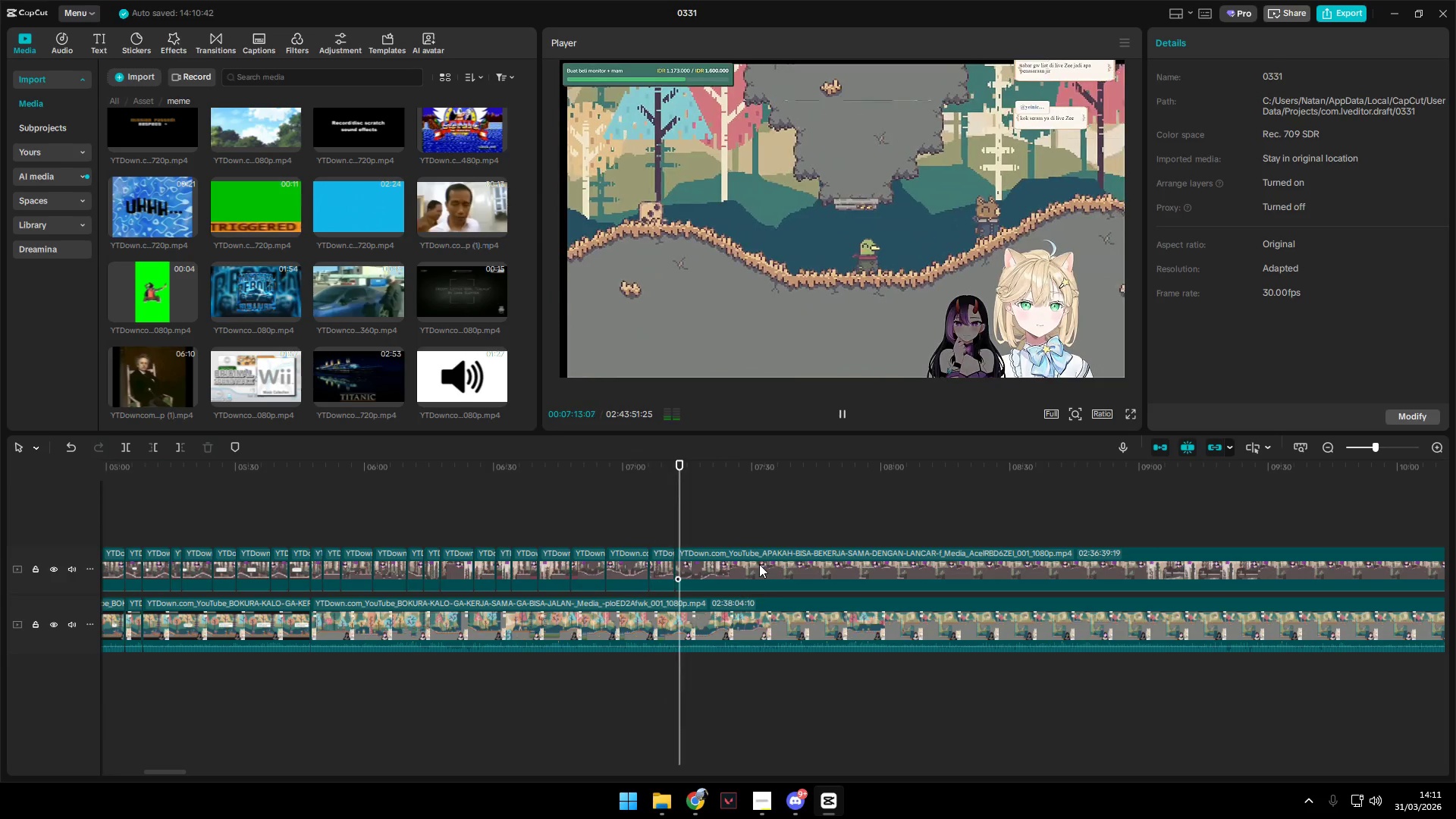 
key(Space)
 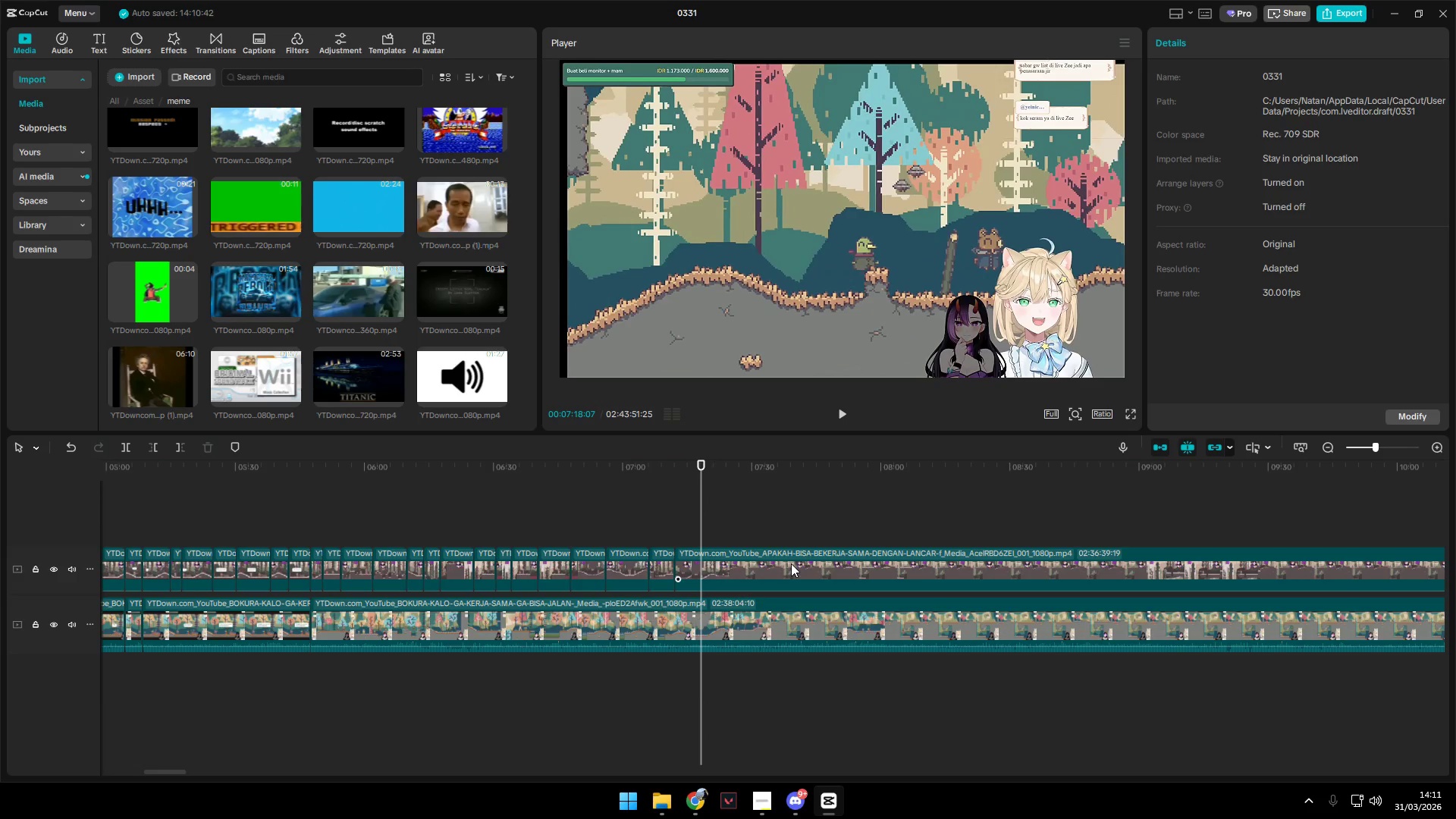 
hold_key(key=Space, duration=1.5)
 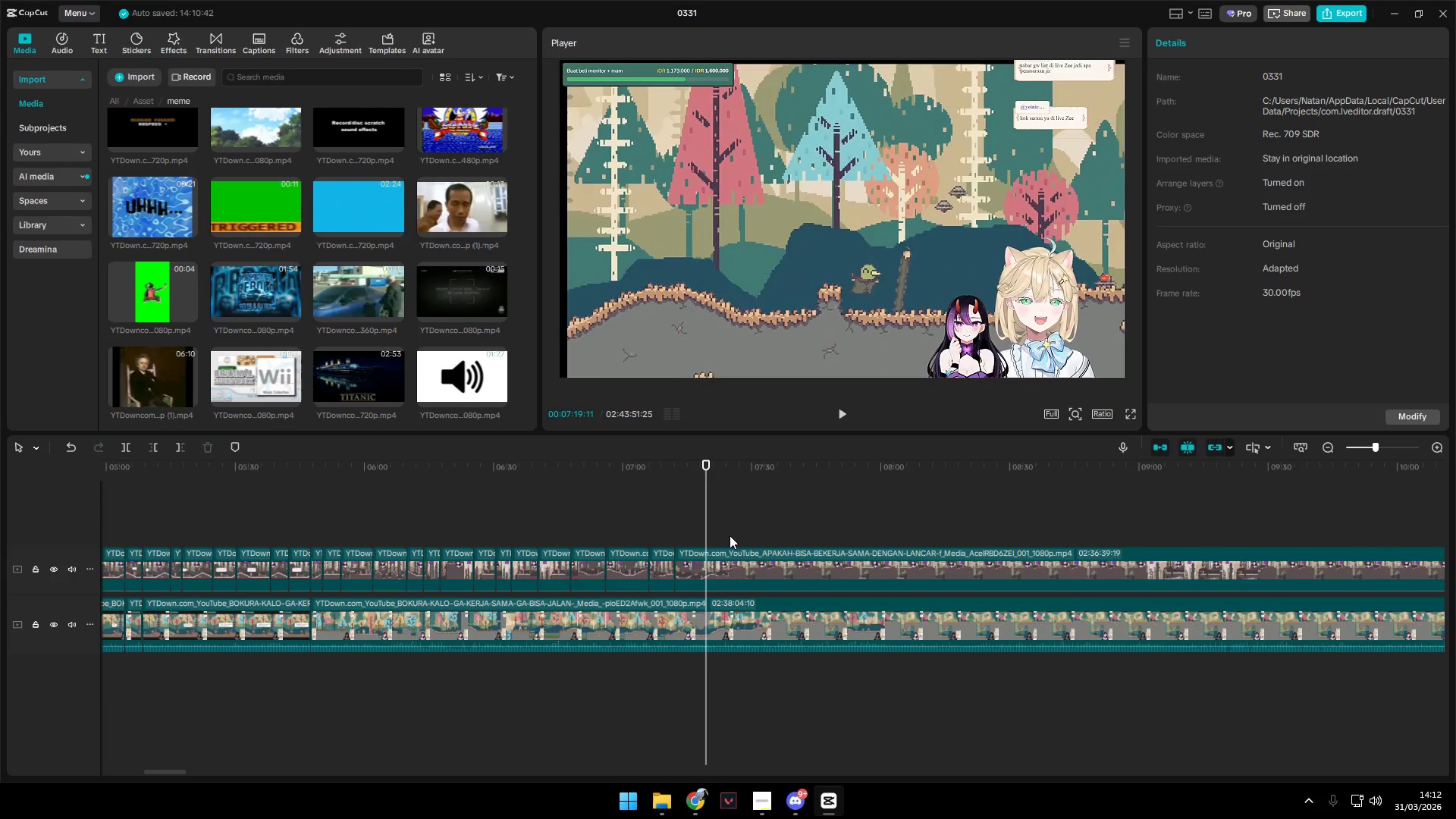 
key(Space)
 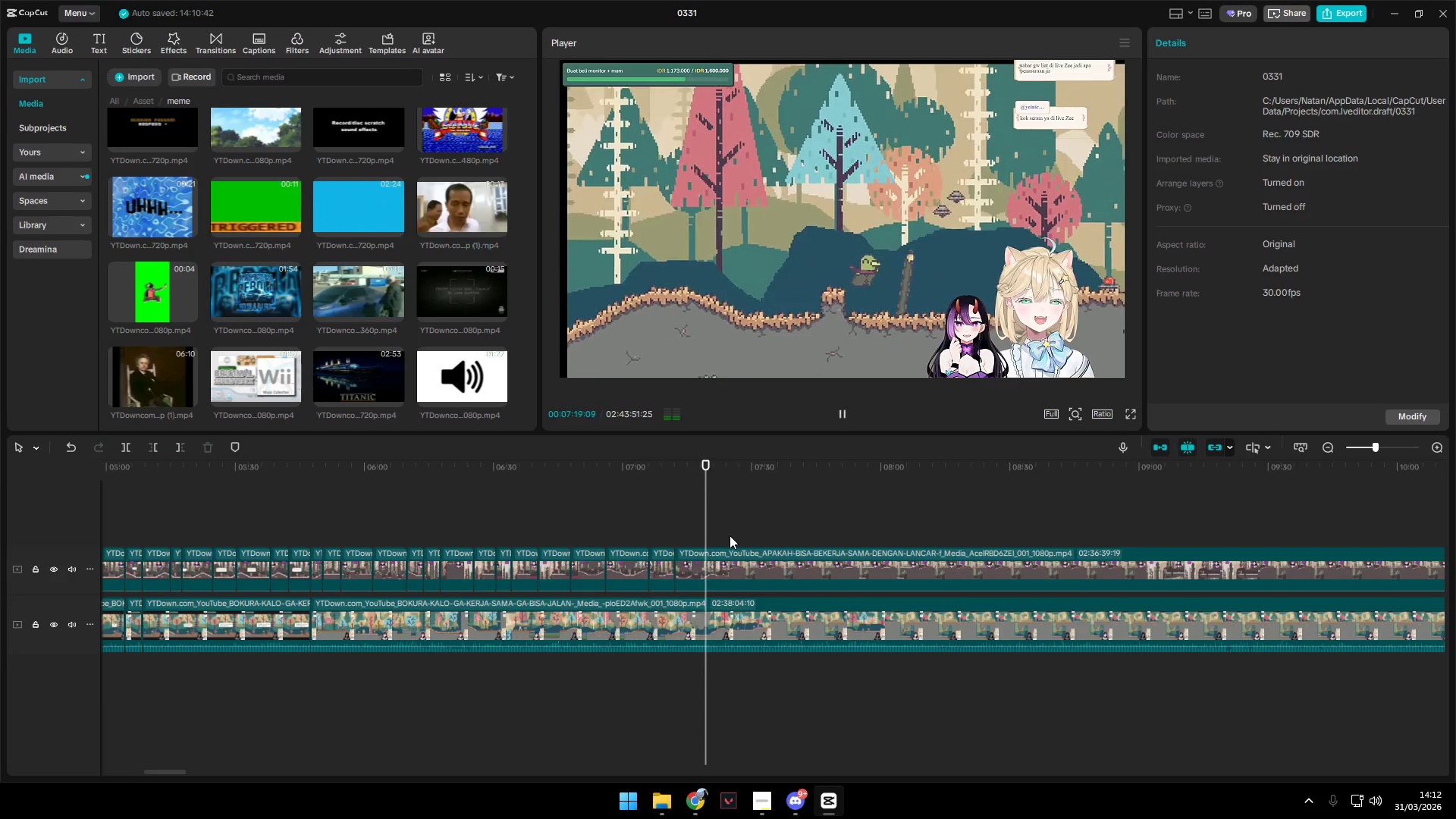 
key(Space)
 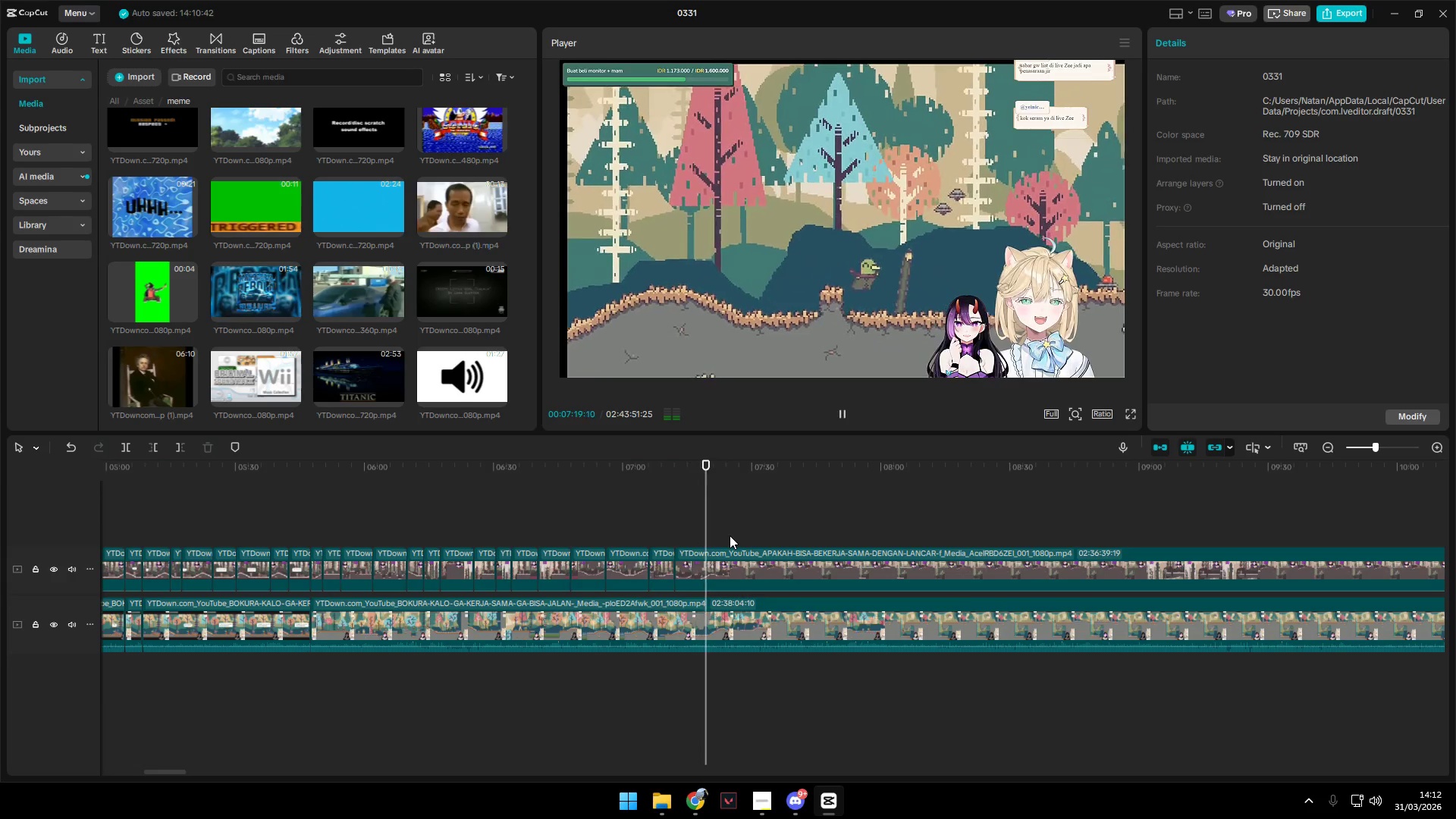 
key(Space)
 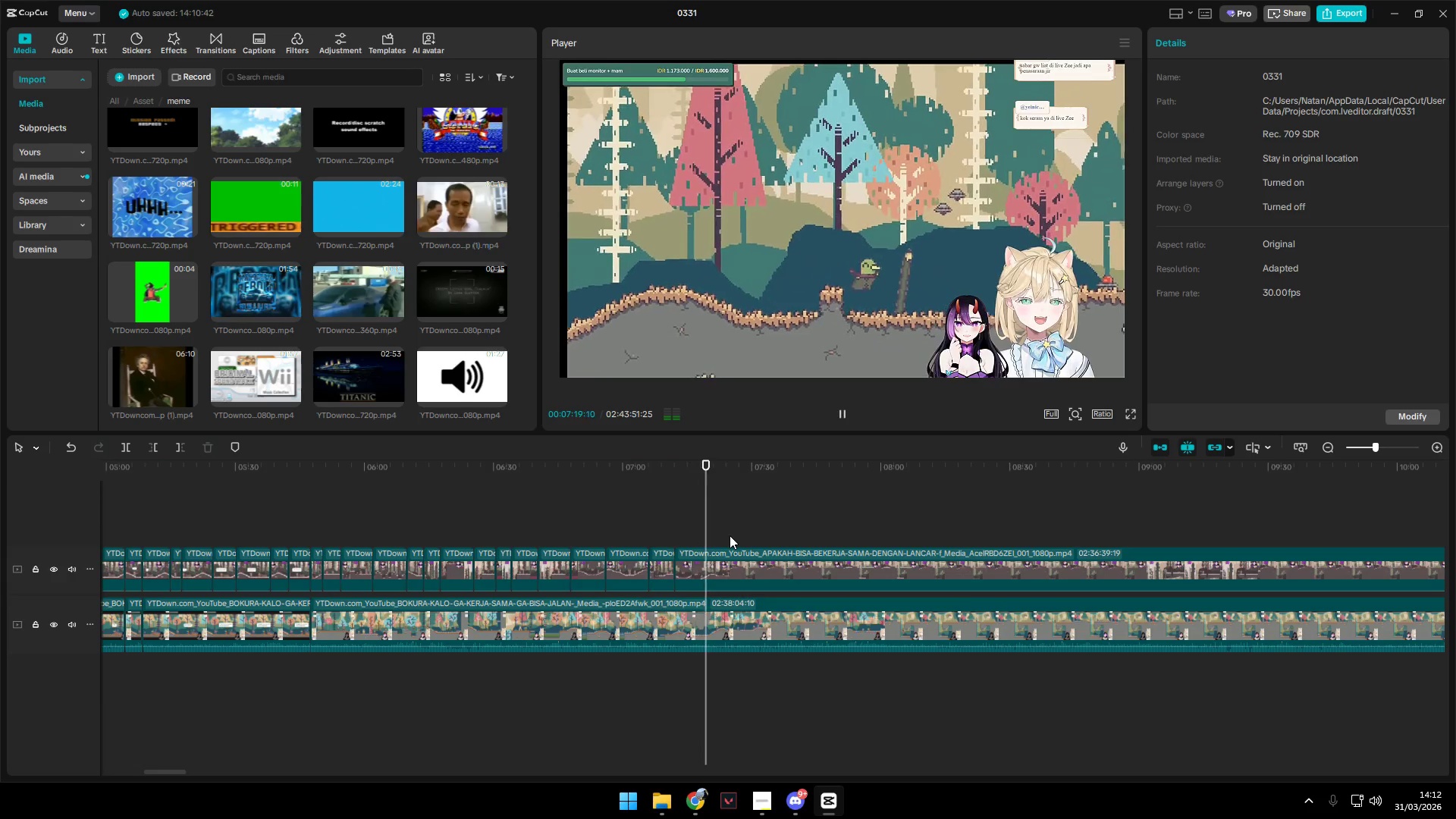 
key(Space)
 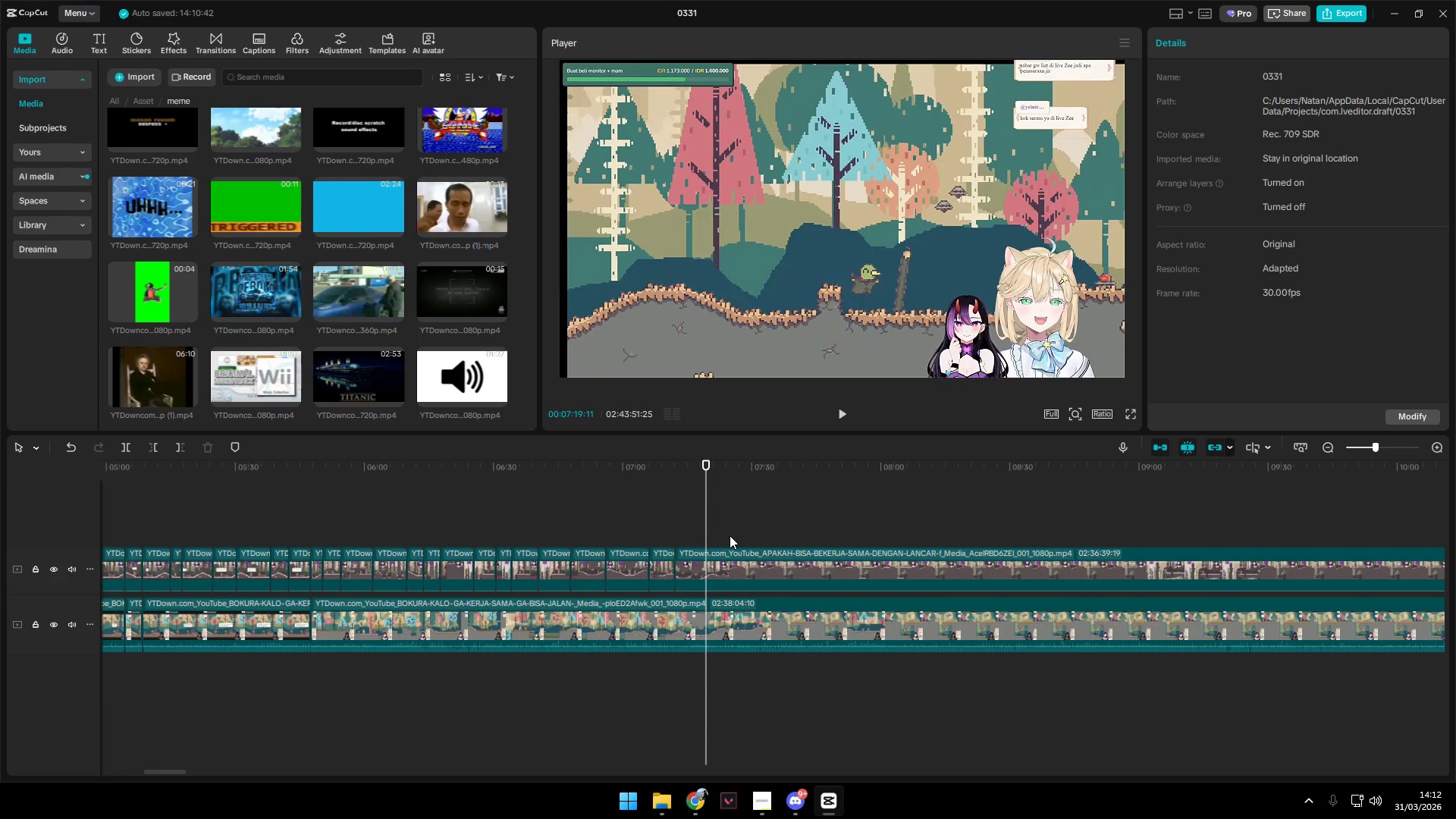 
hold_key(key=Space, duration=1.16)
 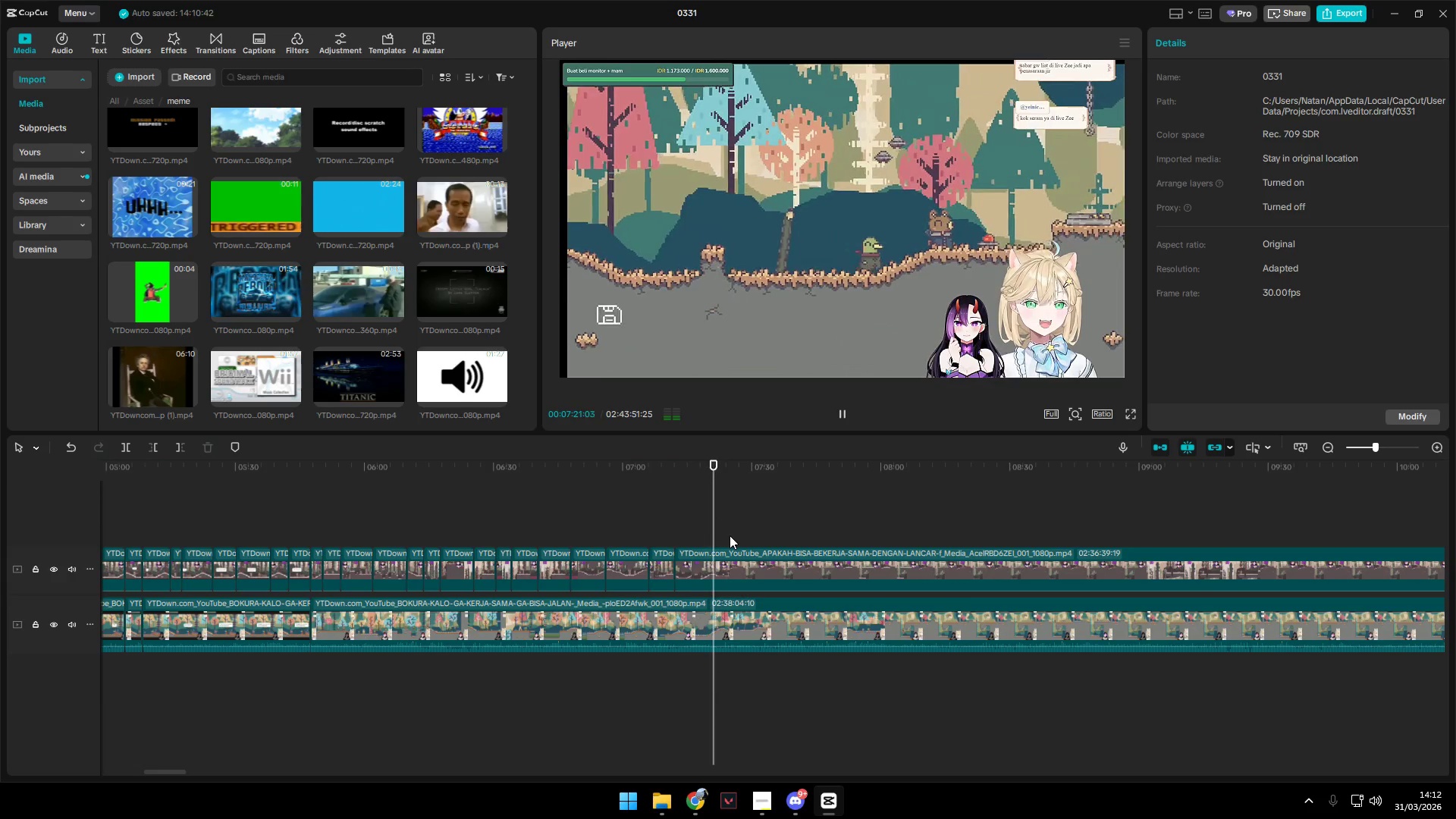 
left_click([730, 535])
 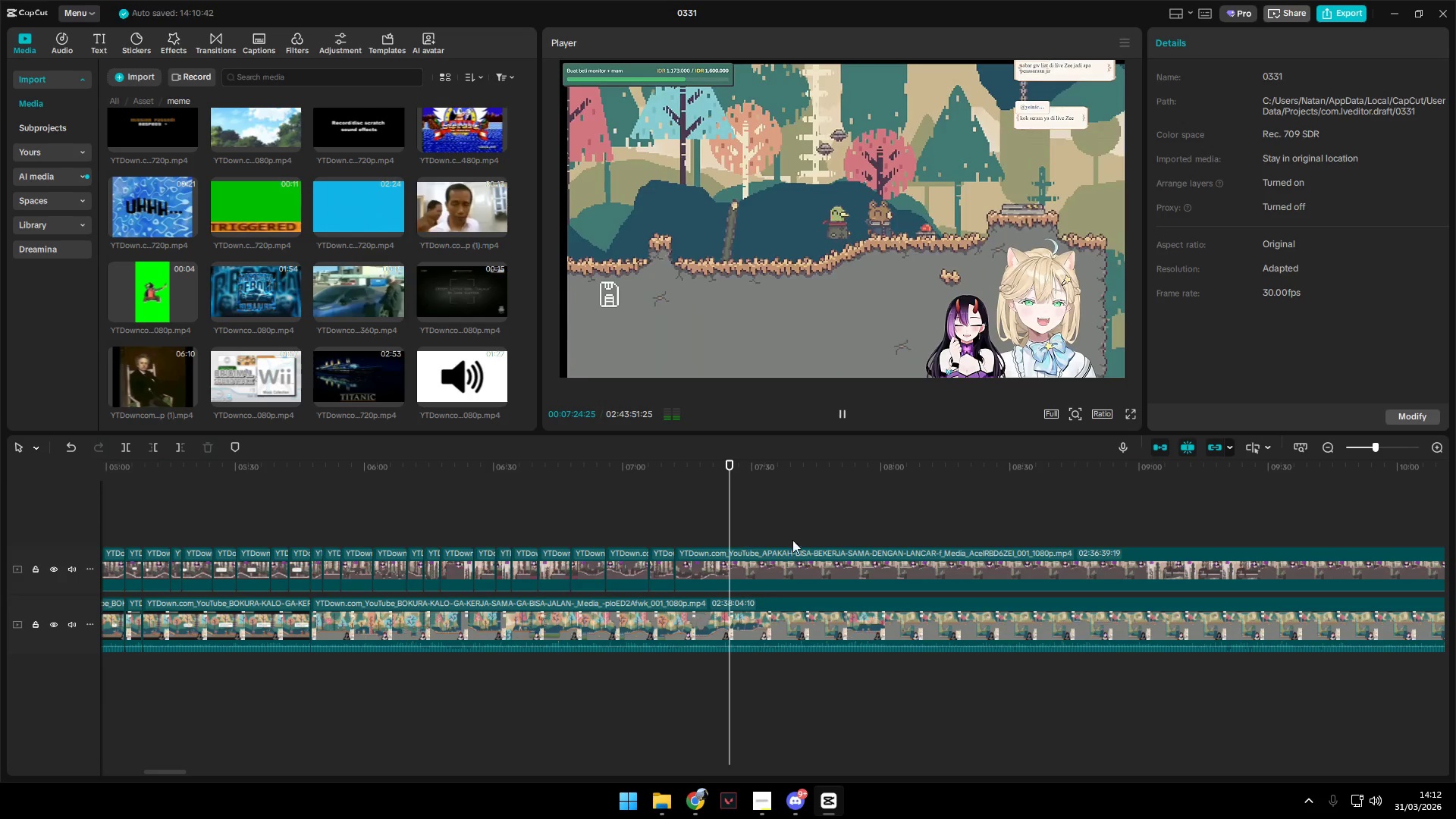 
double_click([856, 542])
 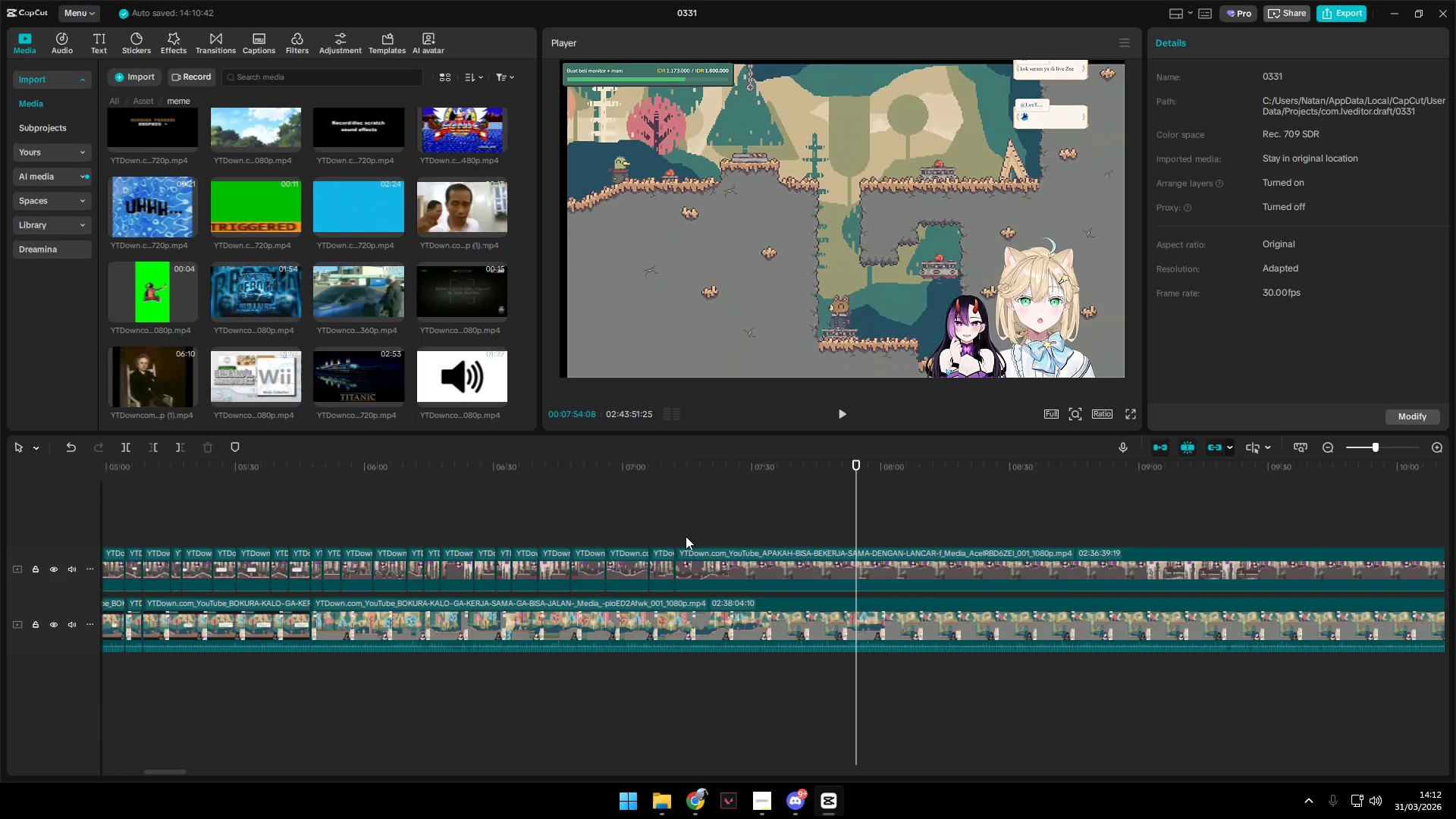 
left_click([679, 532])
 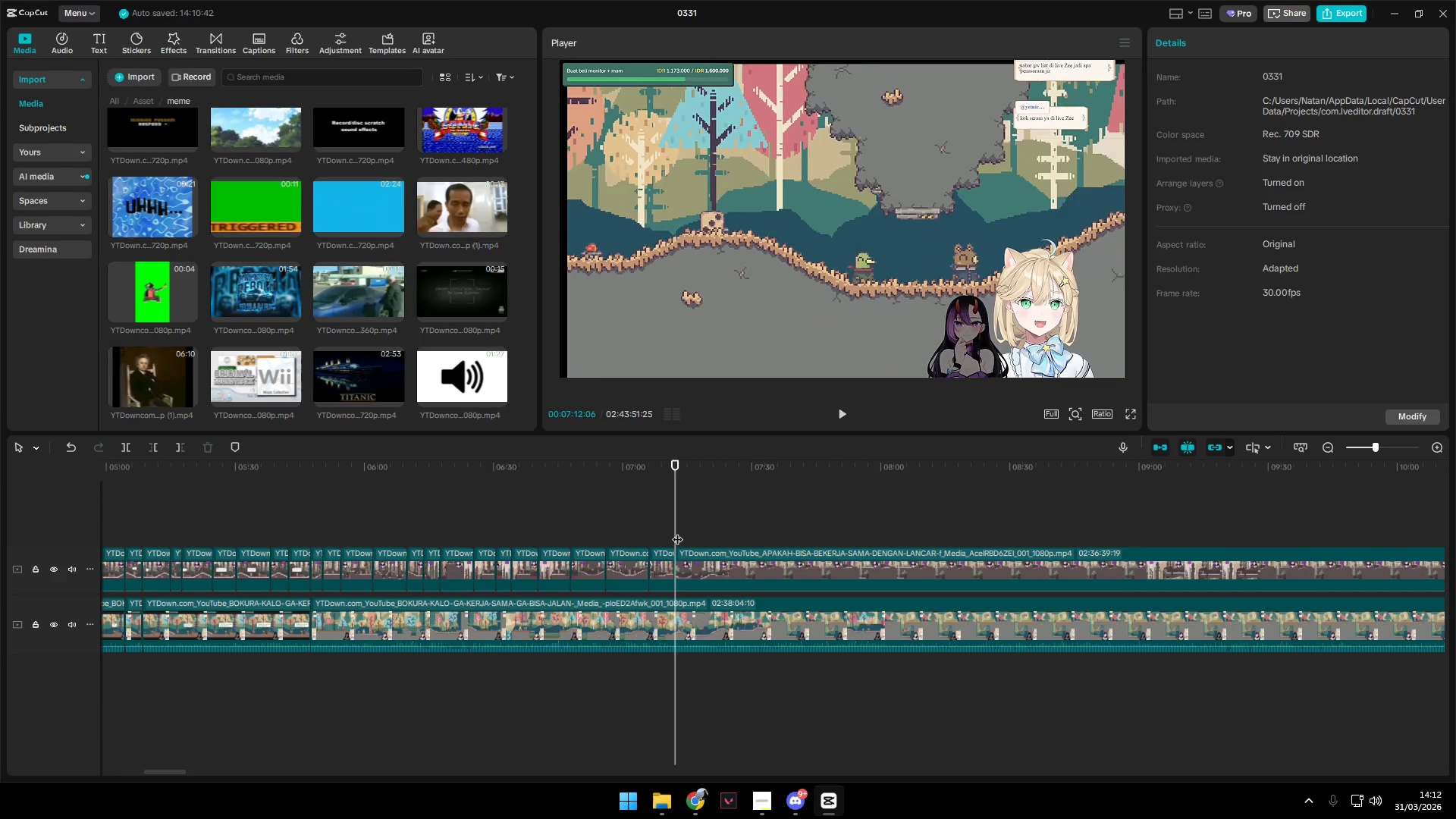 
key(Space)
 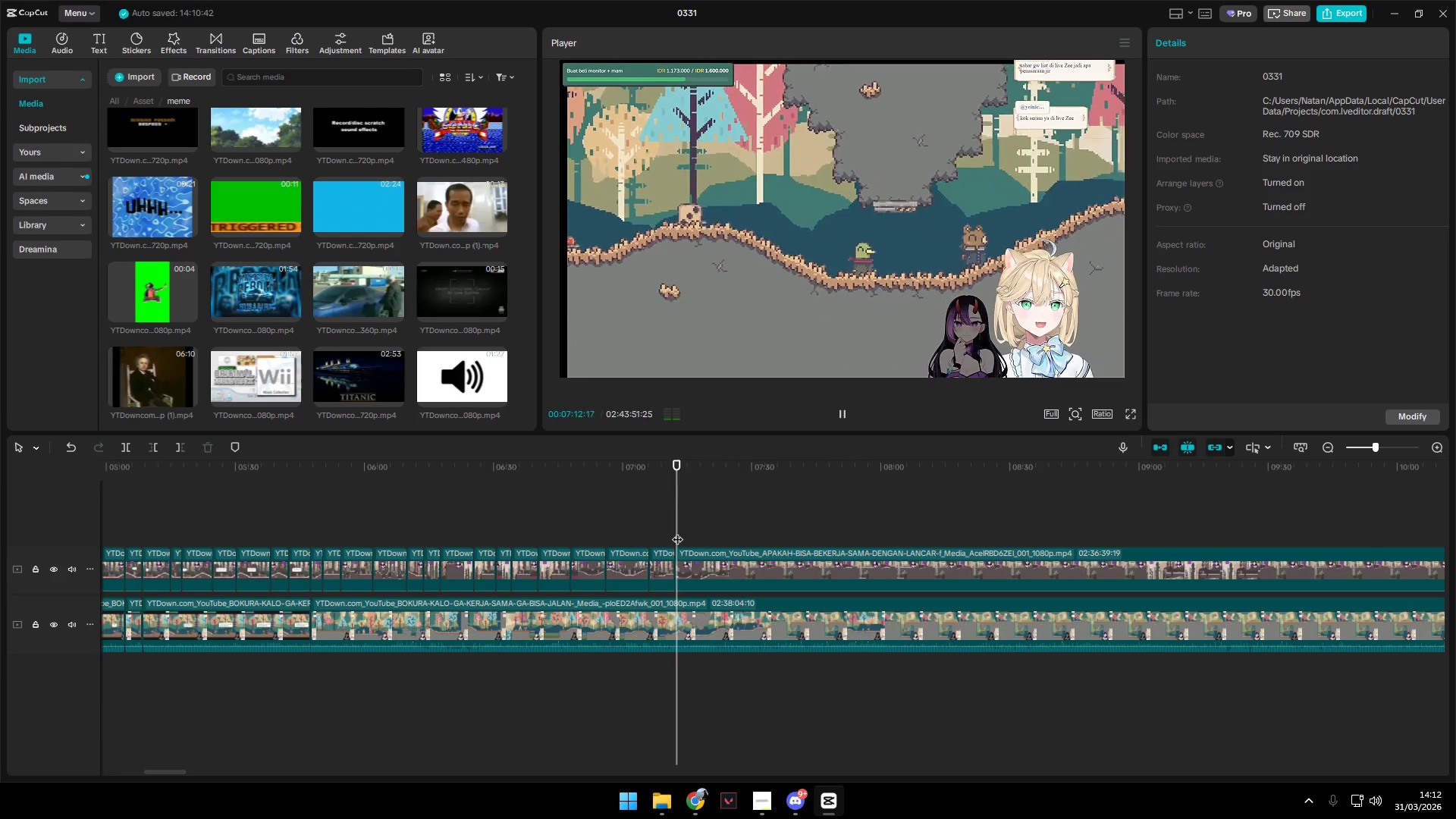 
left_click([676, 532])
 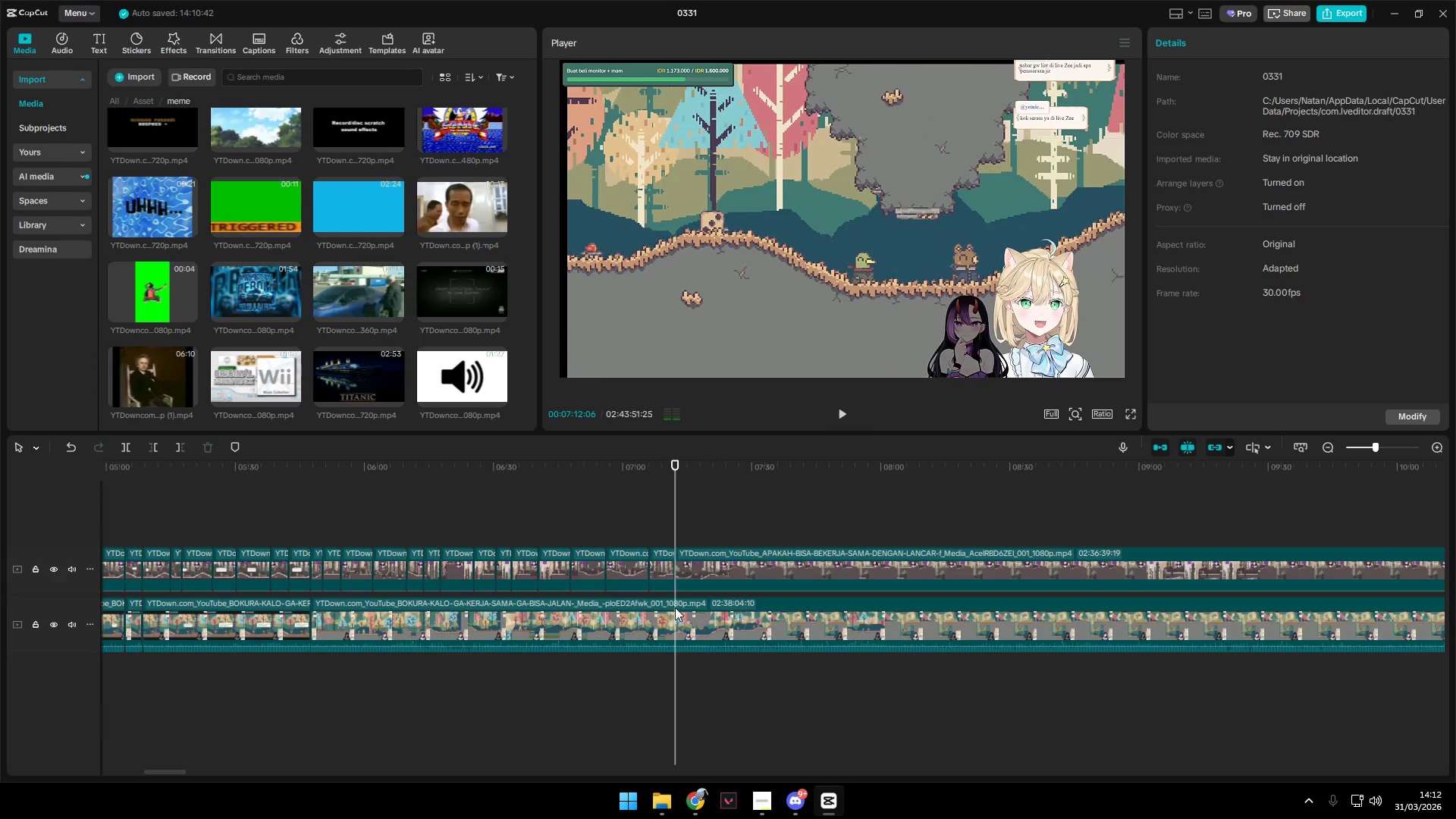 
left_click([673, 617])
 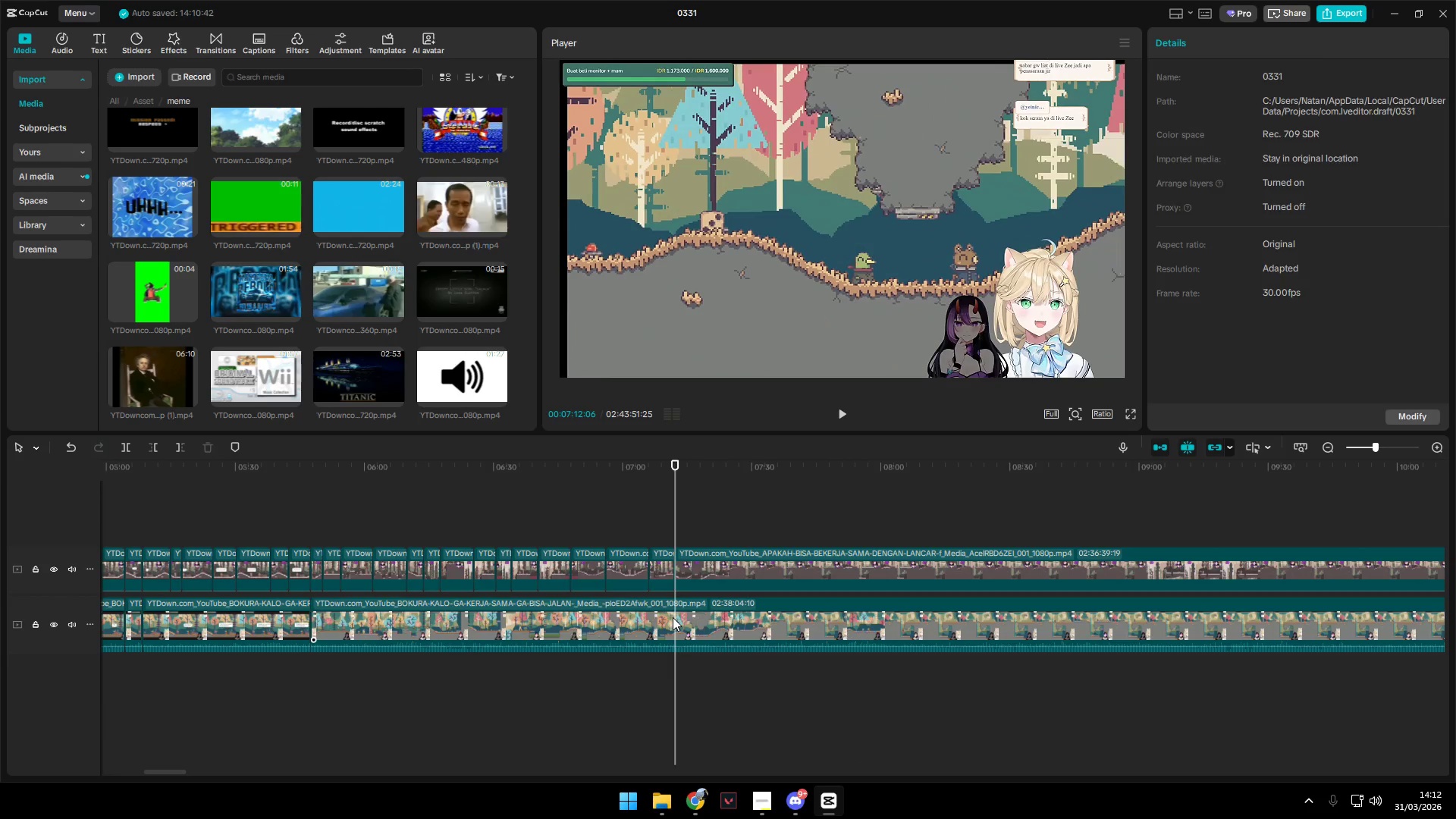 
key(Shift+E)
 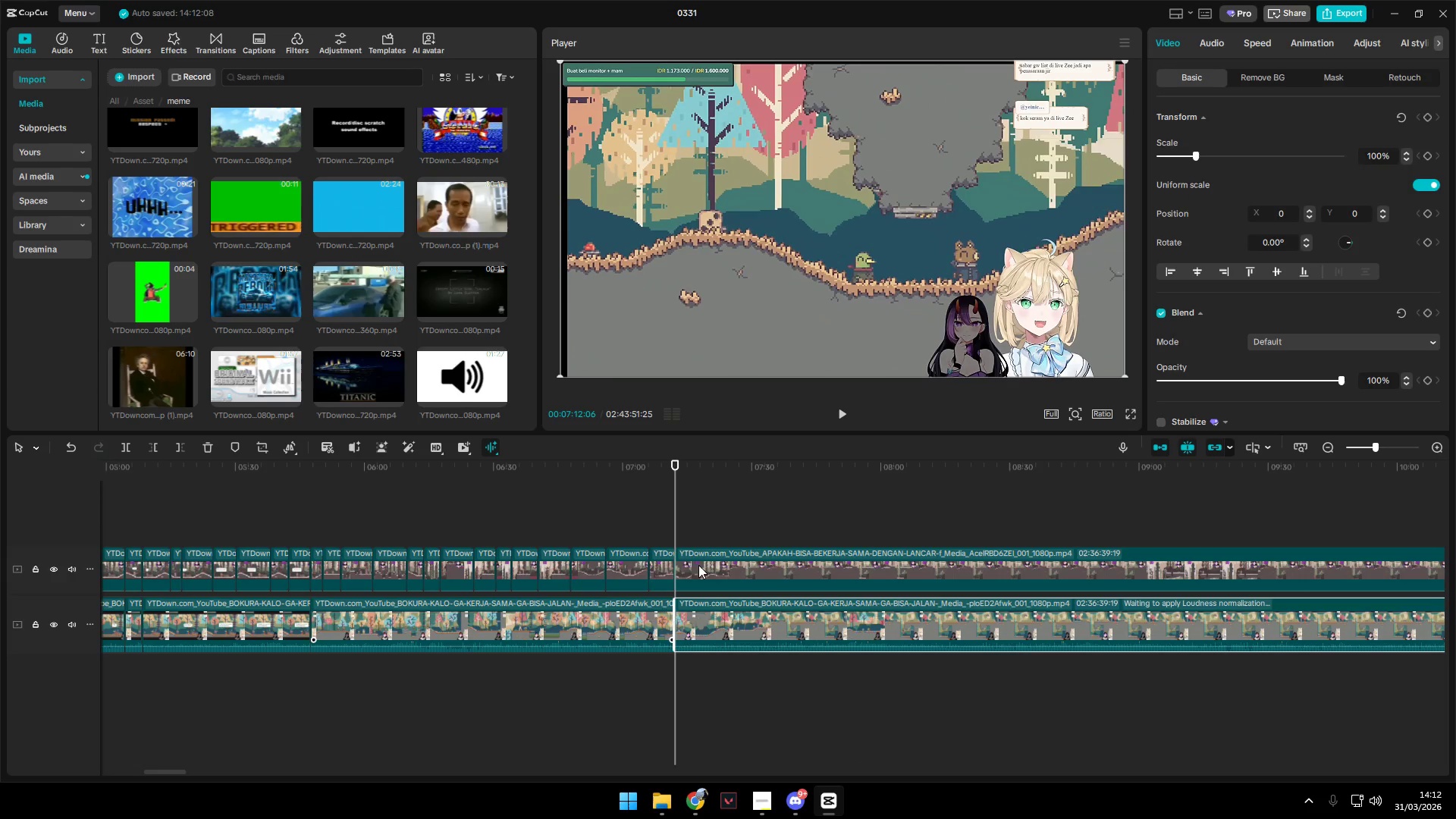 
key(Space)
 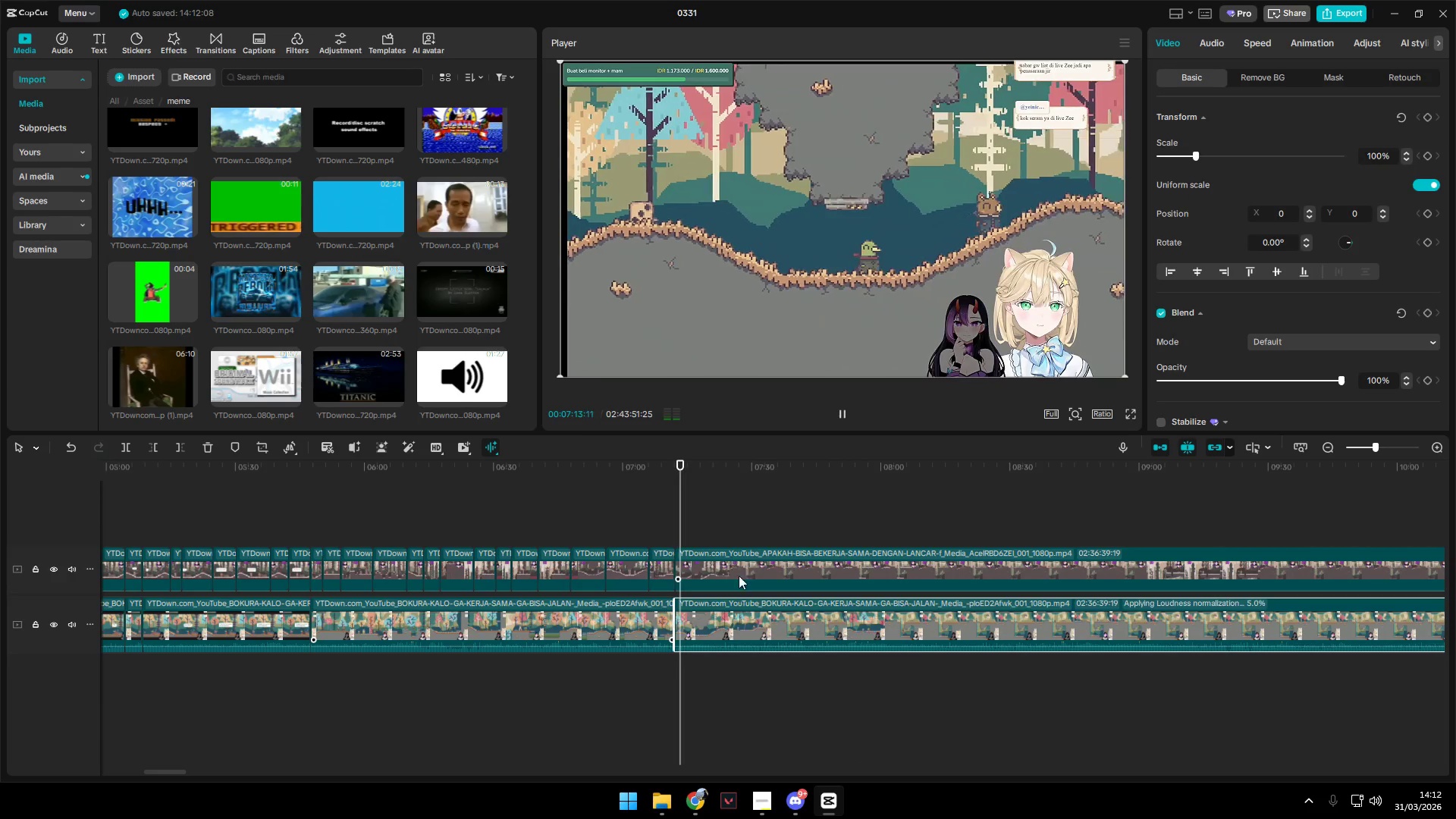 
key(Space)
 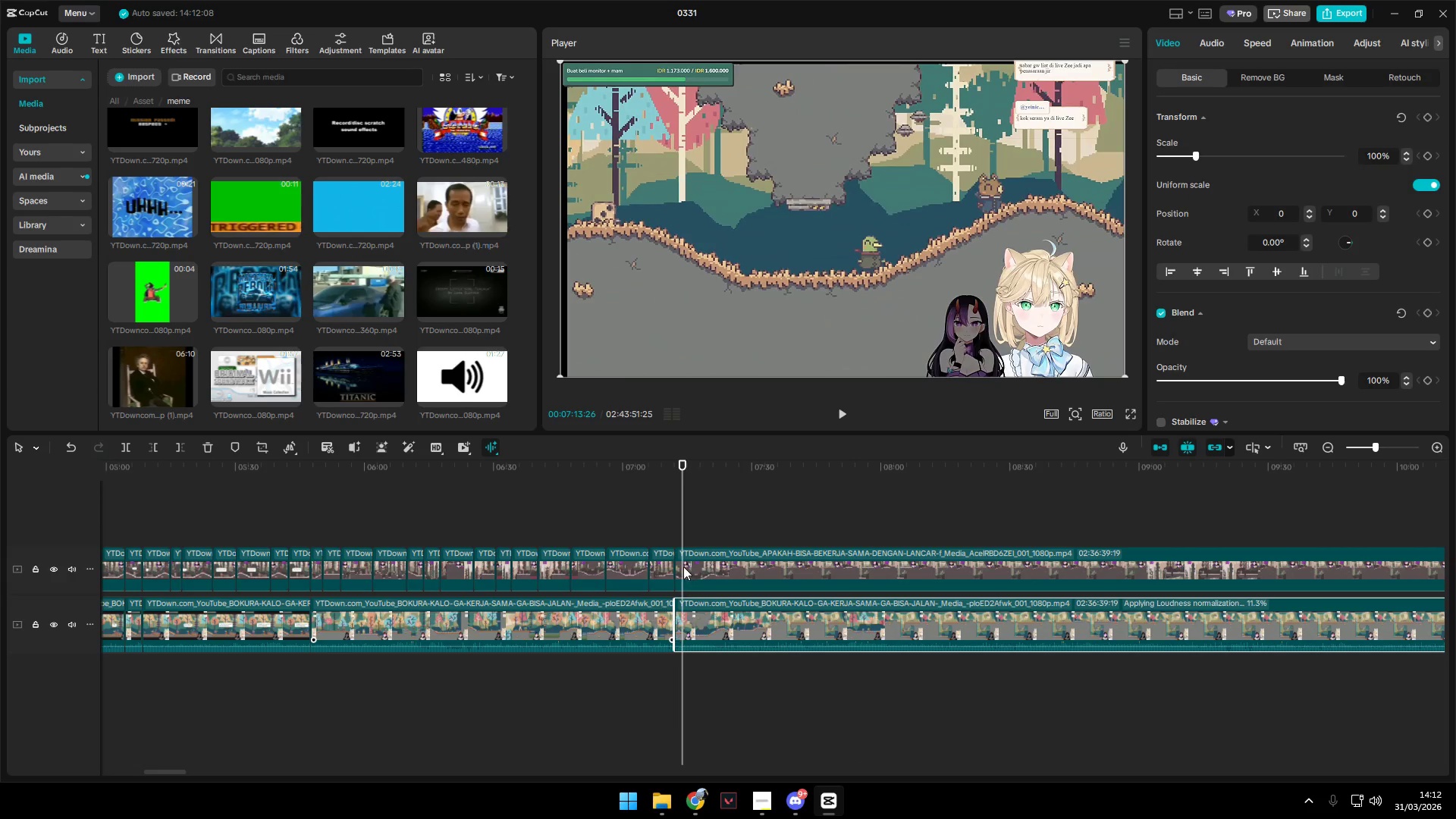 
left_click([664, 542])
 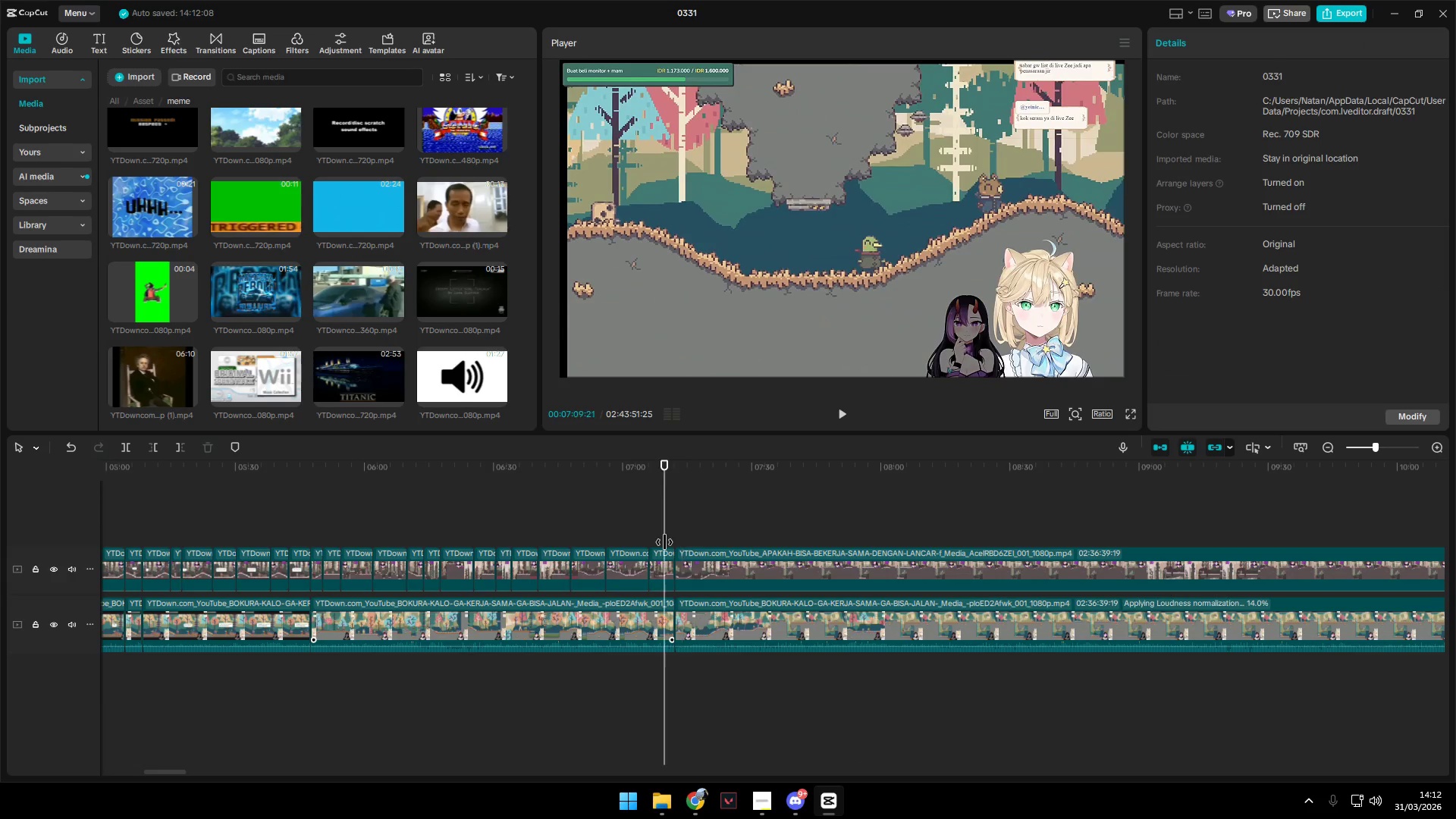 
key(Space)
 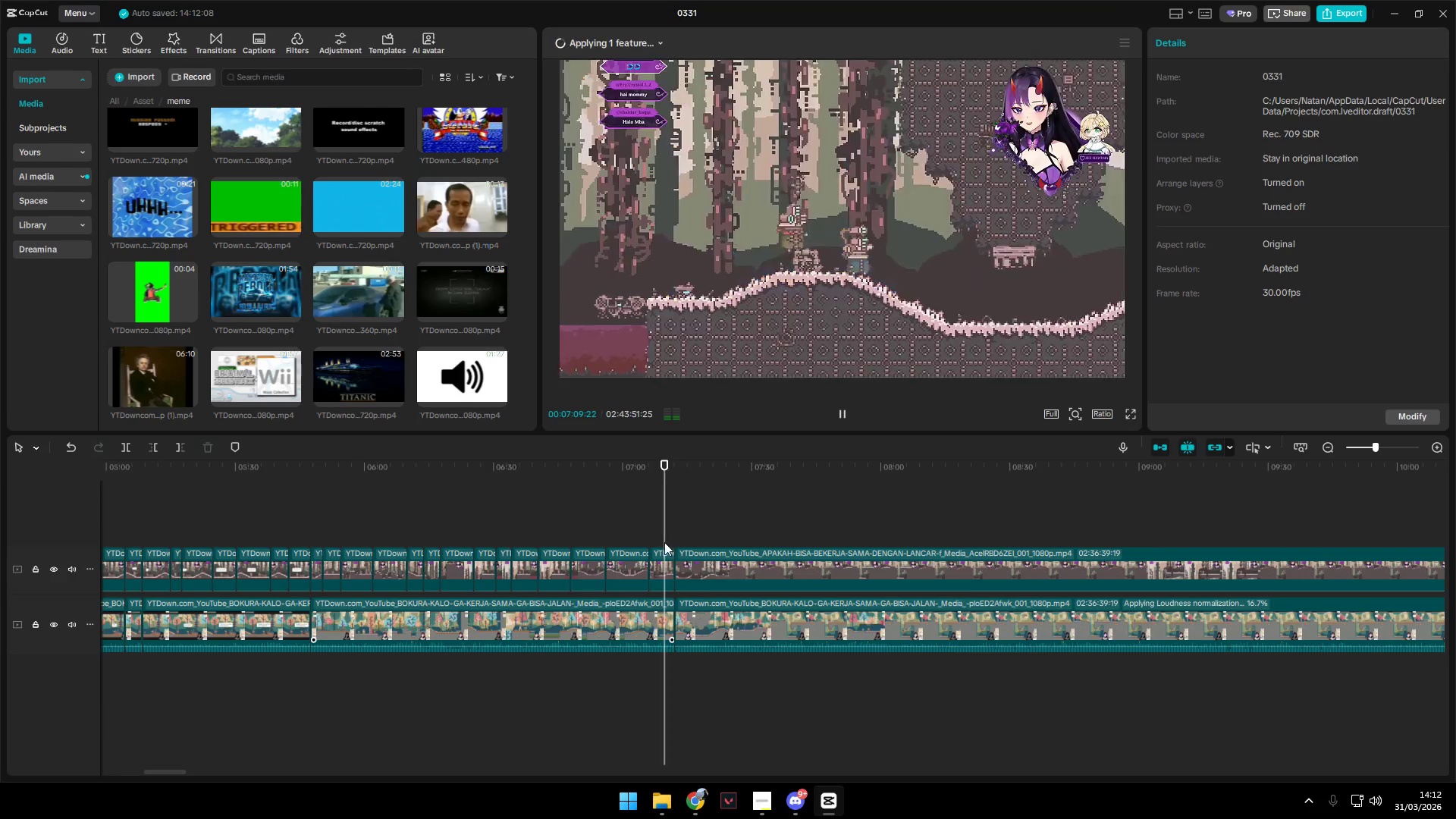 
key(Space)
 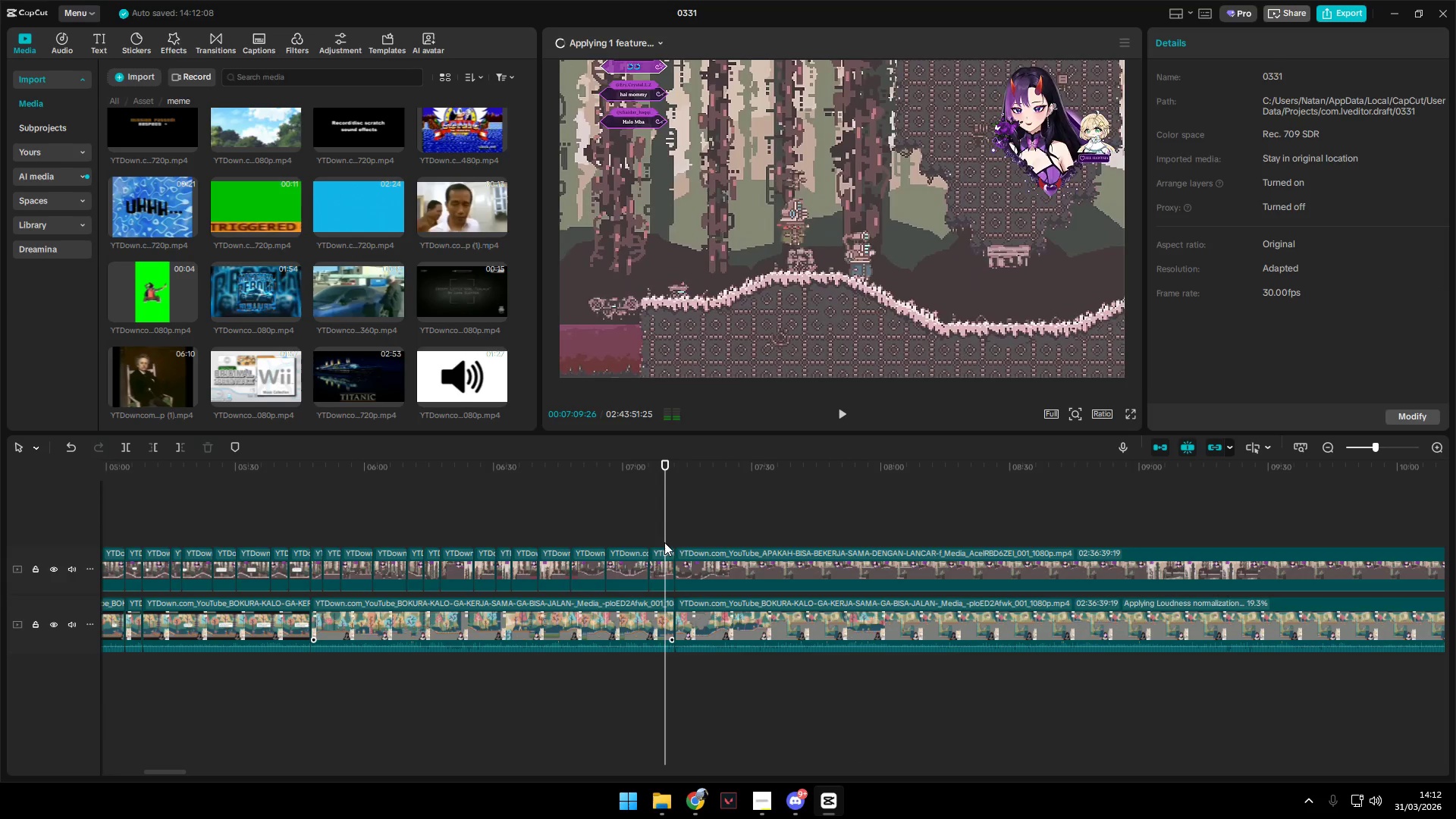 
key(Space)
 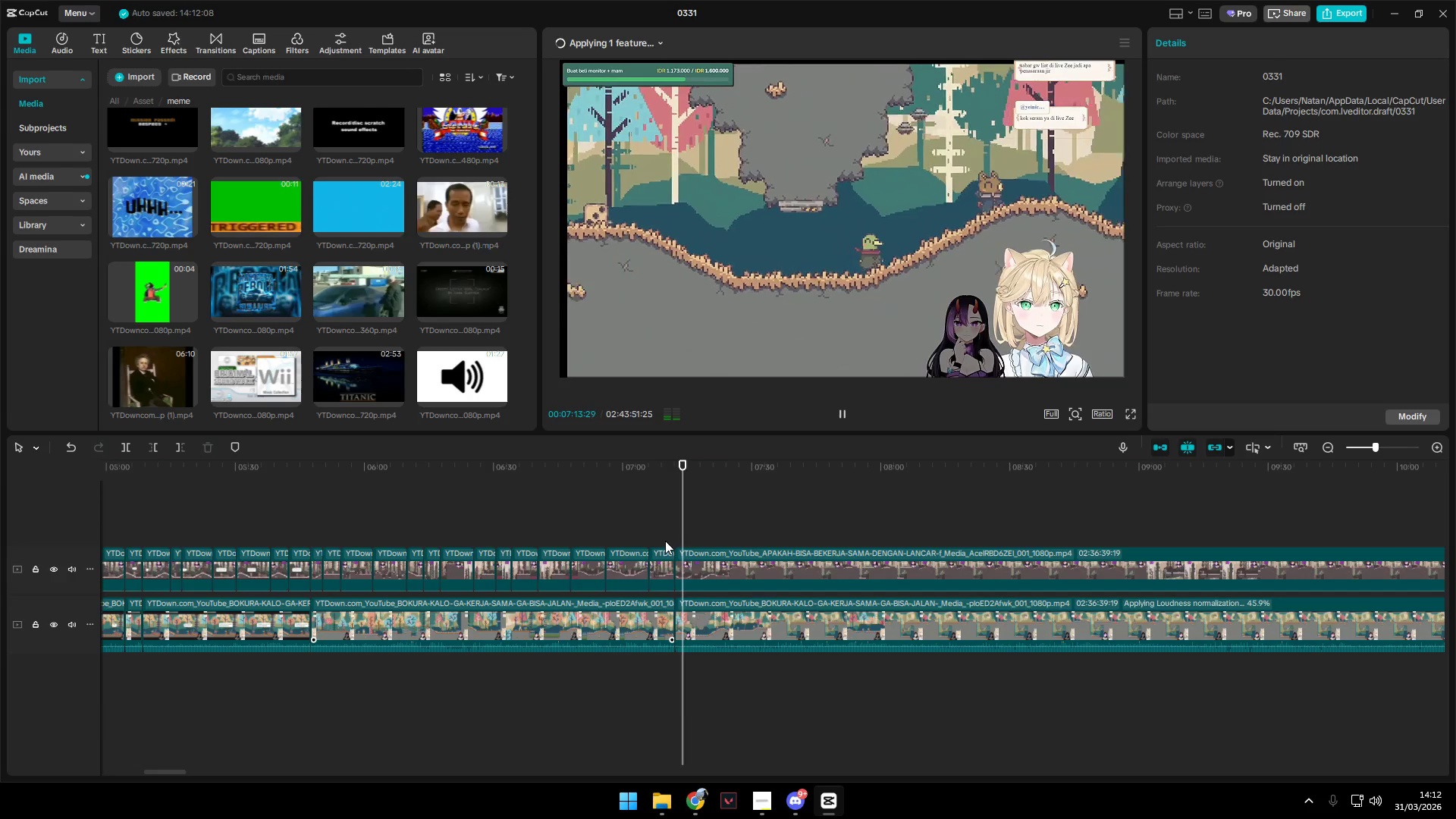 
wait(5.62)
 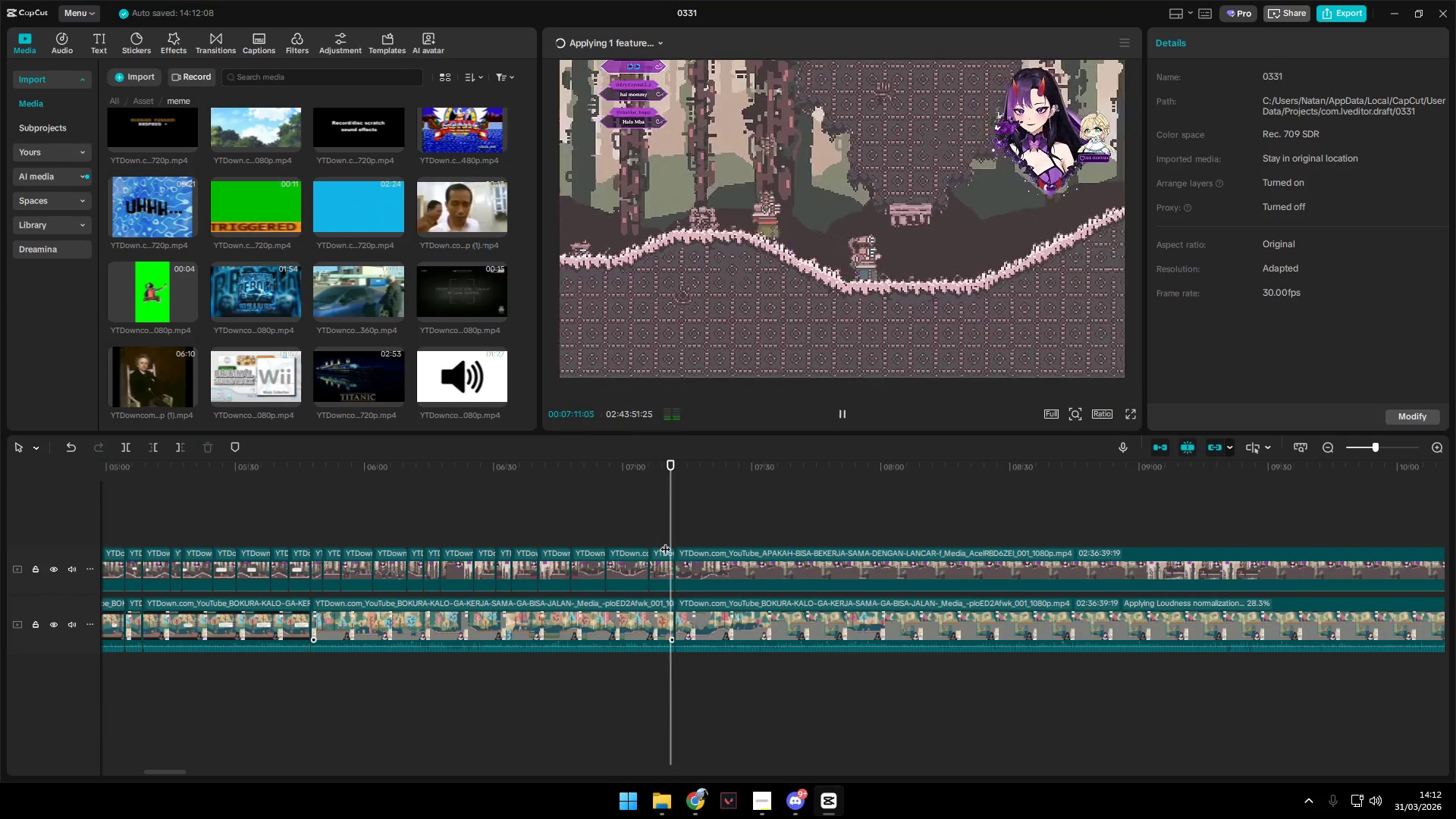 
key(Space)
 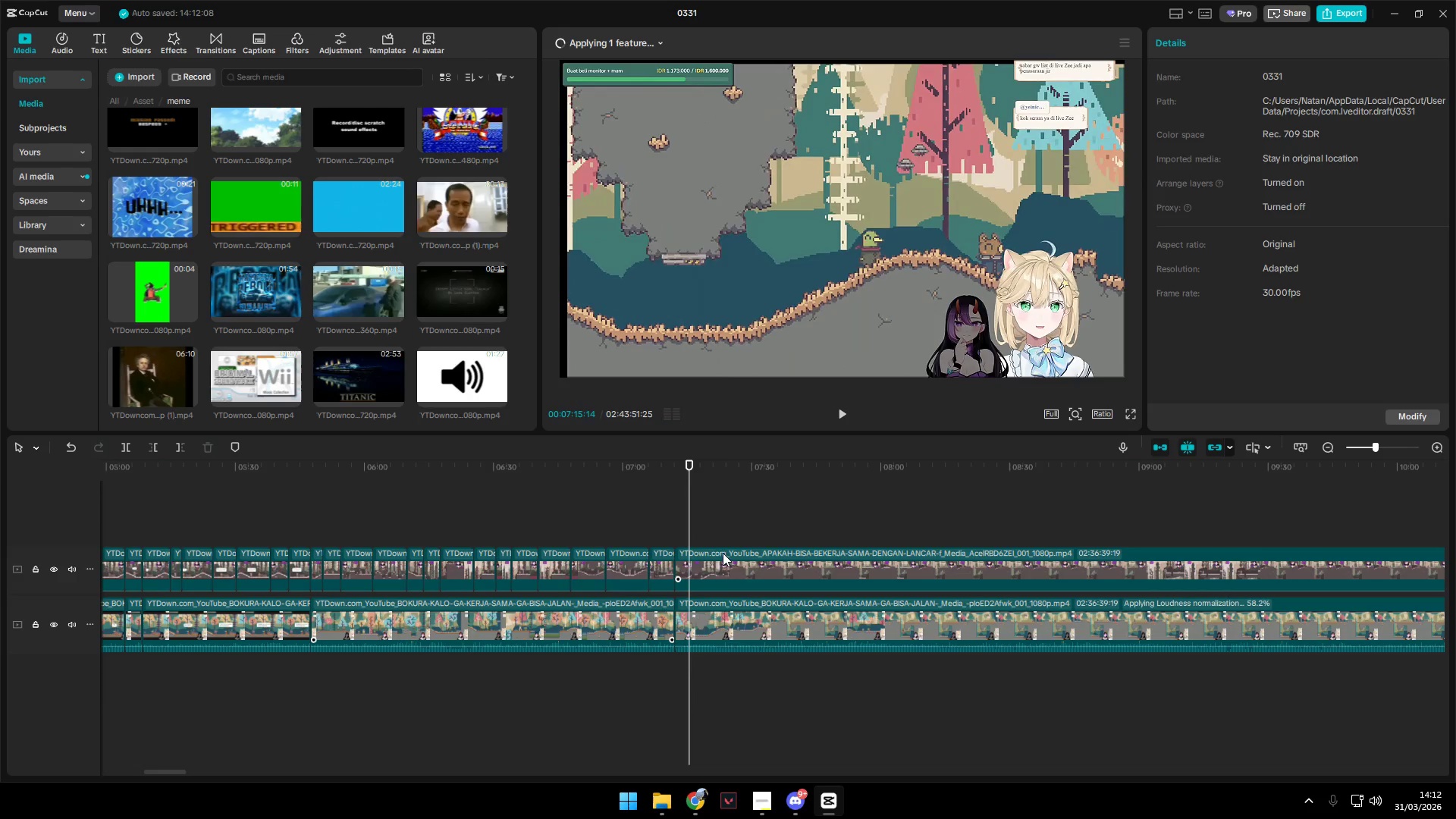 
left_click([700, 562])
 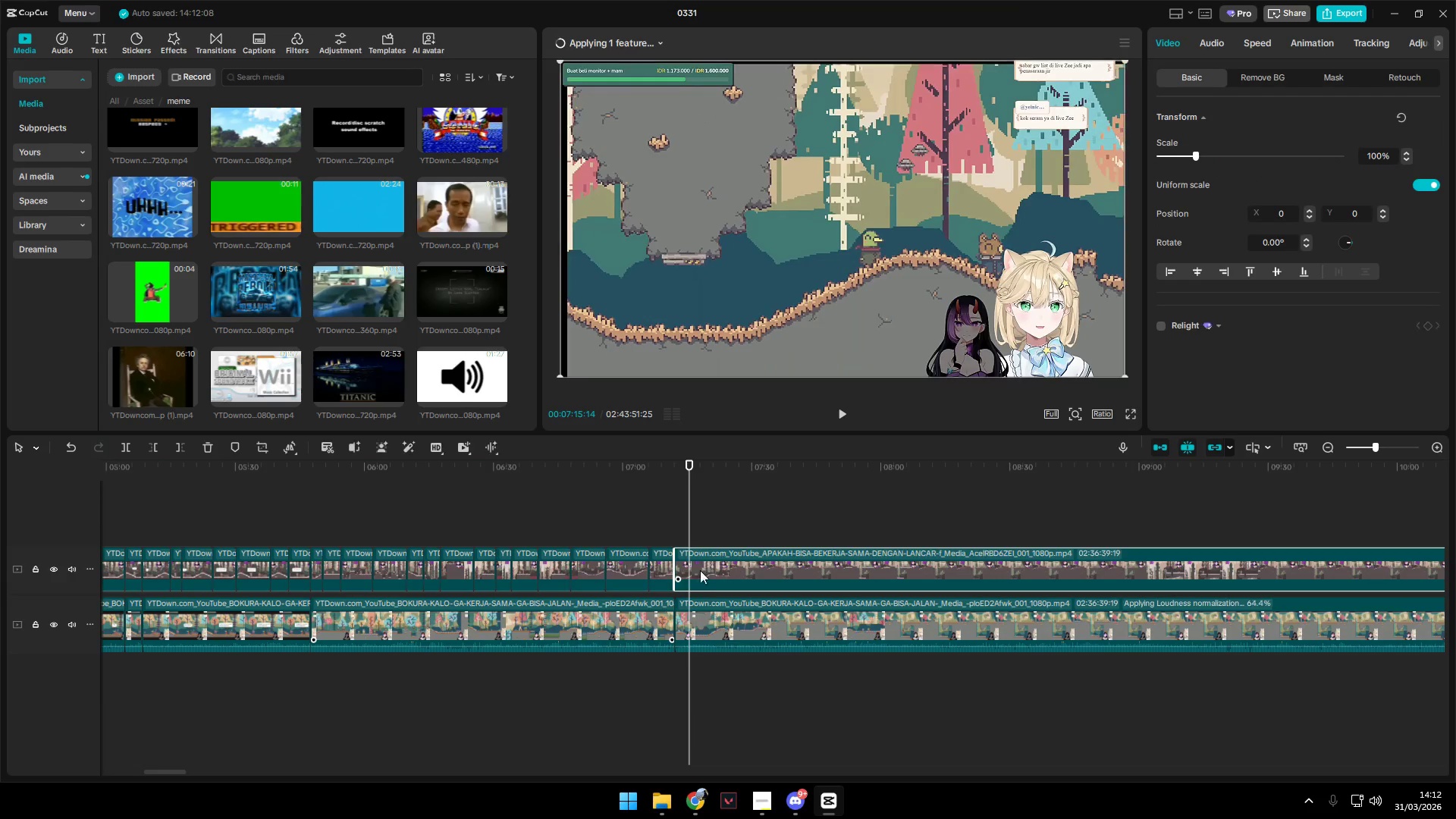 
key(Shift+E)
 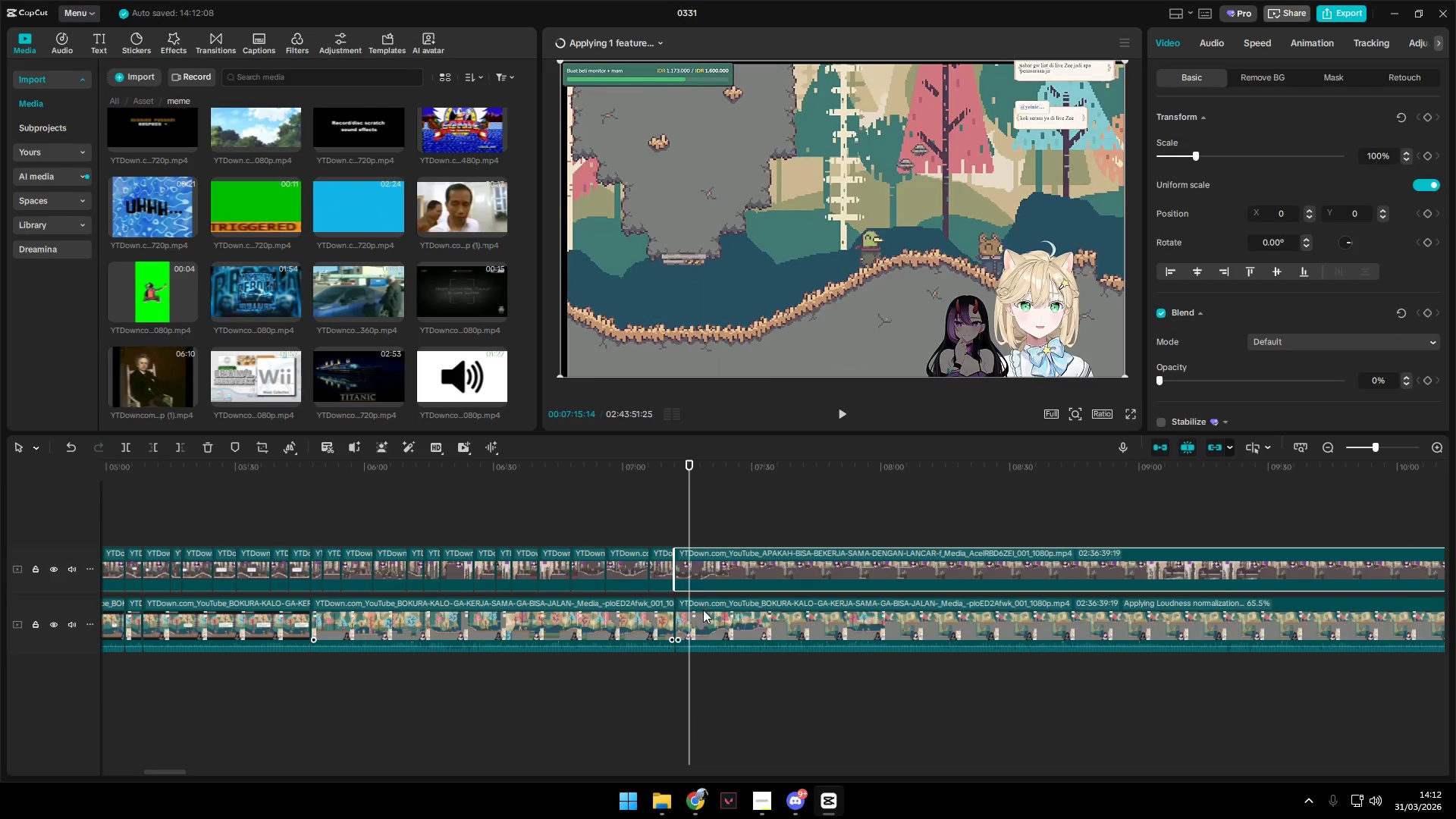 
left_click([704, 615])
 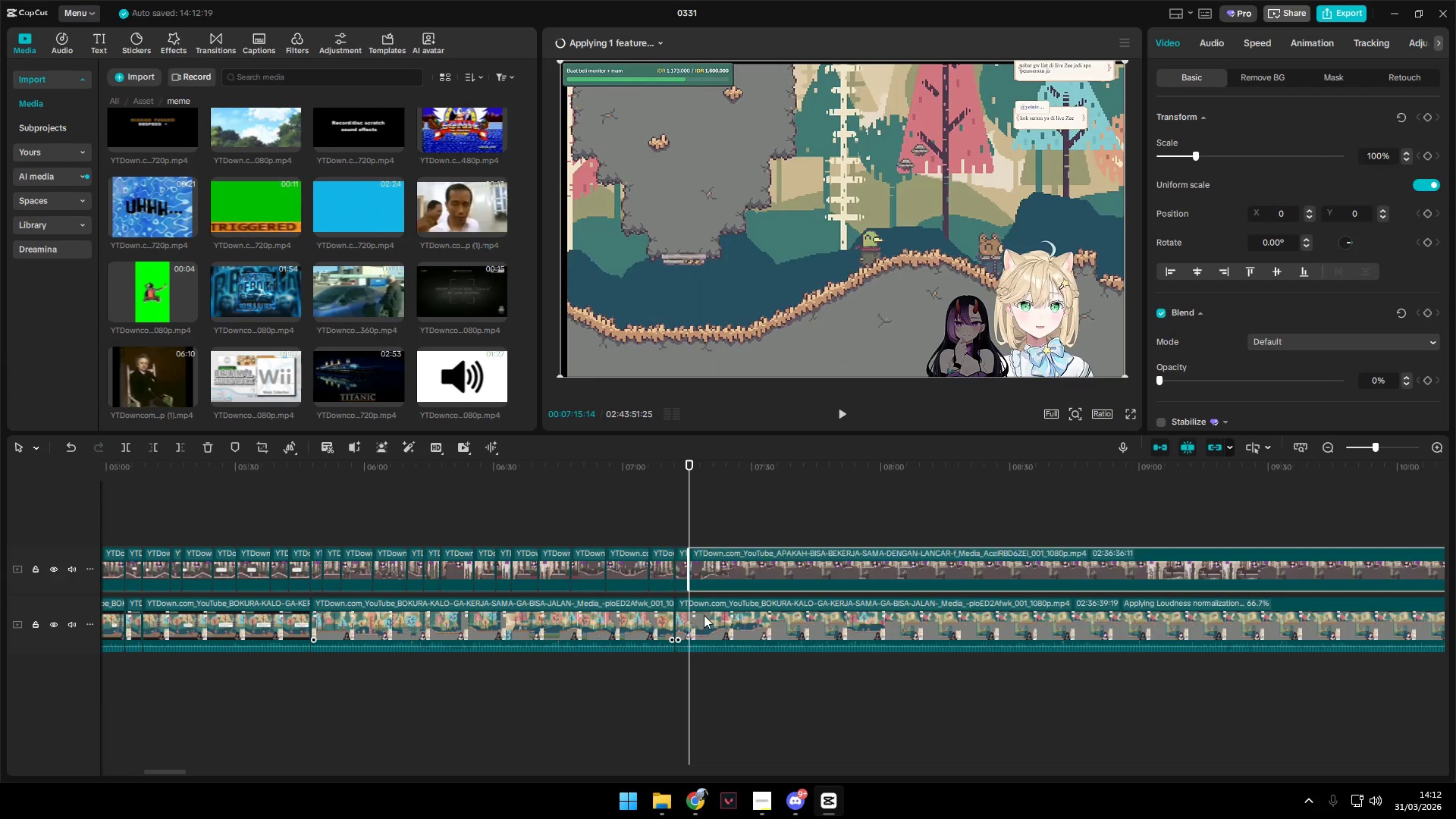 
key(Shift+E)
 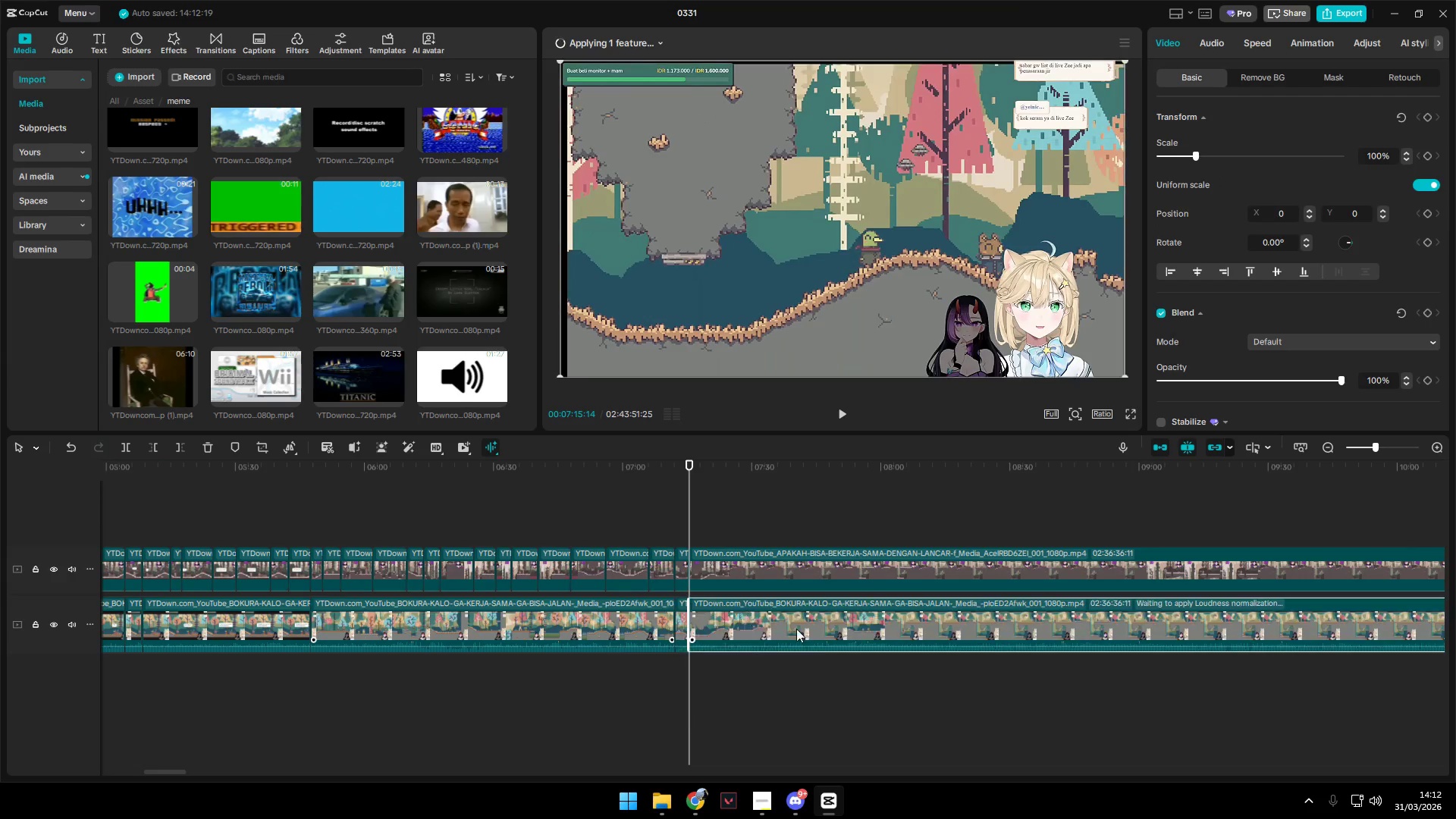 
hold_key(key=ControlLeft, duration=1.06)
scroll: coordinate [835, 636], scroll_direction: down, amount: 10.0
 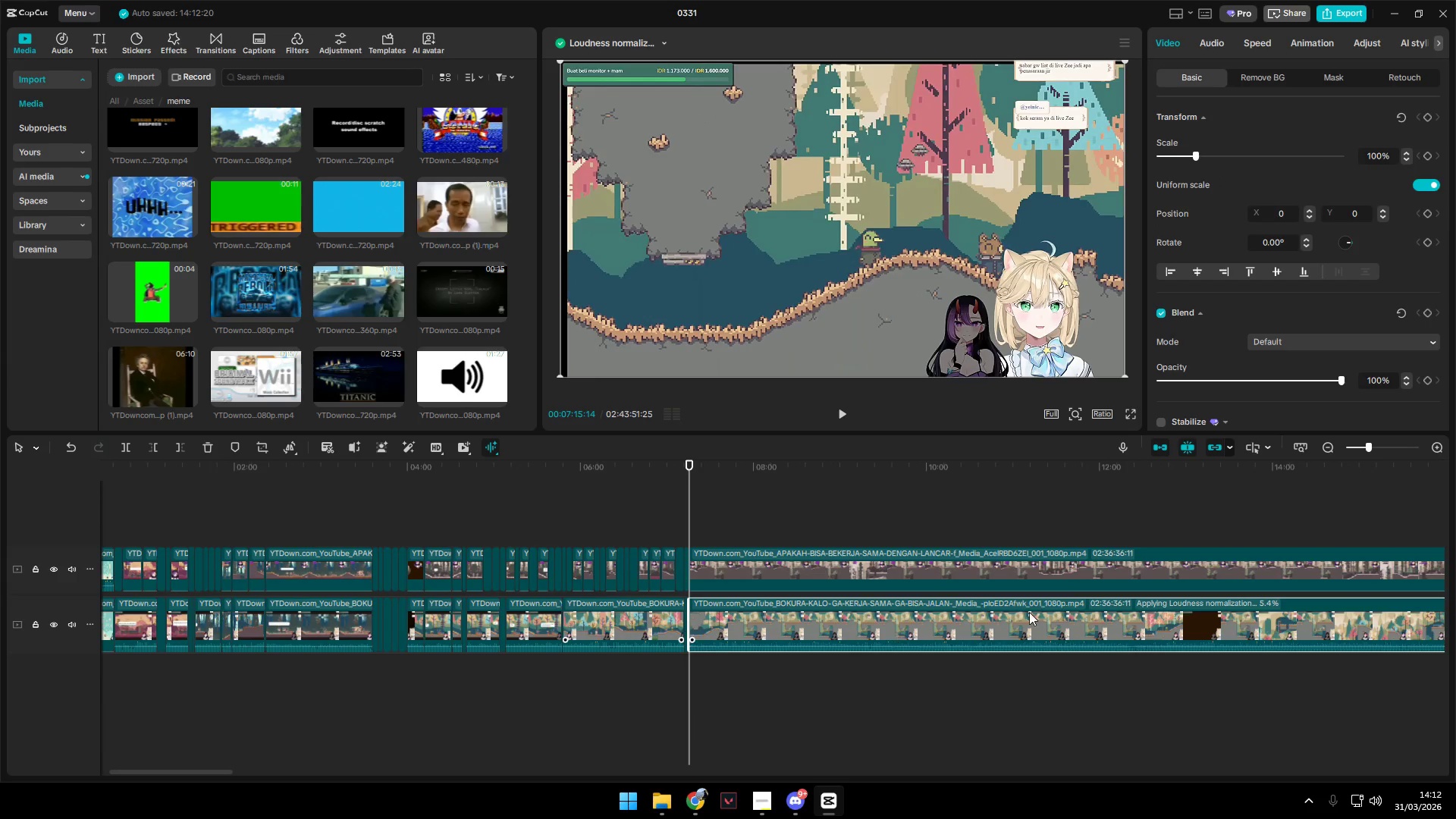 
left_click([1114, 506])
 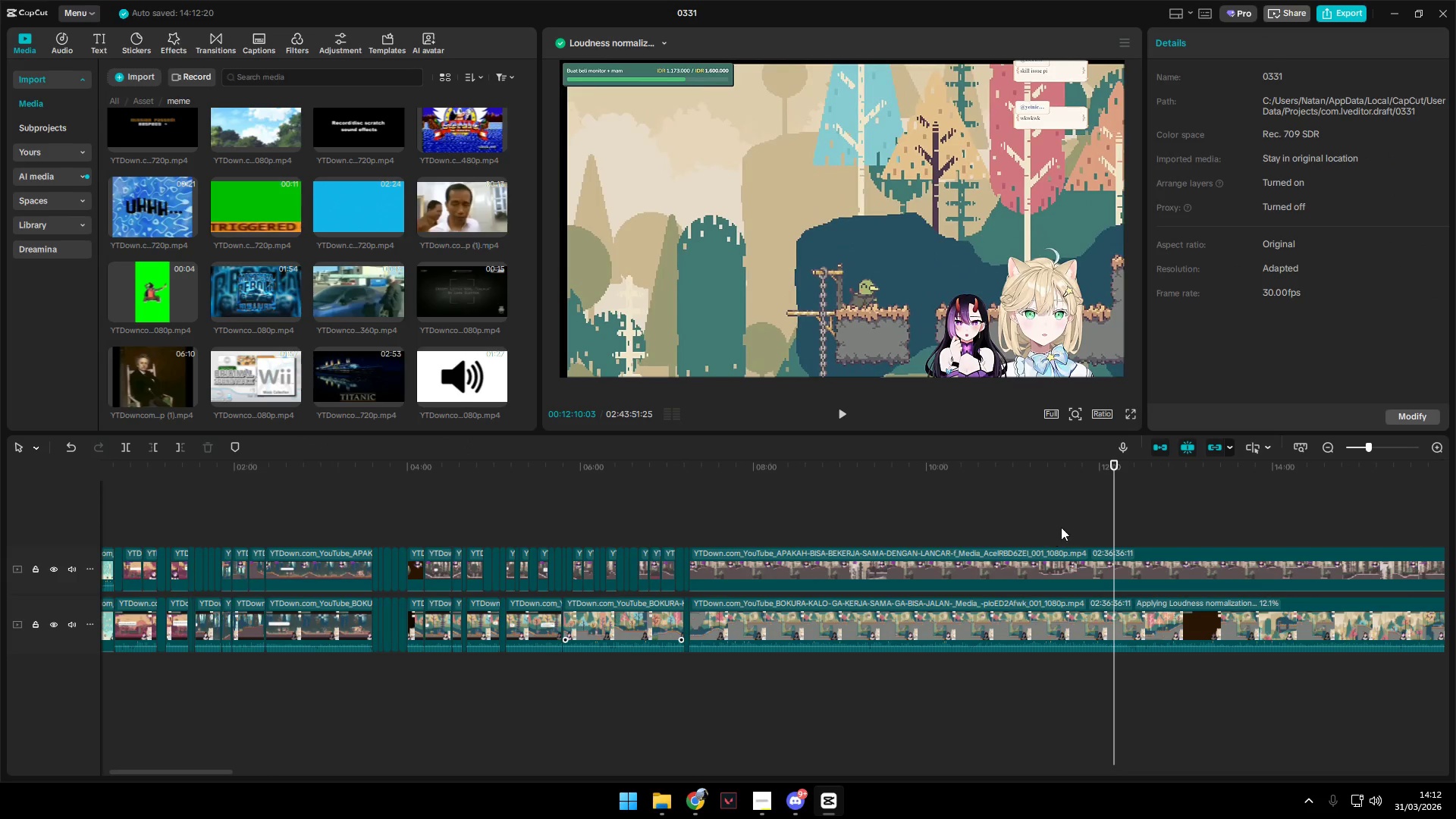 
key(Space)
 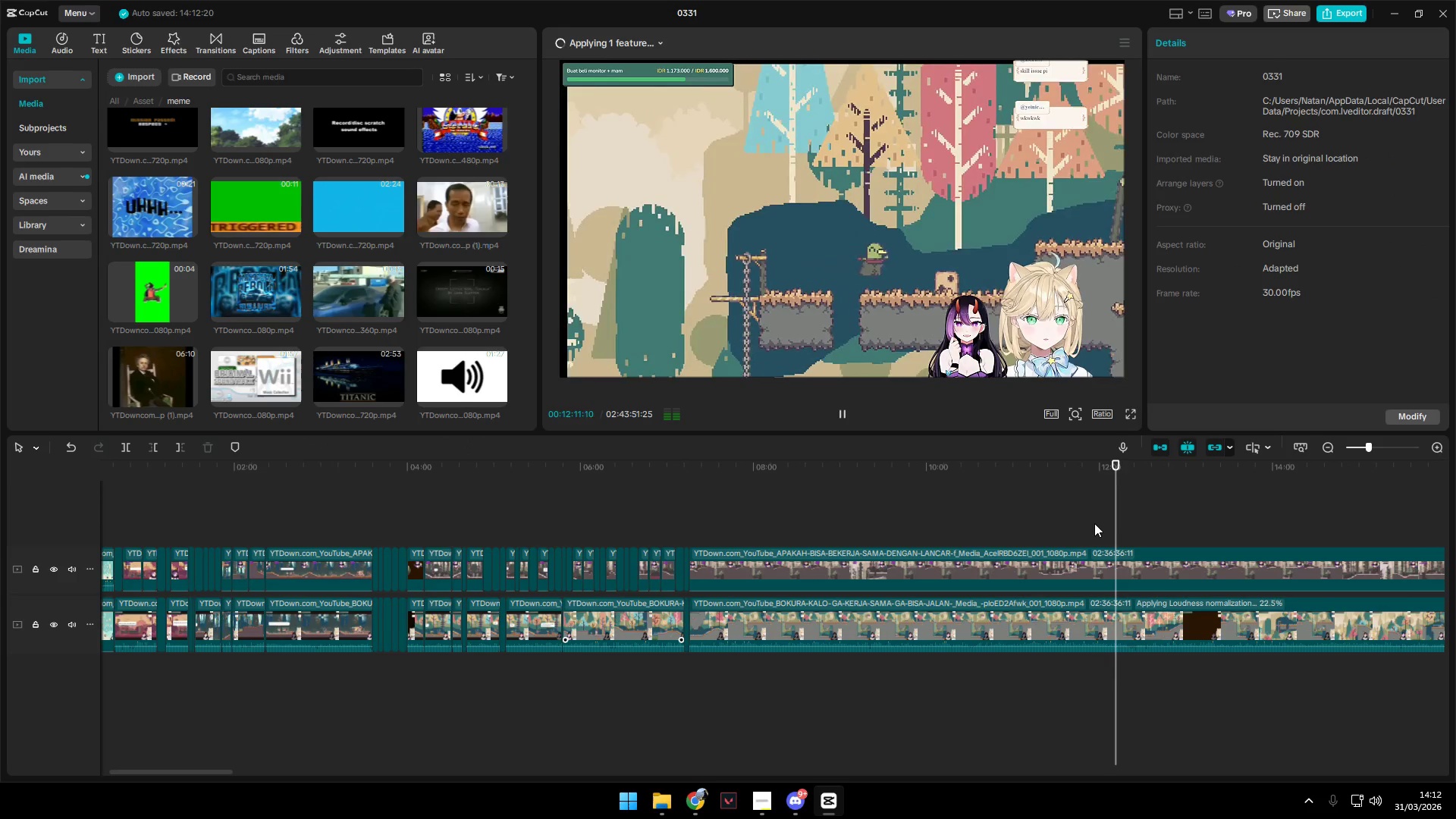 
left_click([1165, 504])
 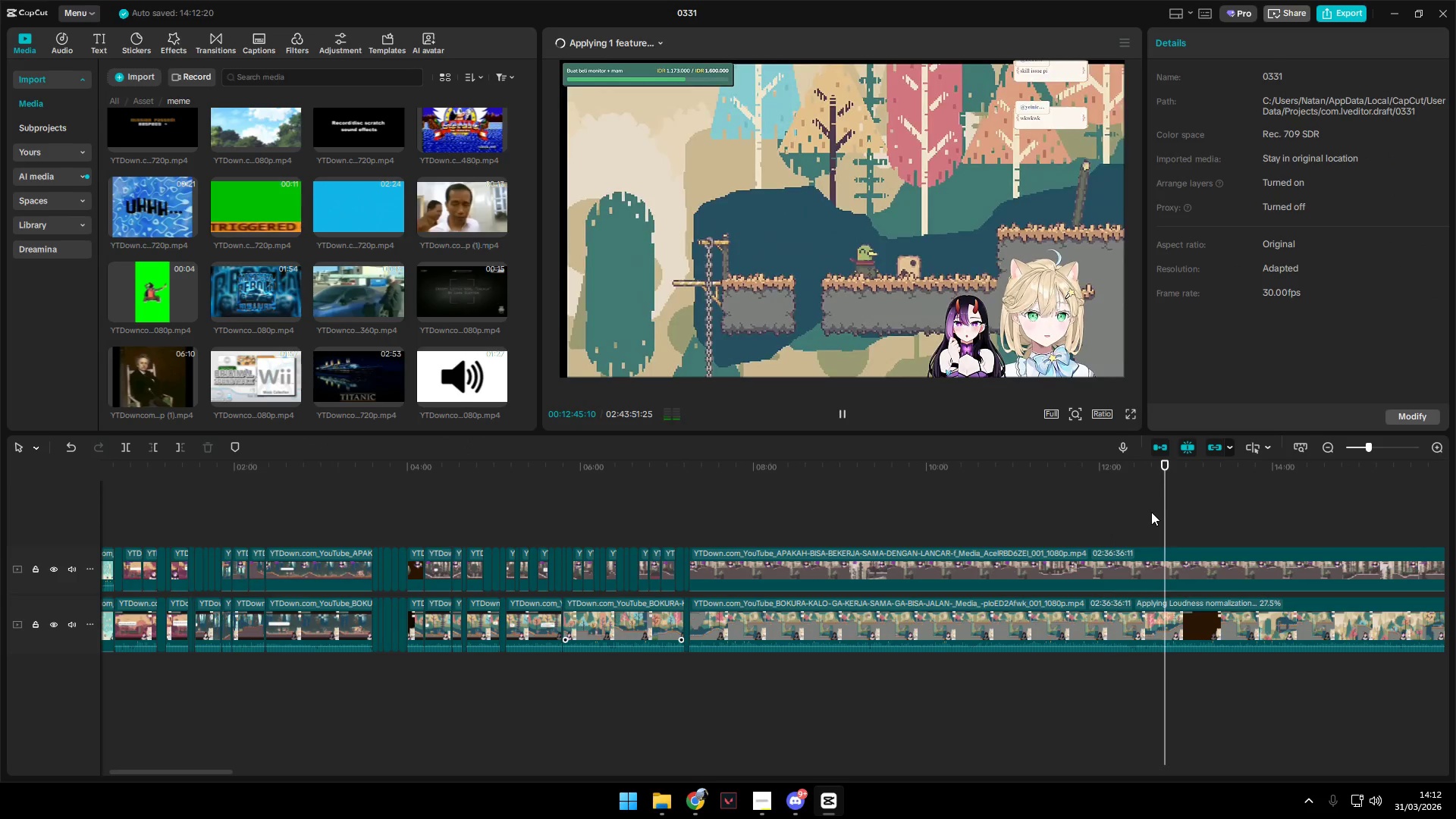 
hold_key(key=AltLeft, duration=0.77)
scroll: coordinate [1146, 512], scroll_direction: down, amount: 3.0
 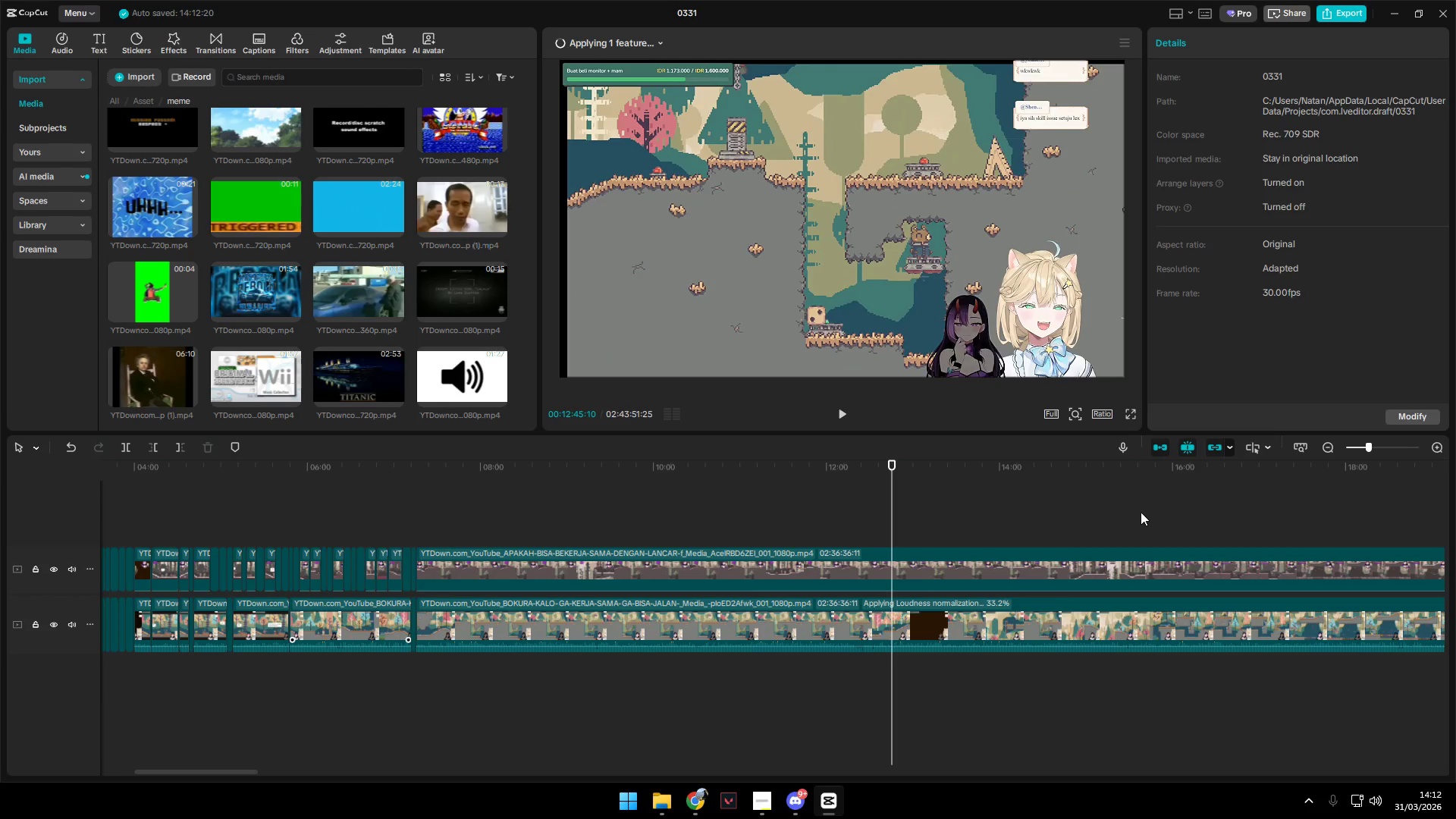 
key(Space)
 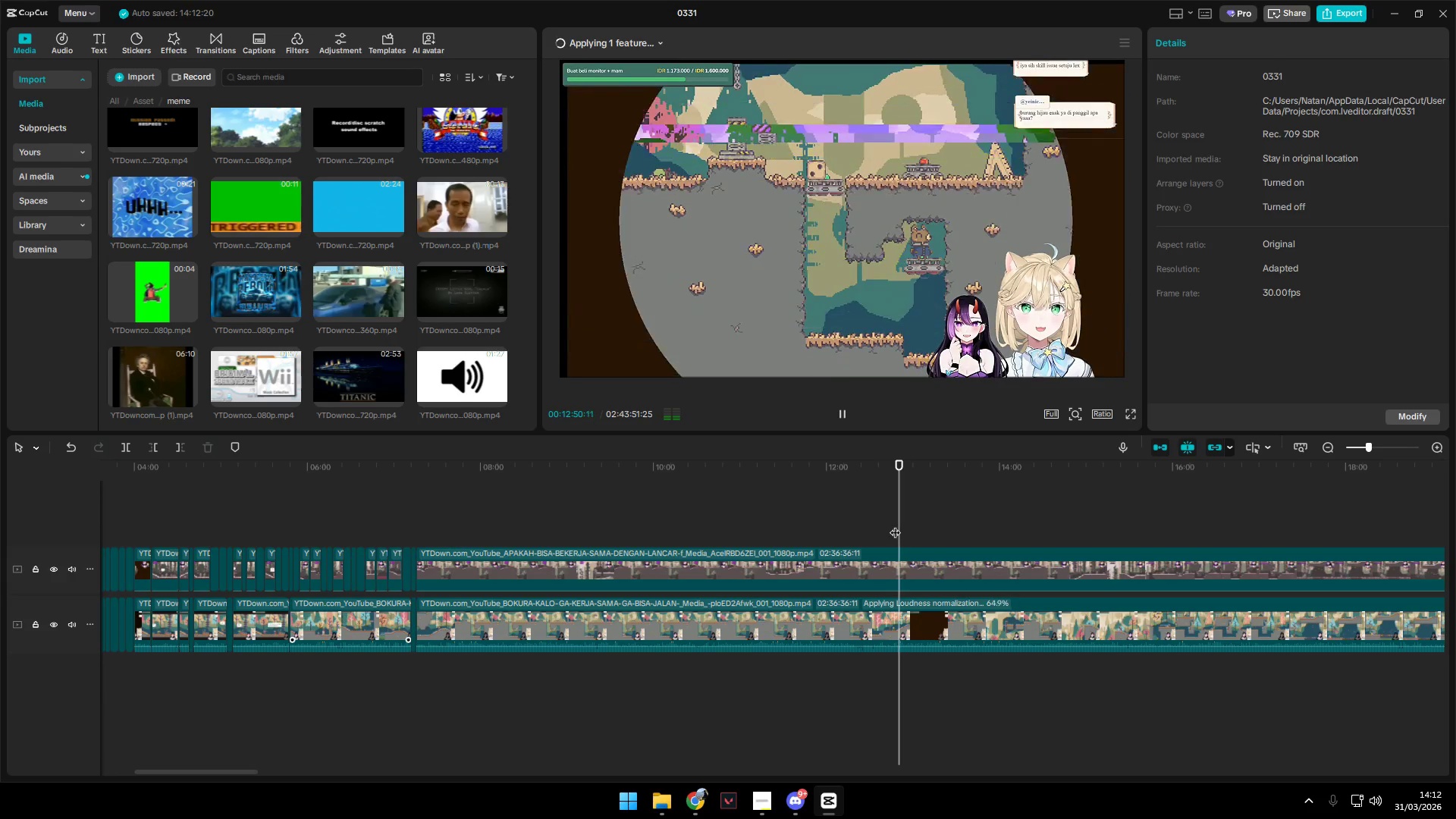 
wait(6.81)
 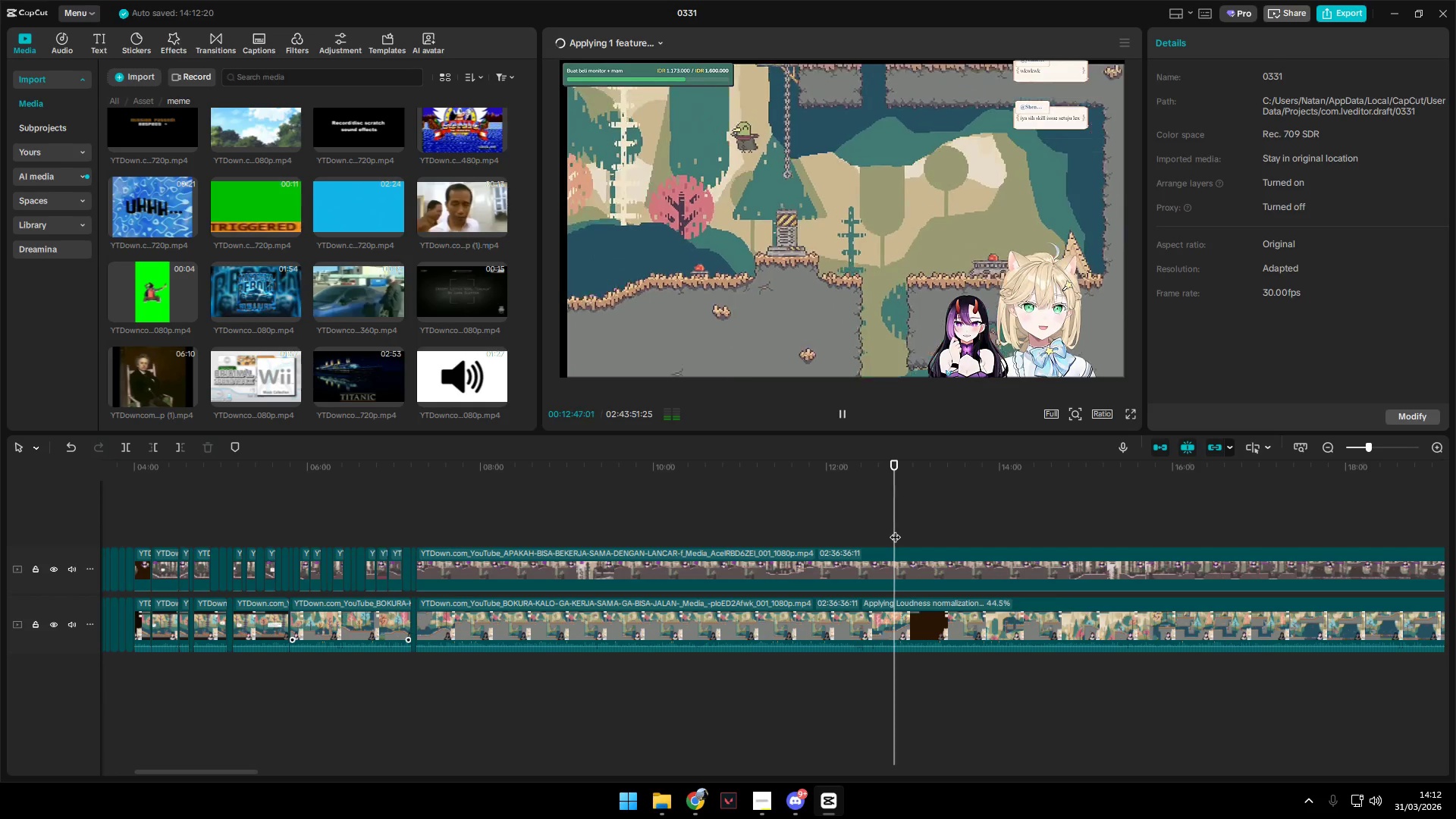 
left_click([883, 524])
 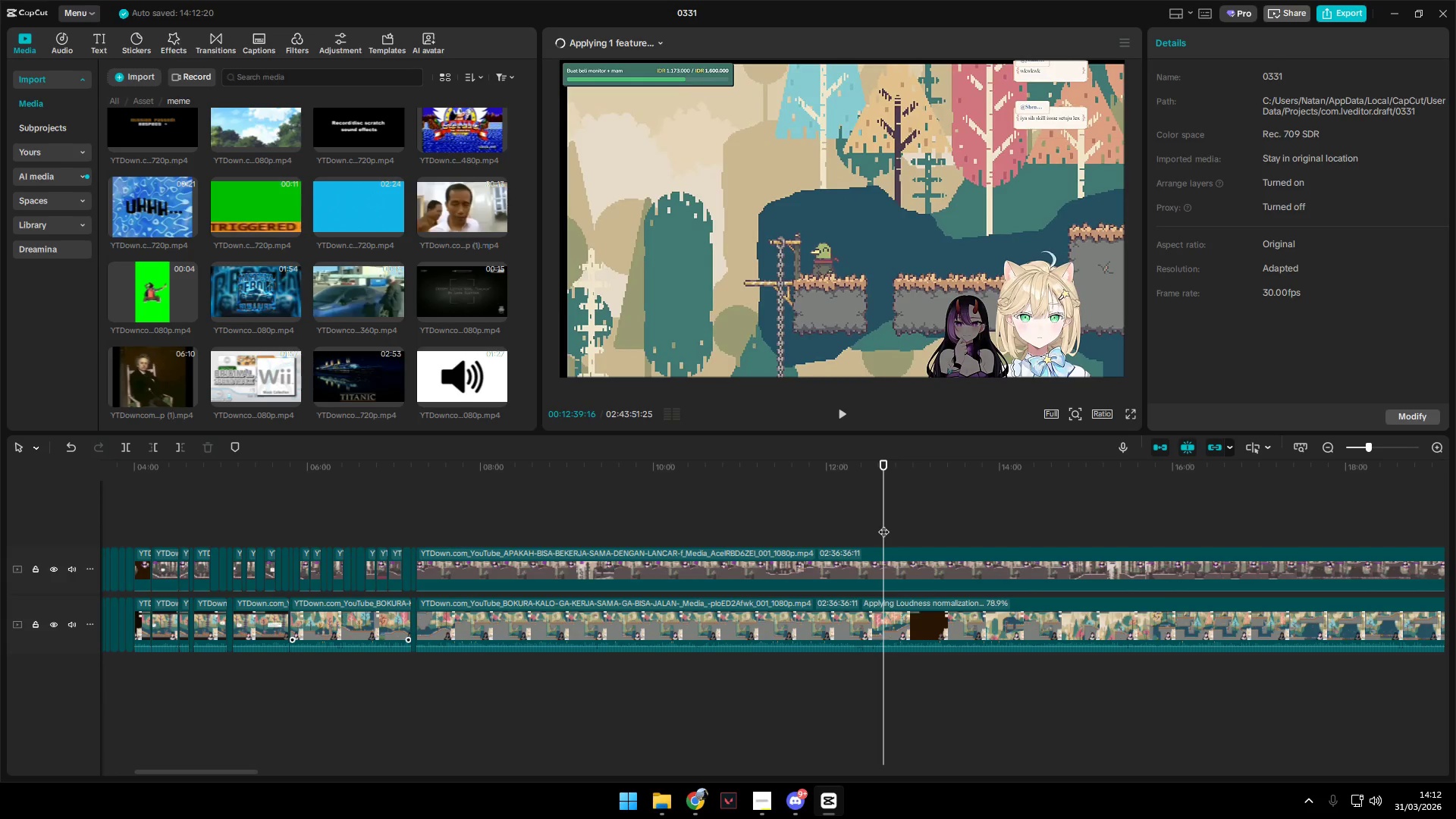 
left_click_drag(start_coordinate=[883, 524], to_coordinate=[422, 516])
 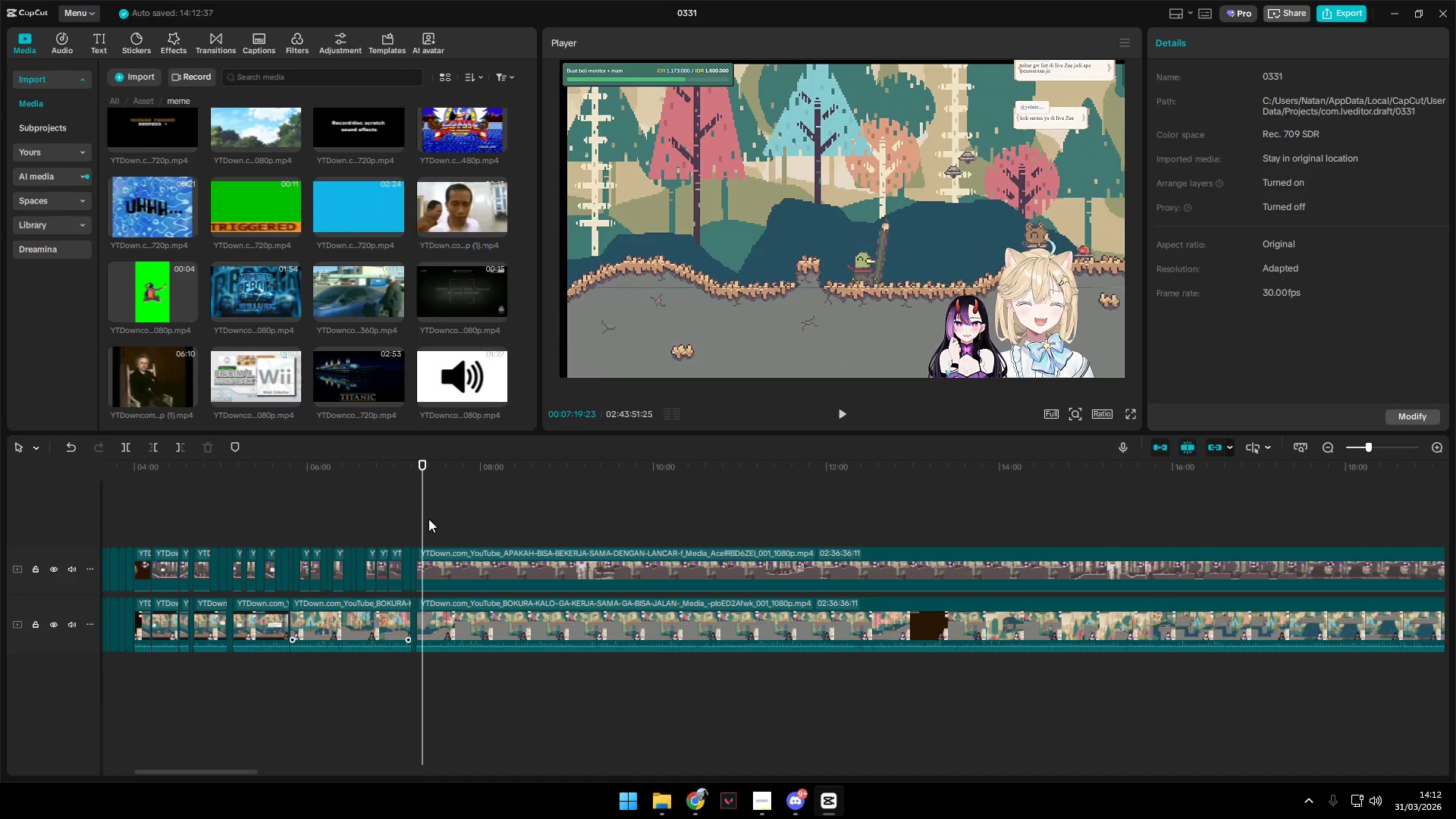 
key(Space)
 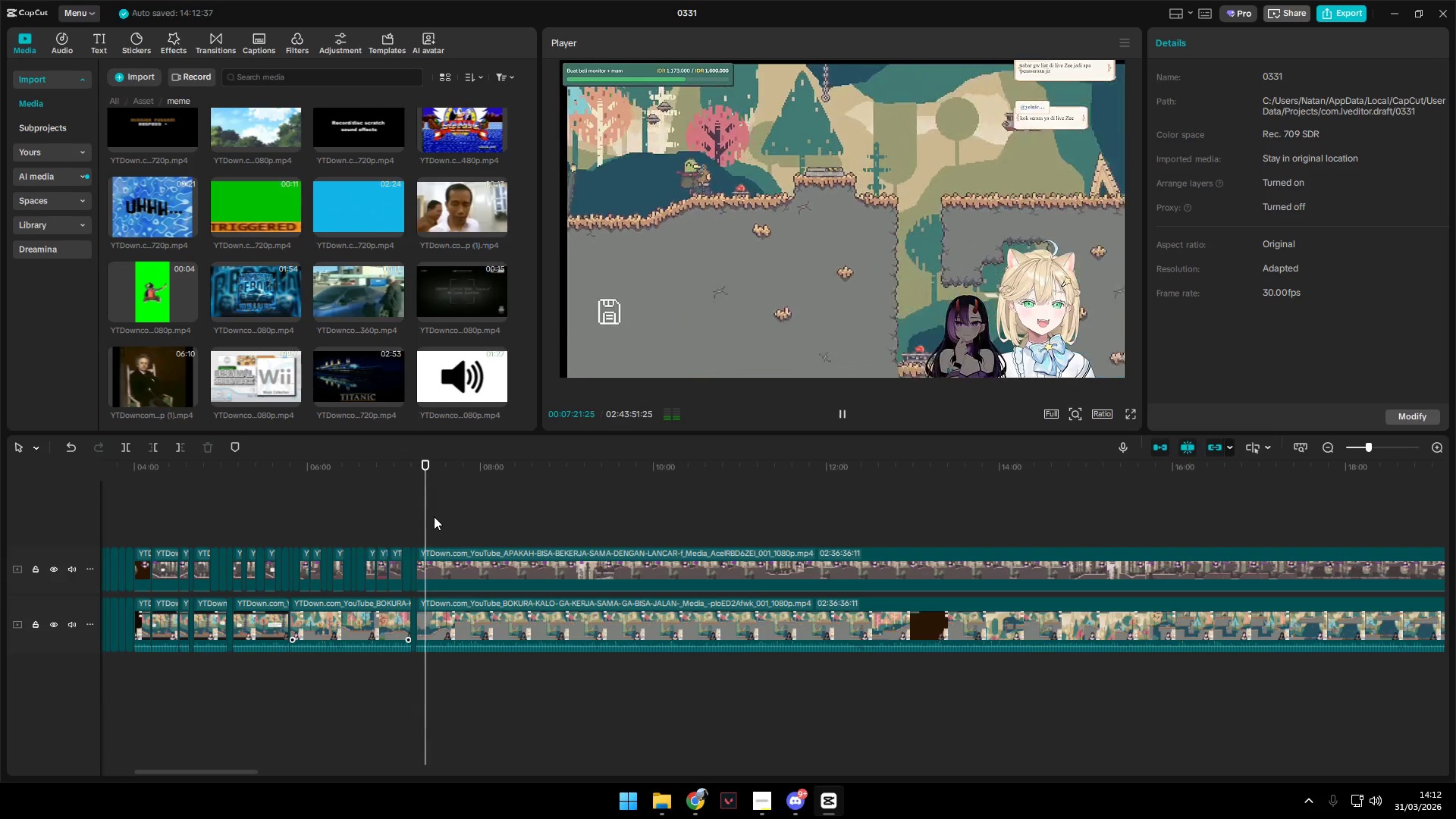 
key(Space)
 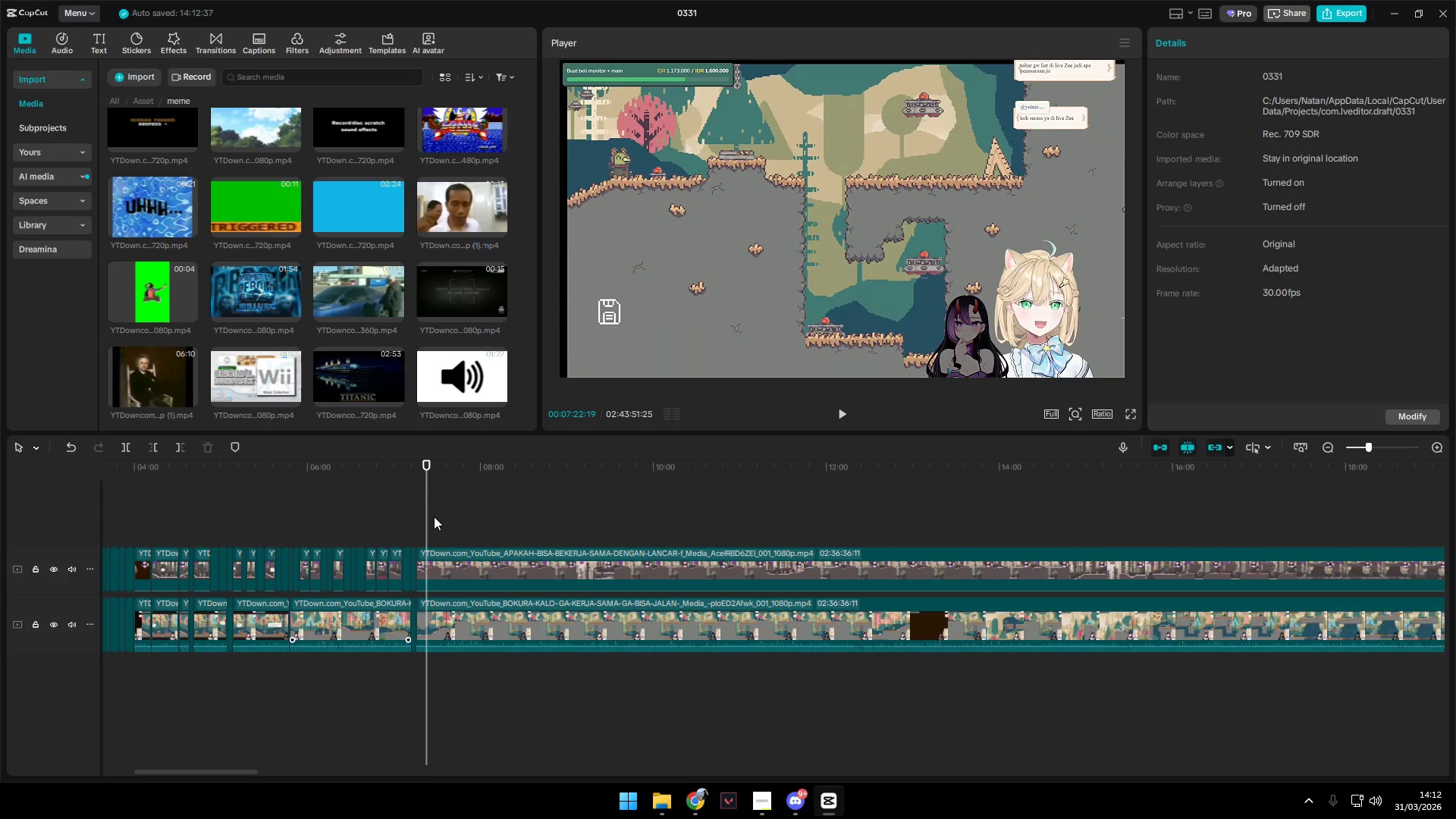 
hold_key(key=ControlLeft, duration=1.31)
 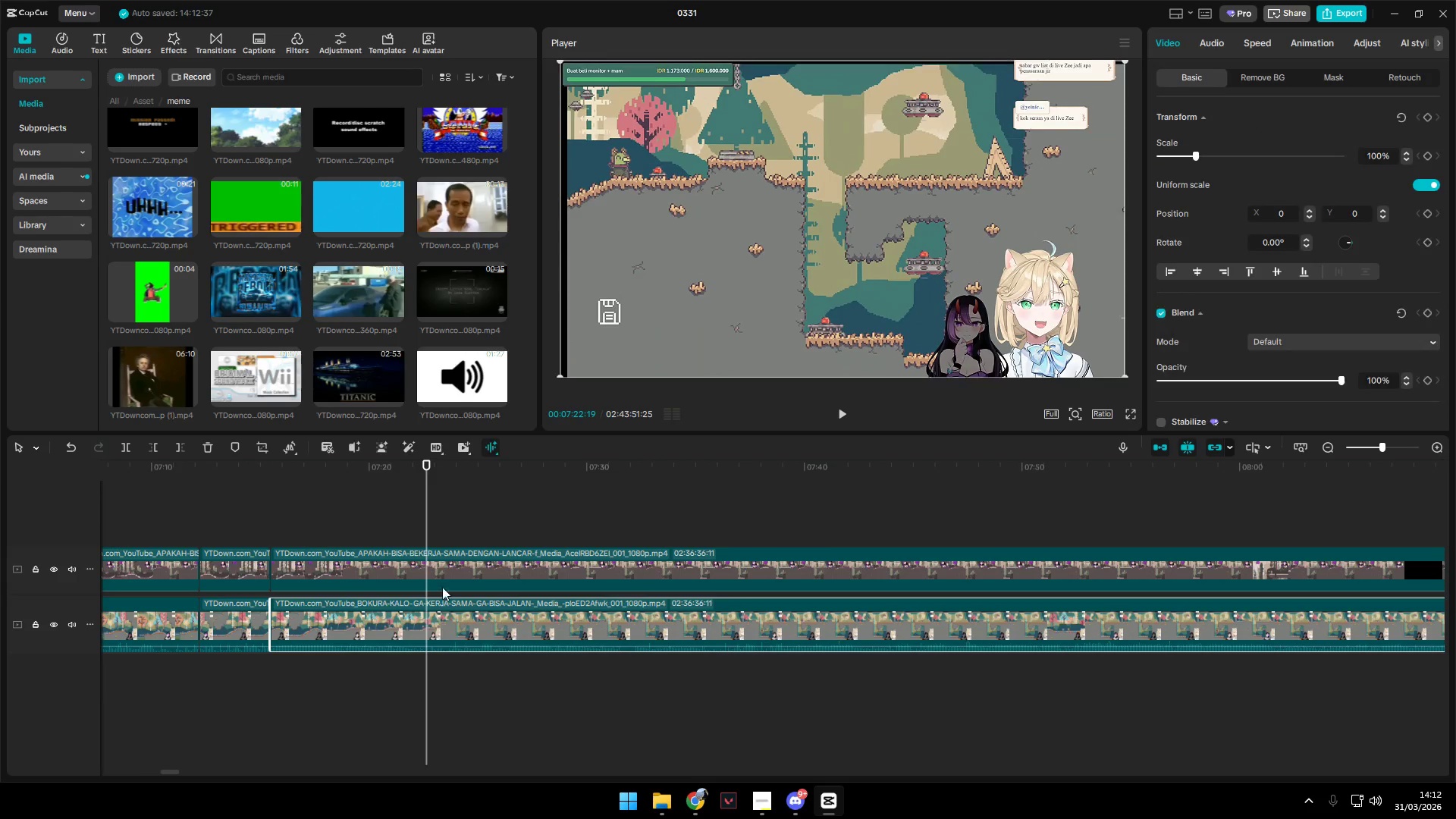 
left_click([436, 620])
 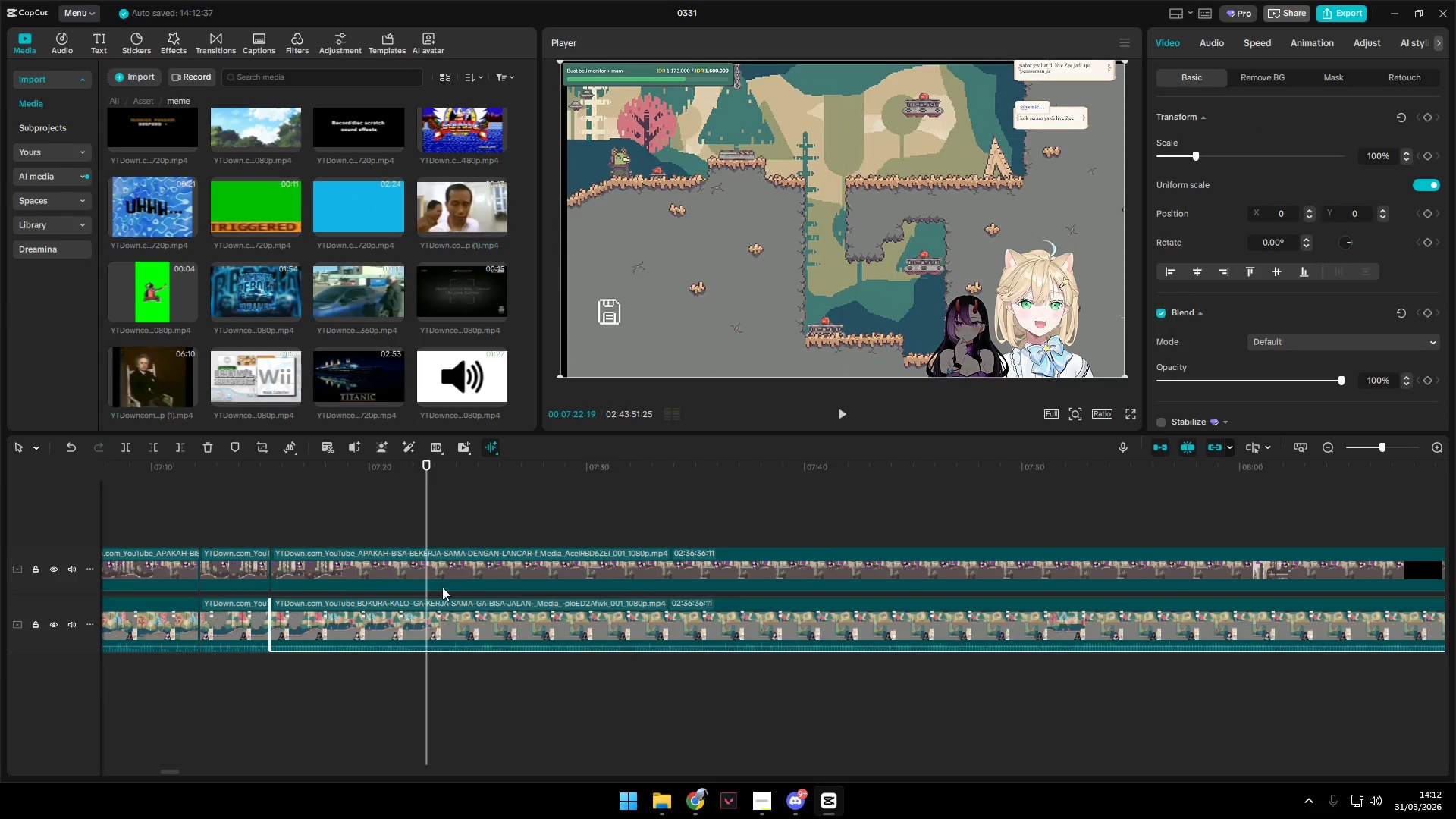 
scroll: coordinate [491, 607], scroll_direction: up, amount: 21.0
 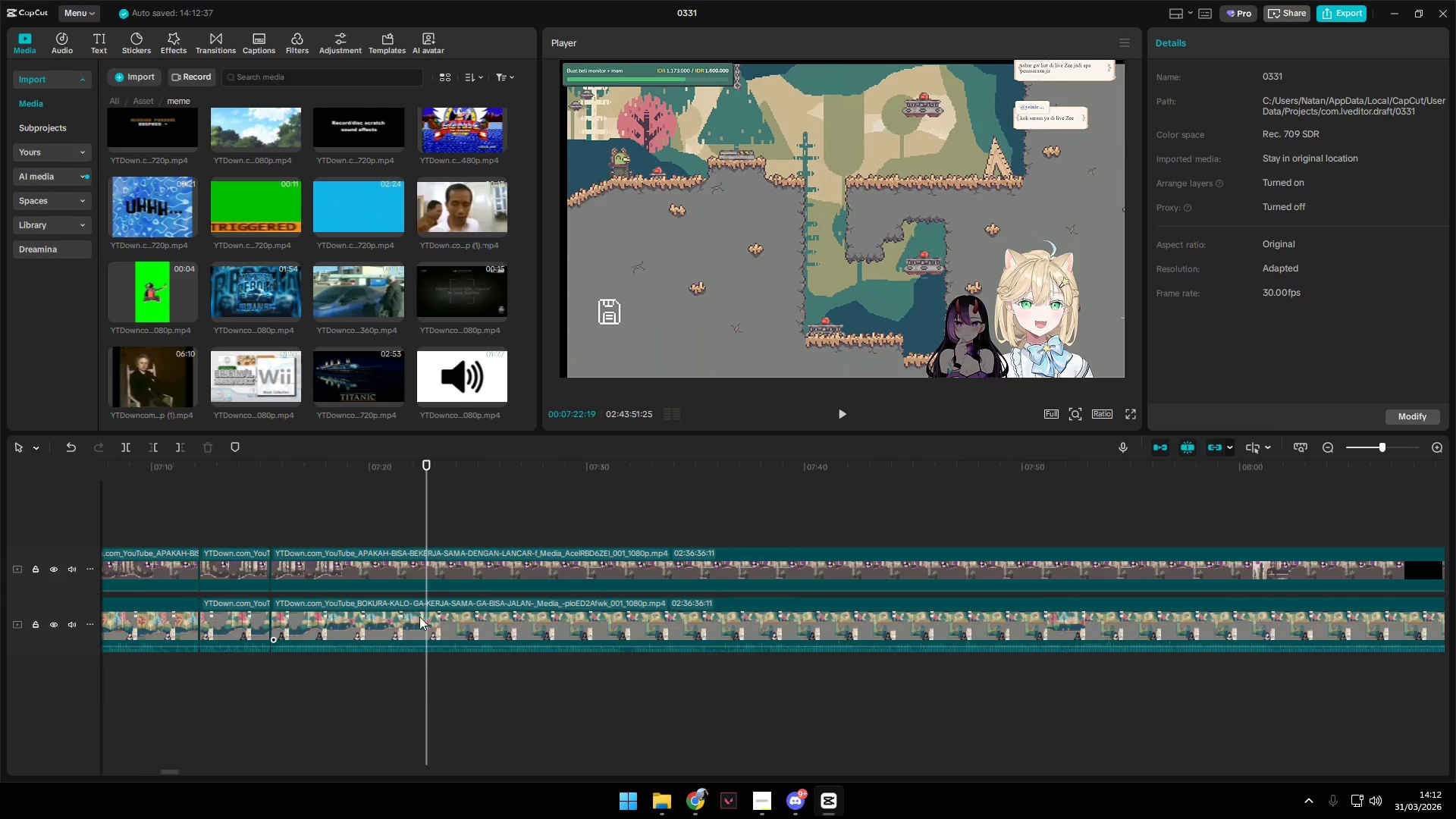 
key(Q)
 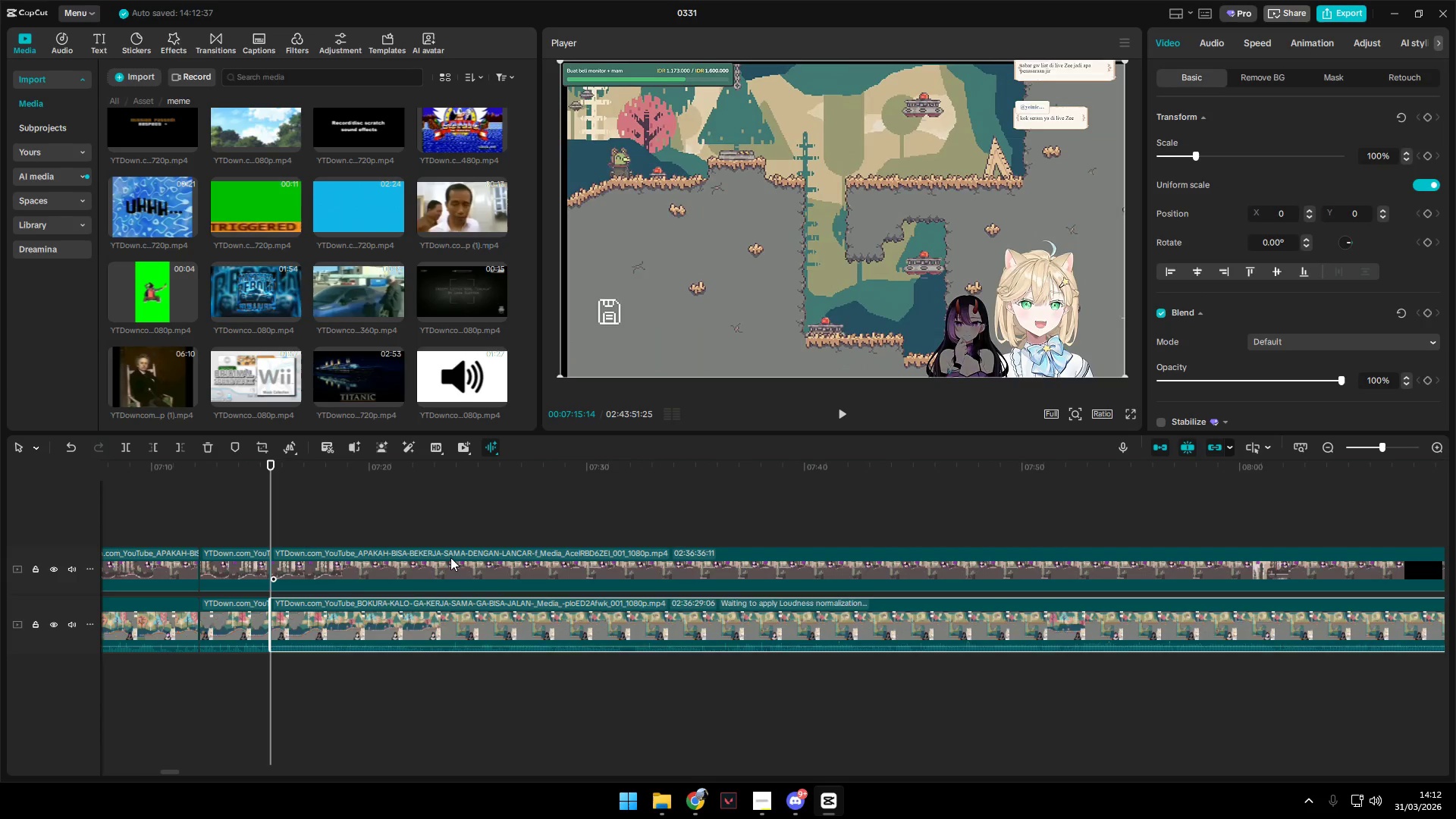 
left_click([450, 557])
 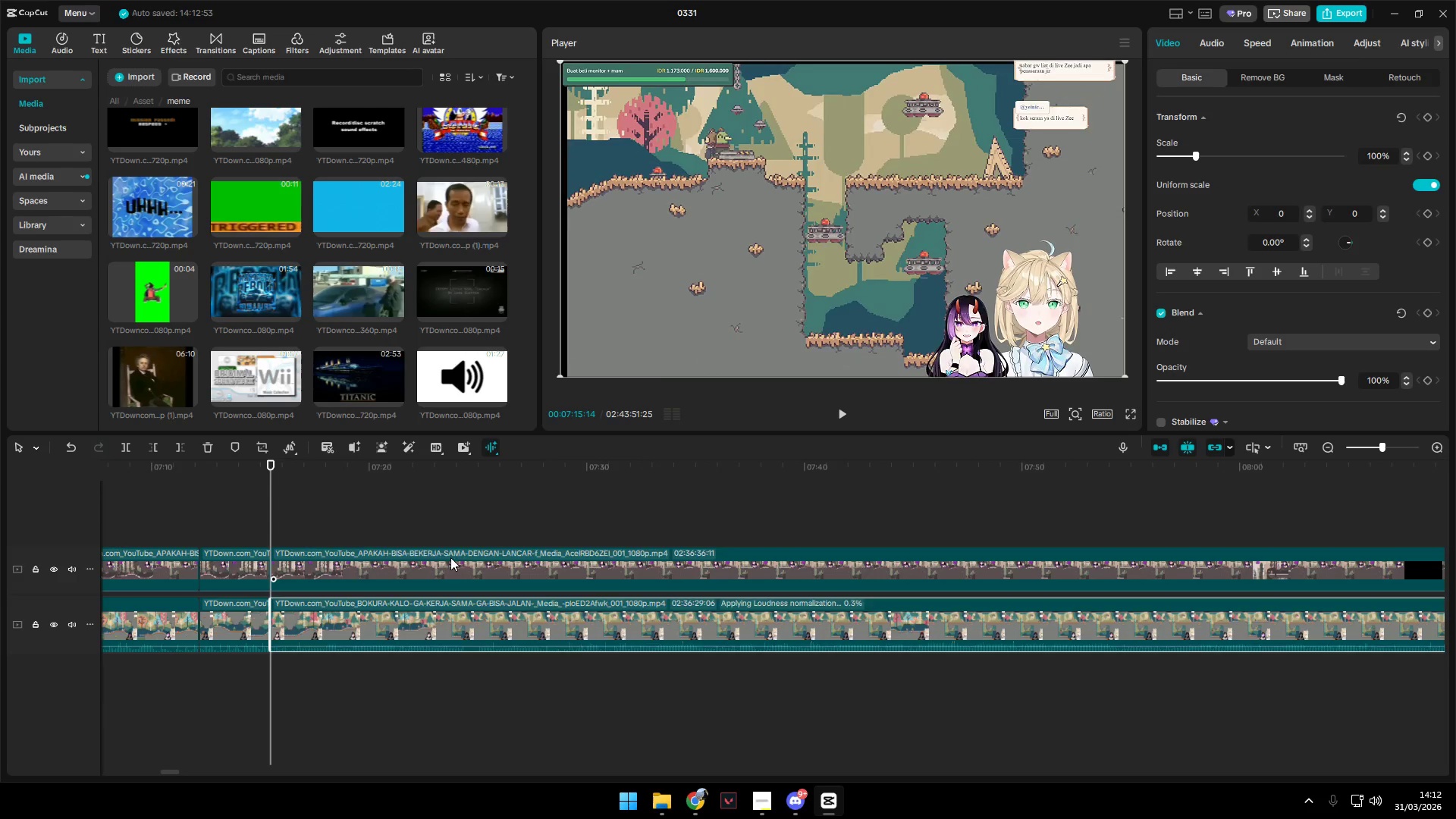 
key(Q)
 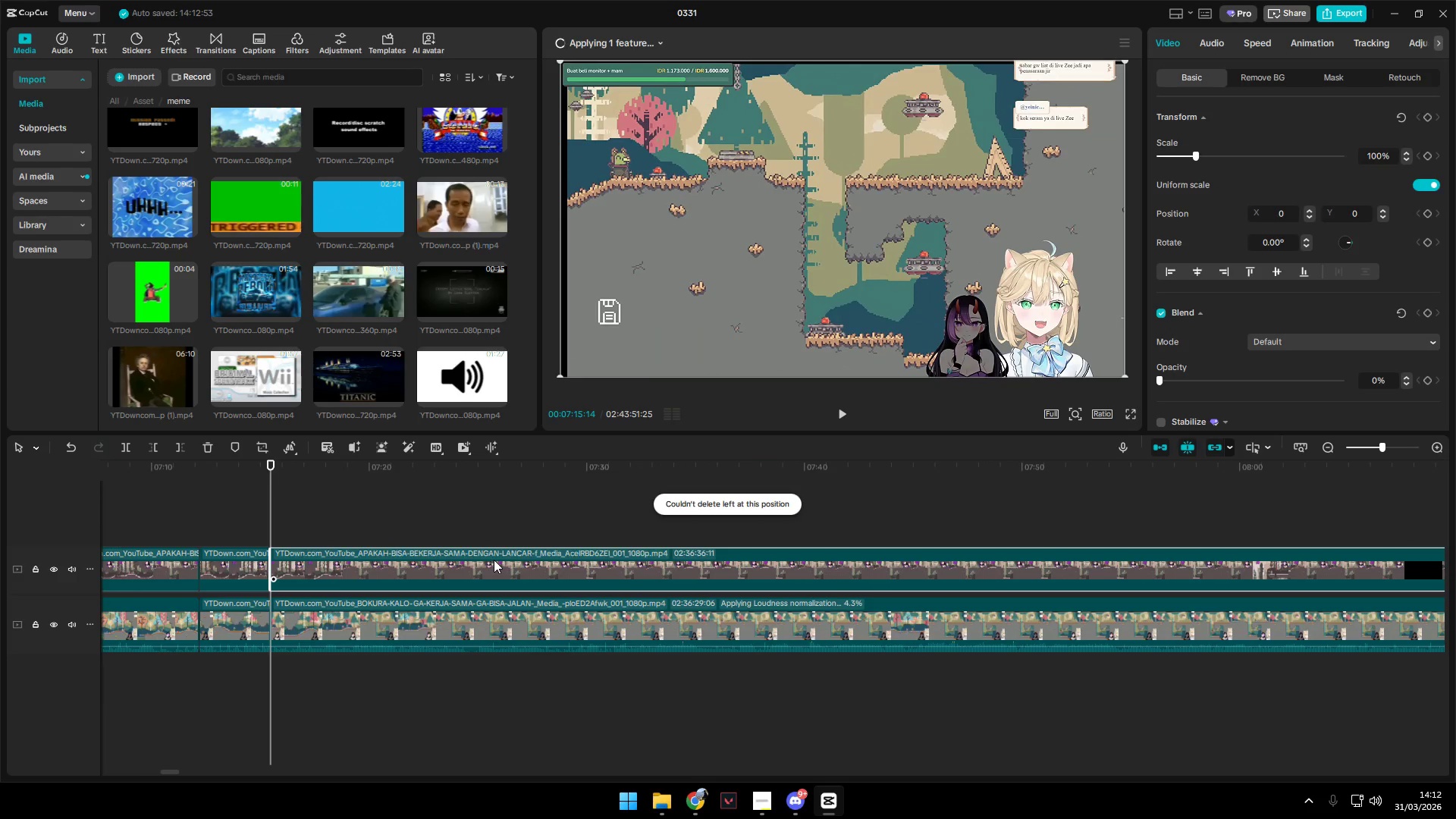 
key(Control+Z)
 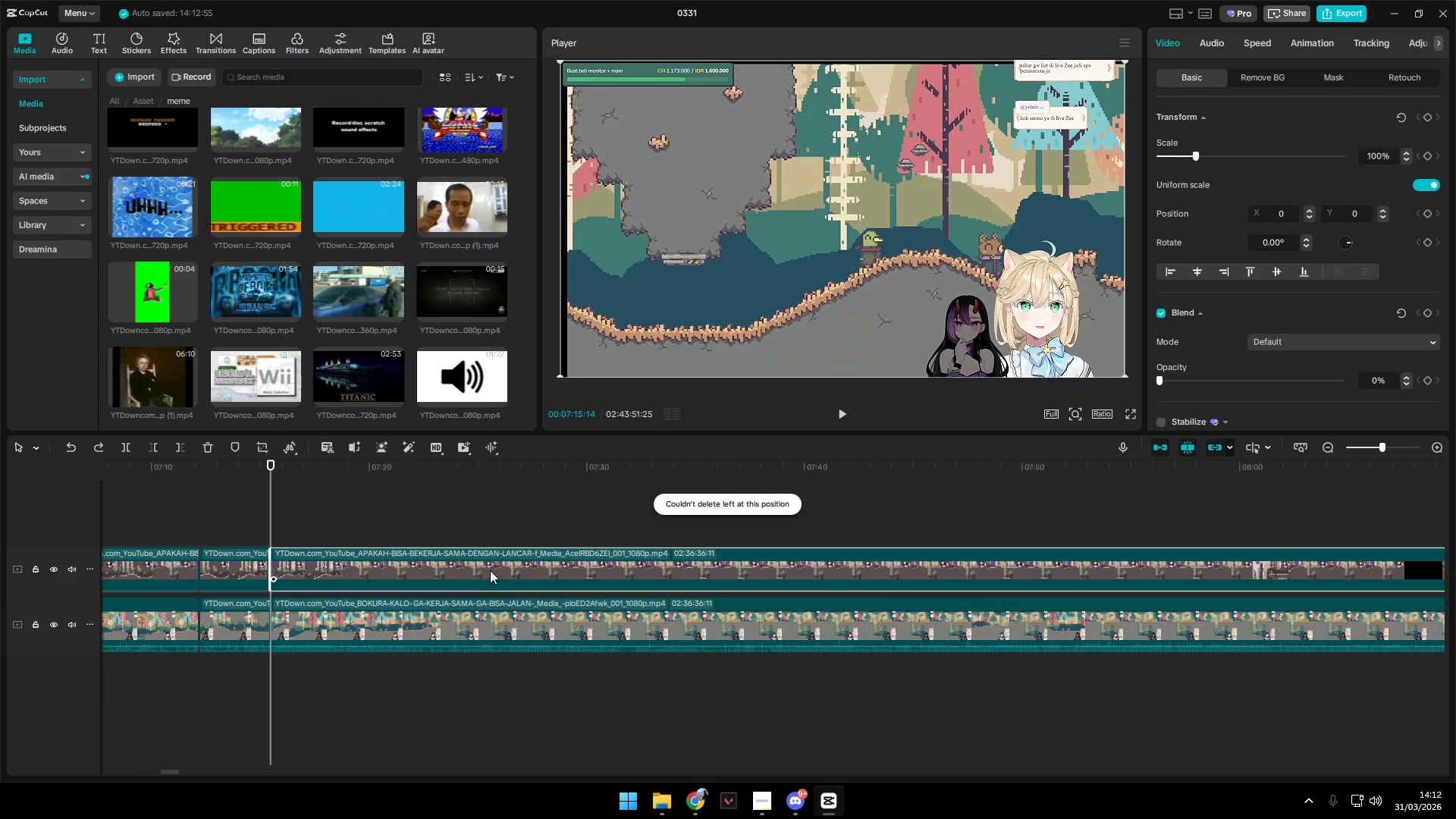 
key(Space)
 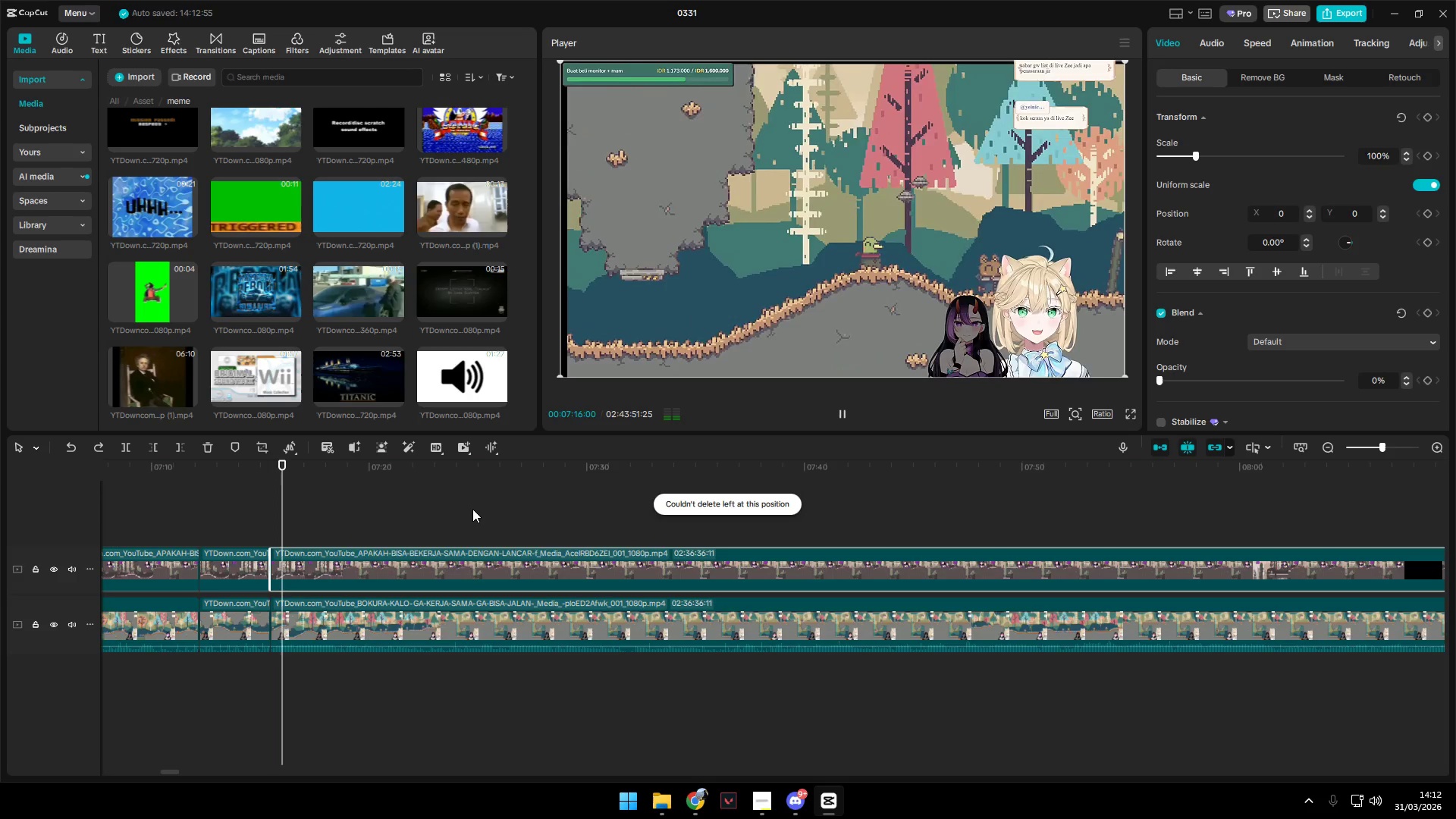 
left_click([472, 509])
 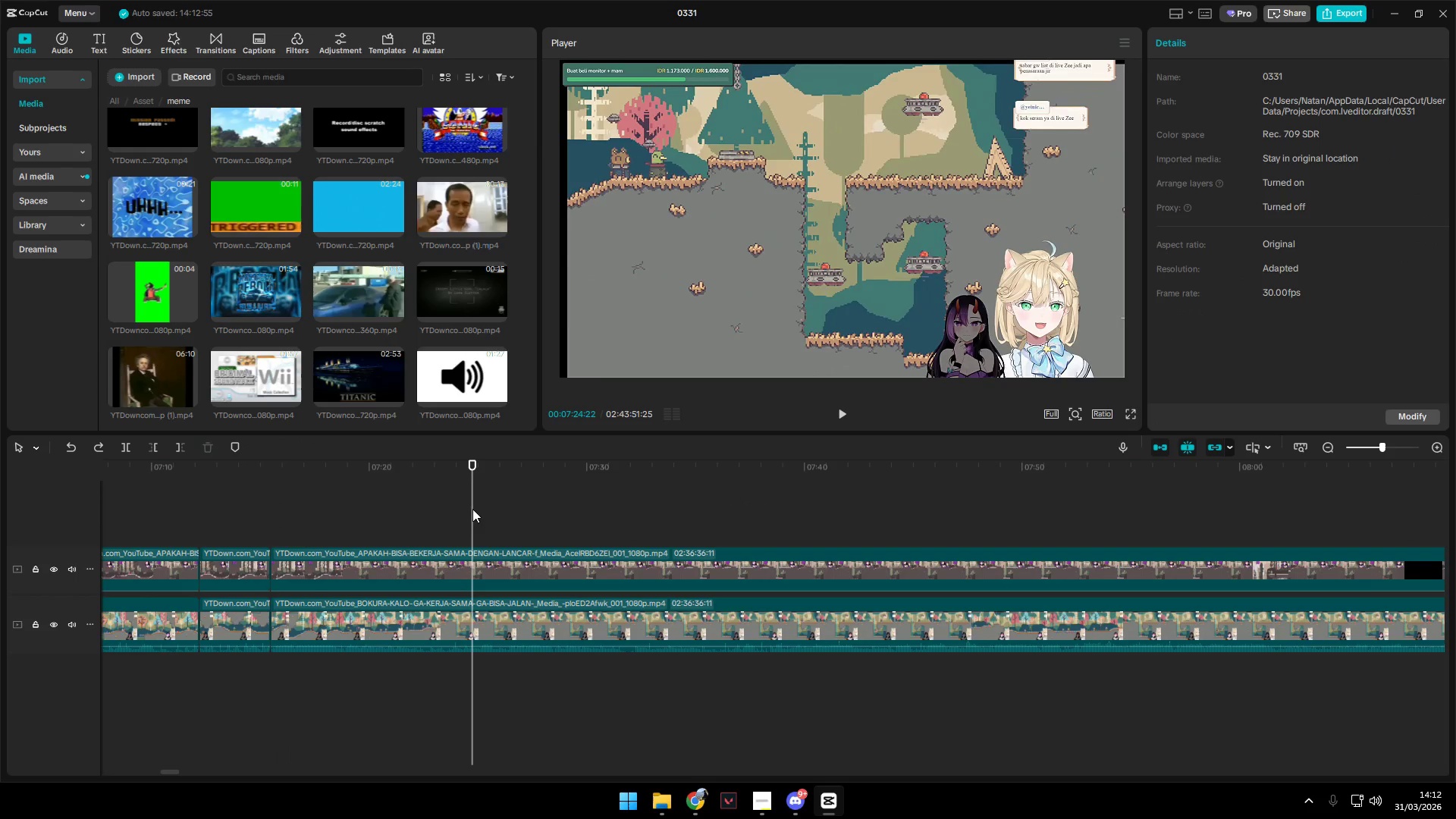 
left_click([427, 510])
 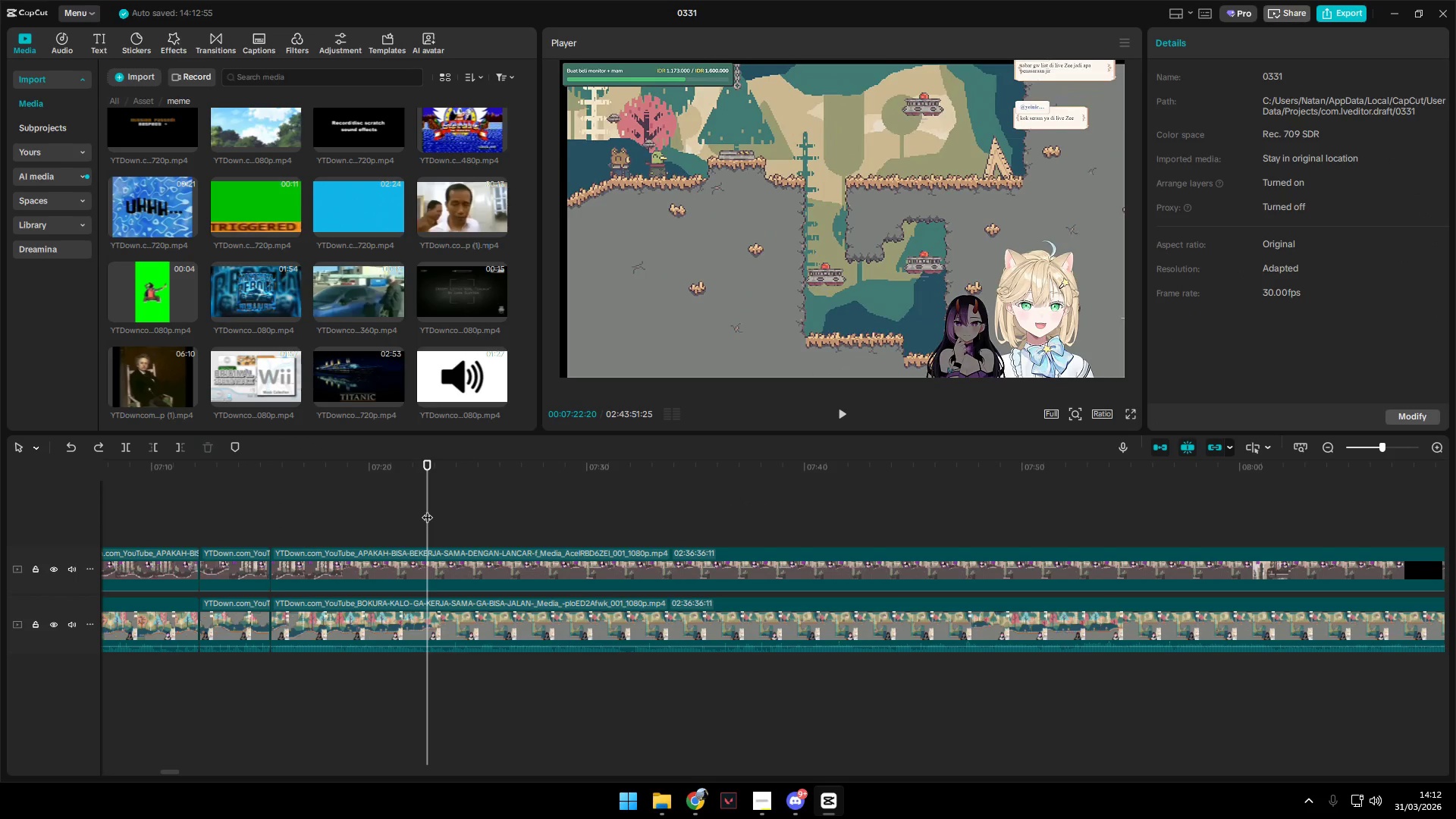 
key(Space)
 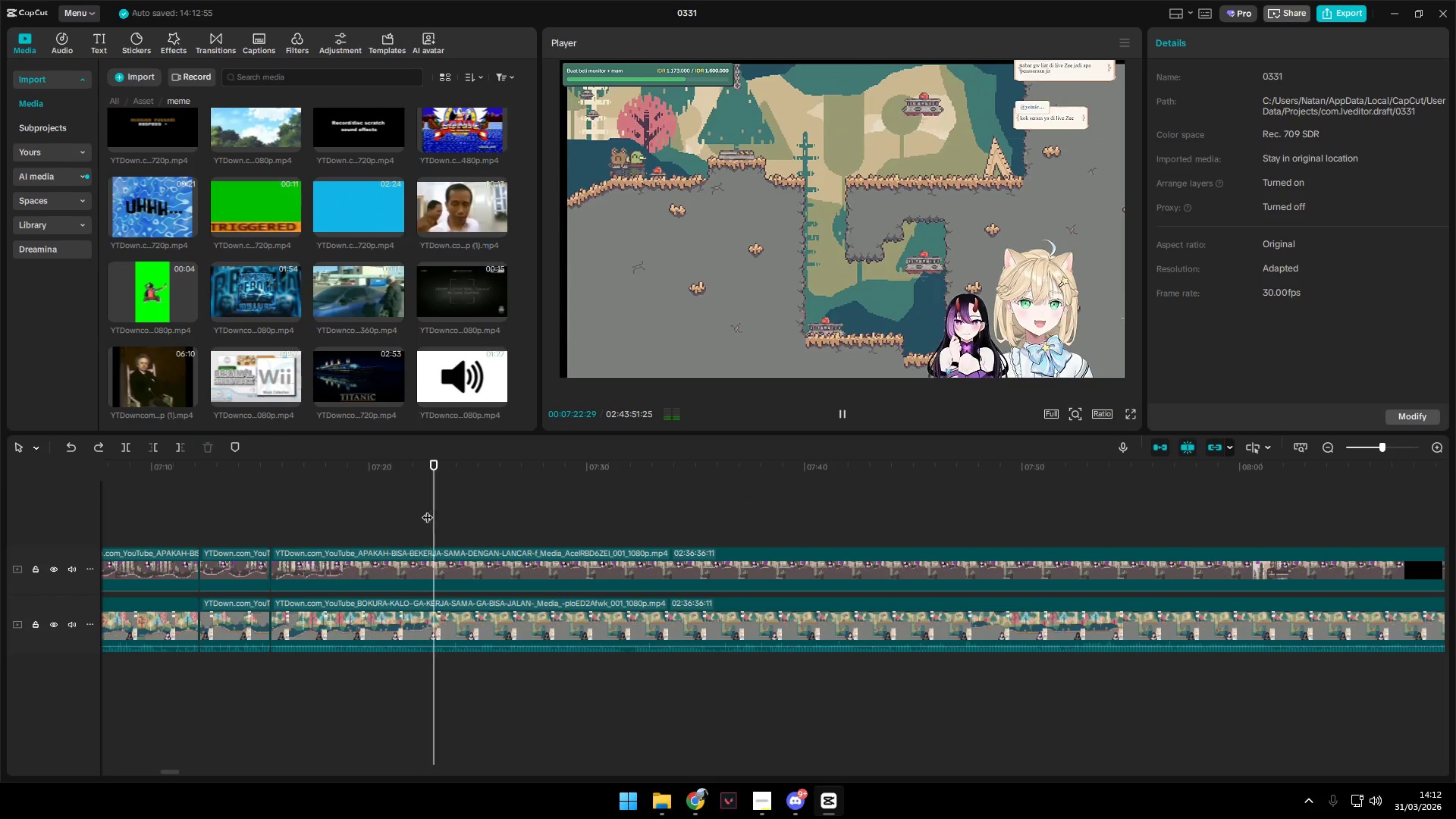 
key(Space)
 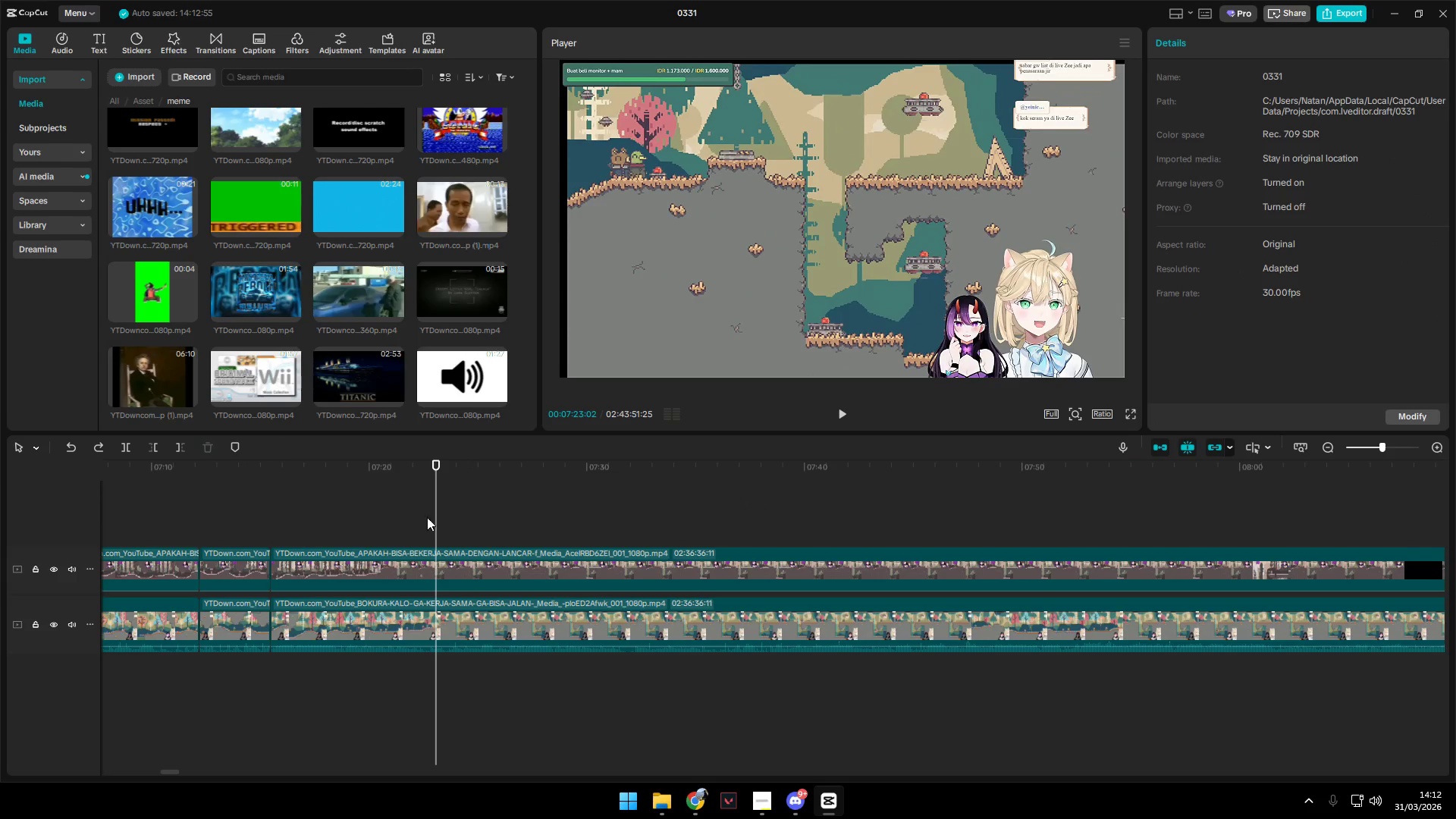 
left_click([445, 568])
 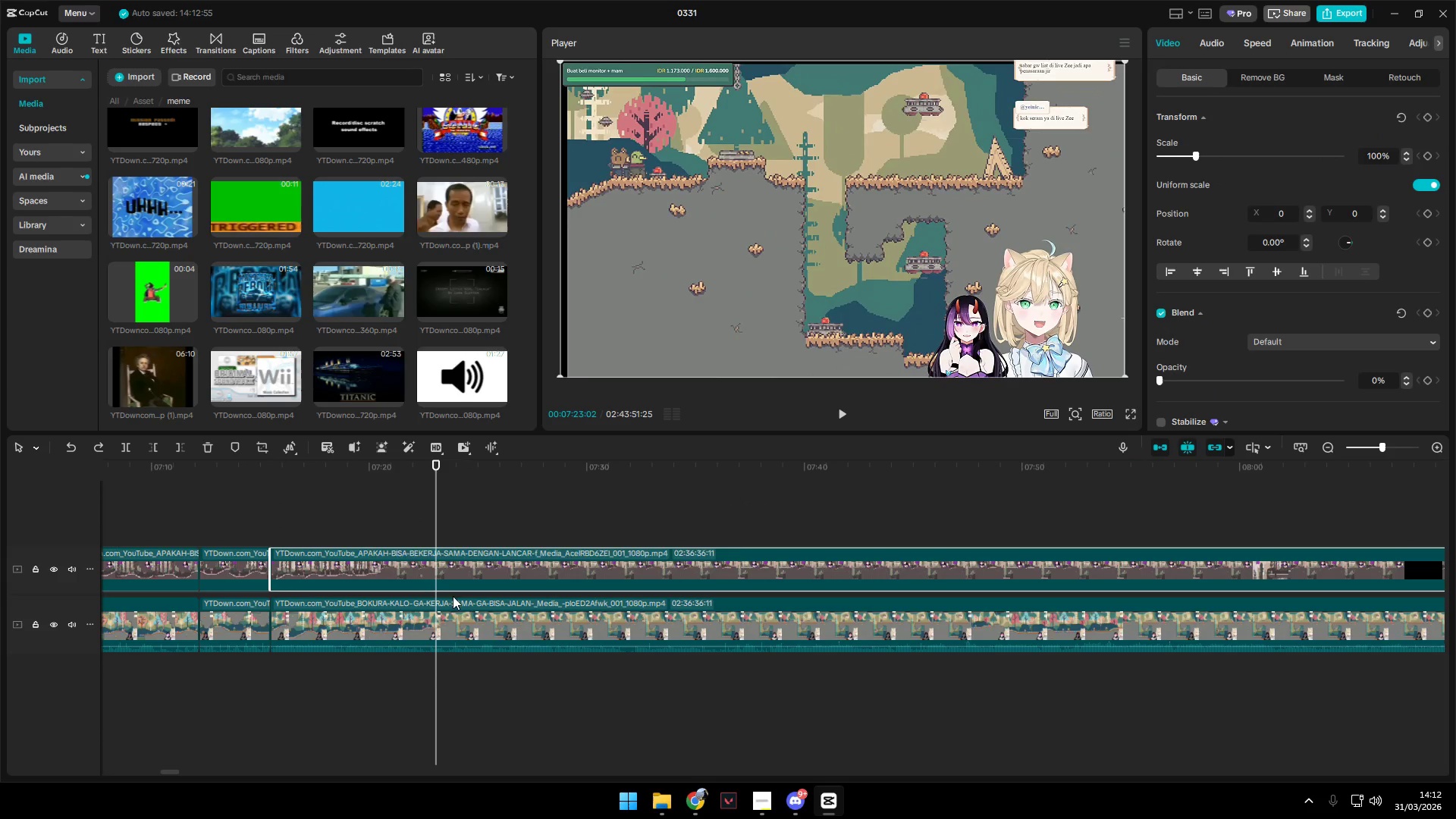 
key(Q)
 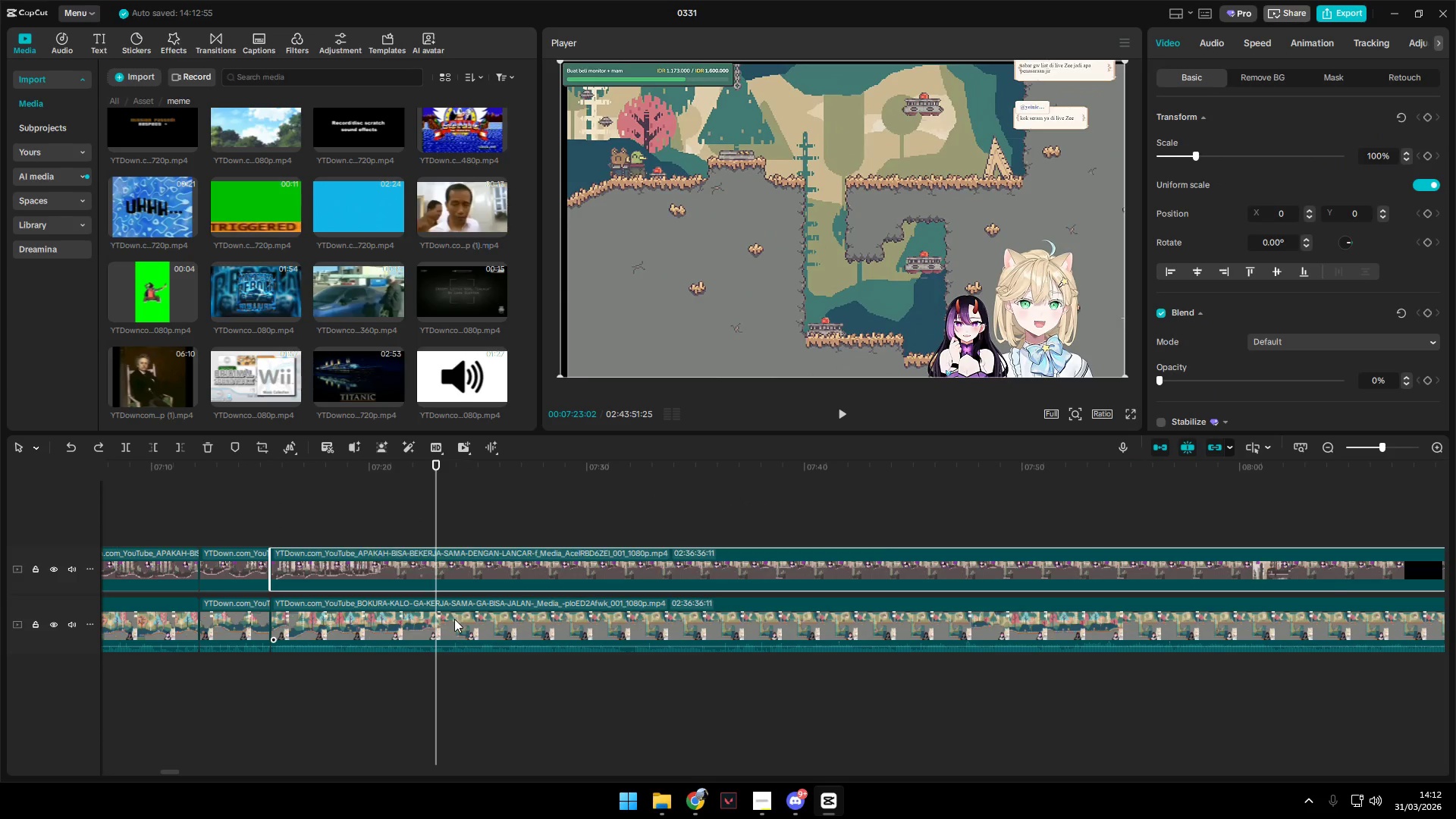 
left_click([454, 620])
 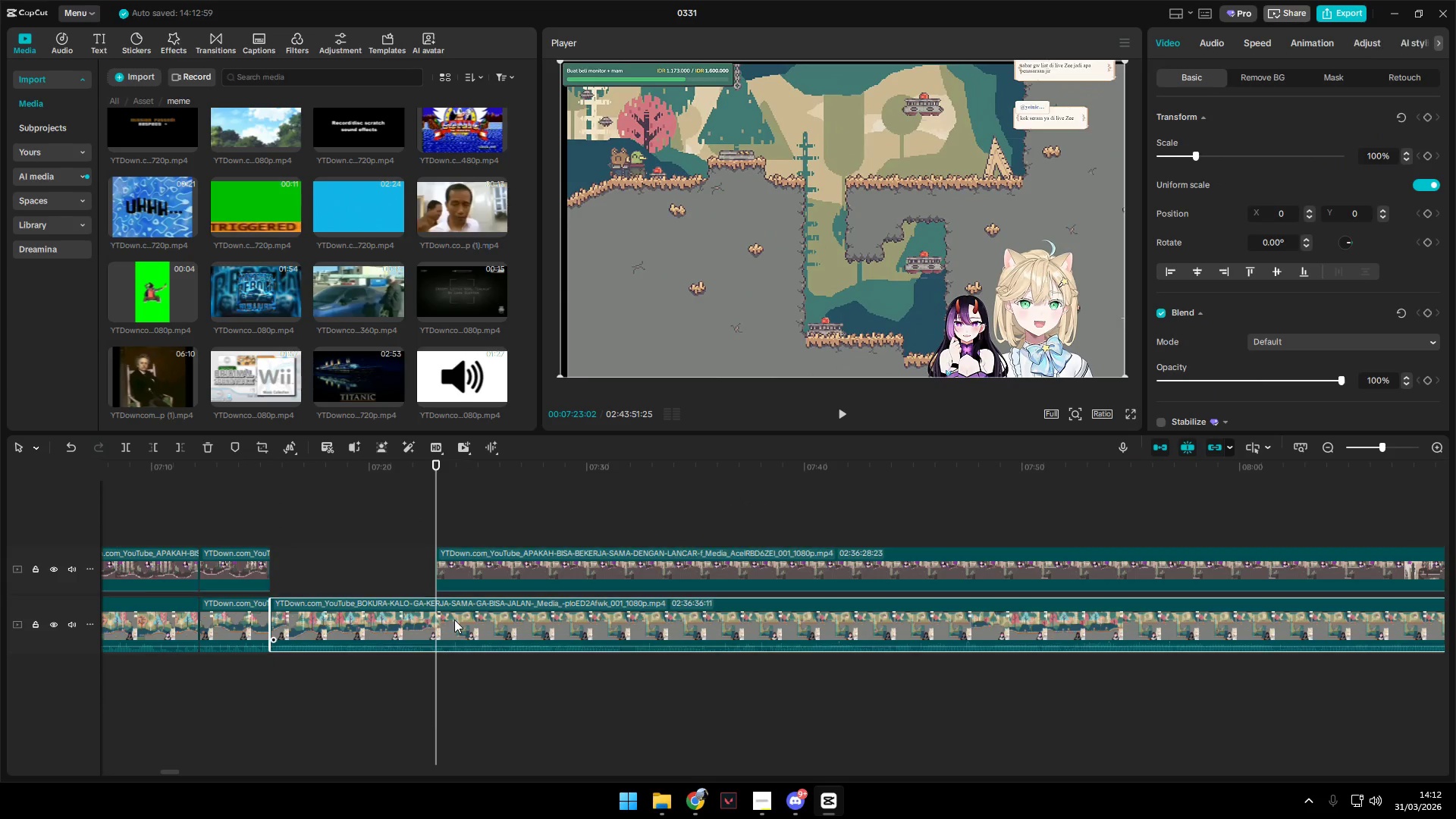 
key(Q)
 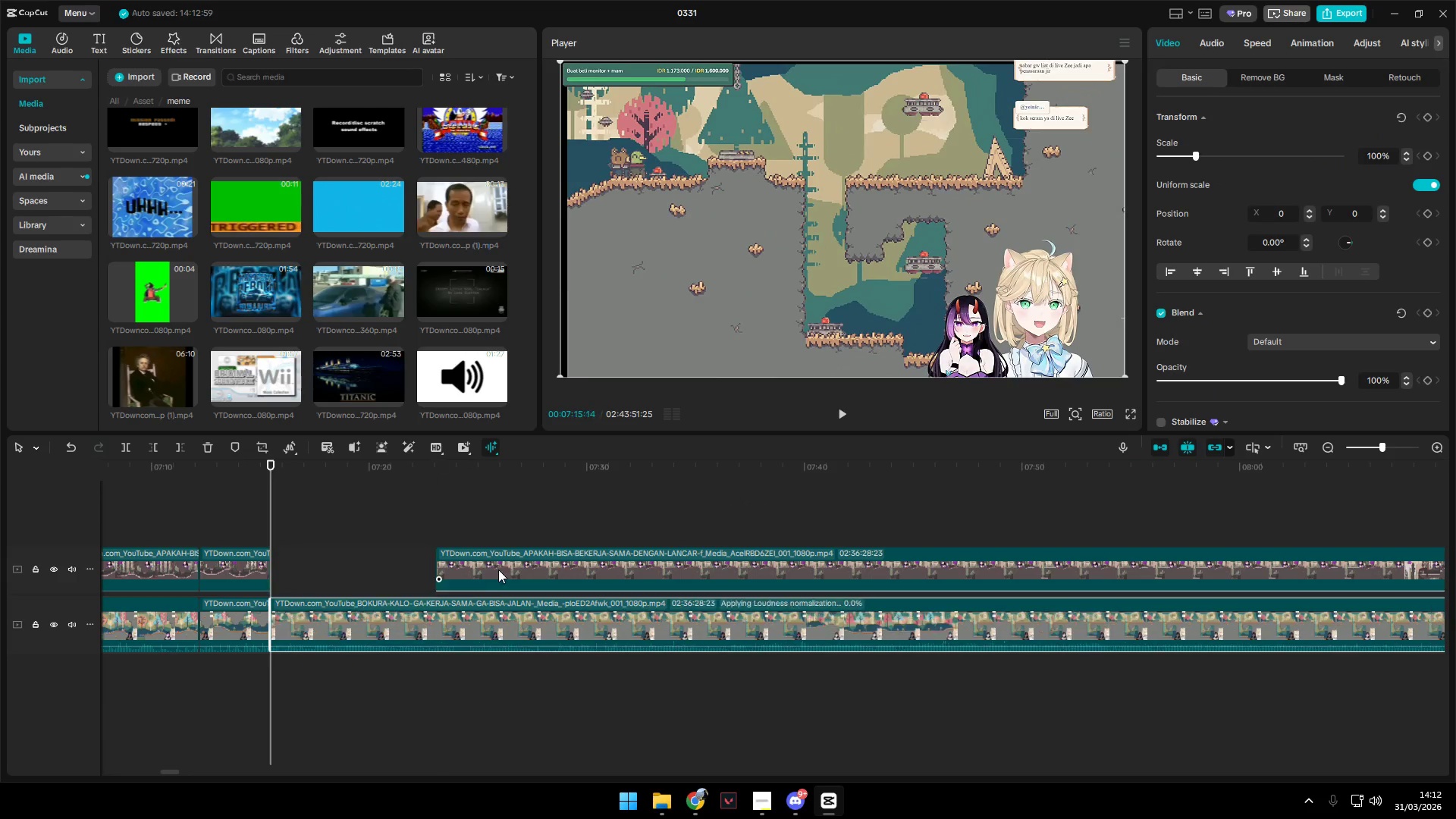 
left_click_drag(start_coordinate=[499, 568], to_coordinate=[336, 569])
 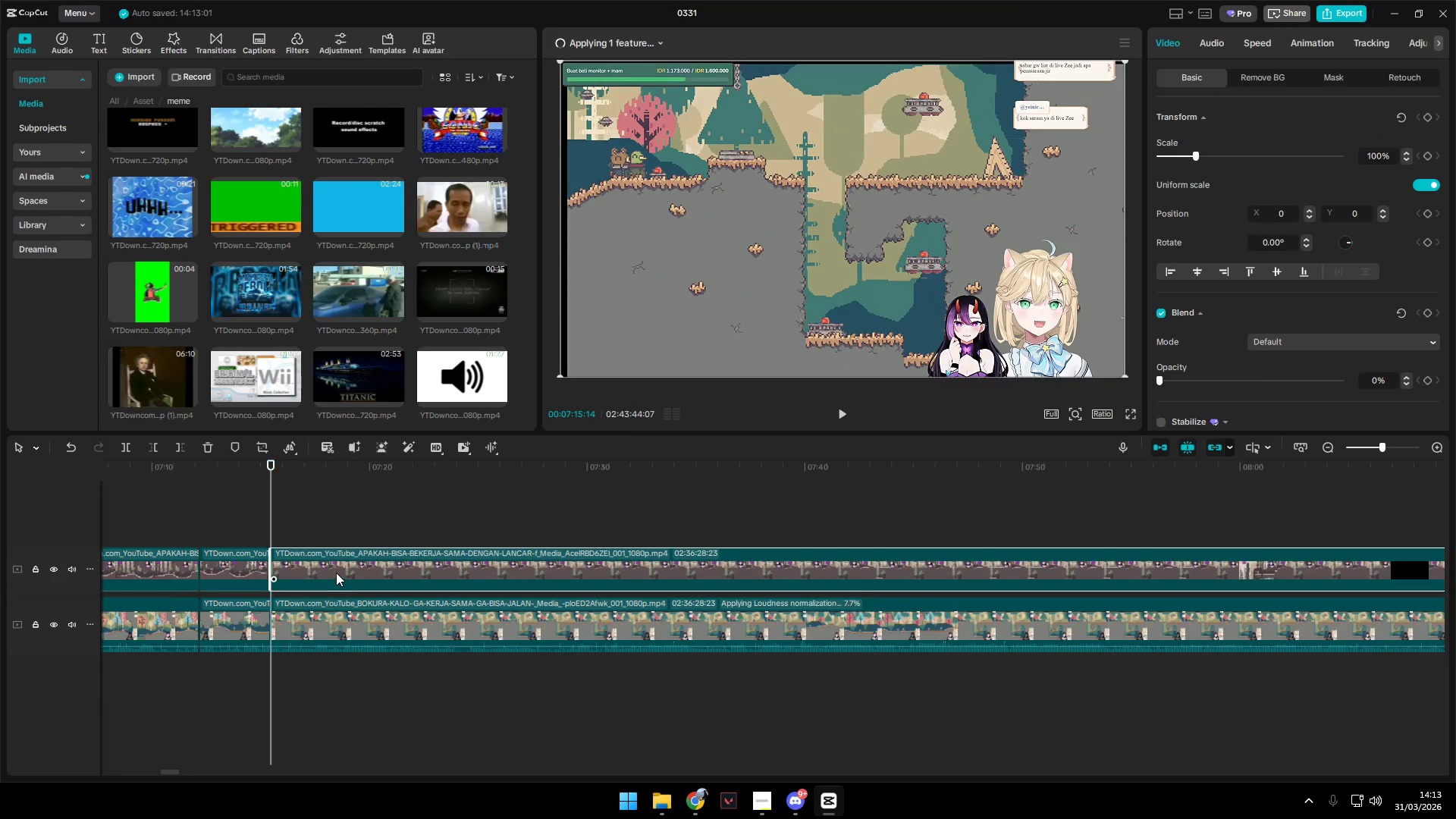 
key(Space)
 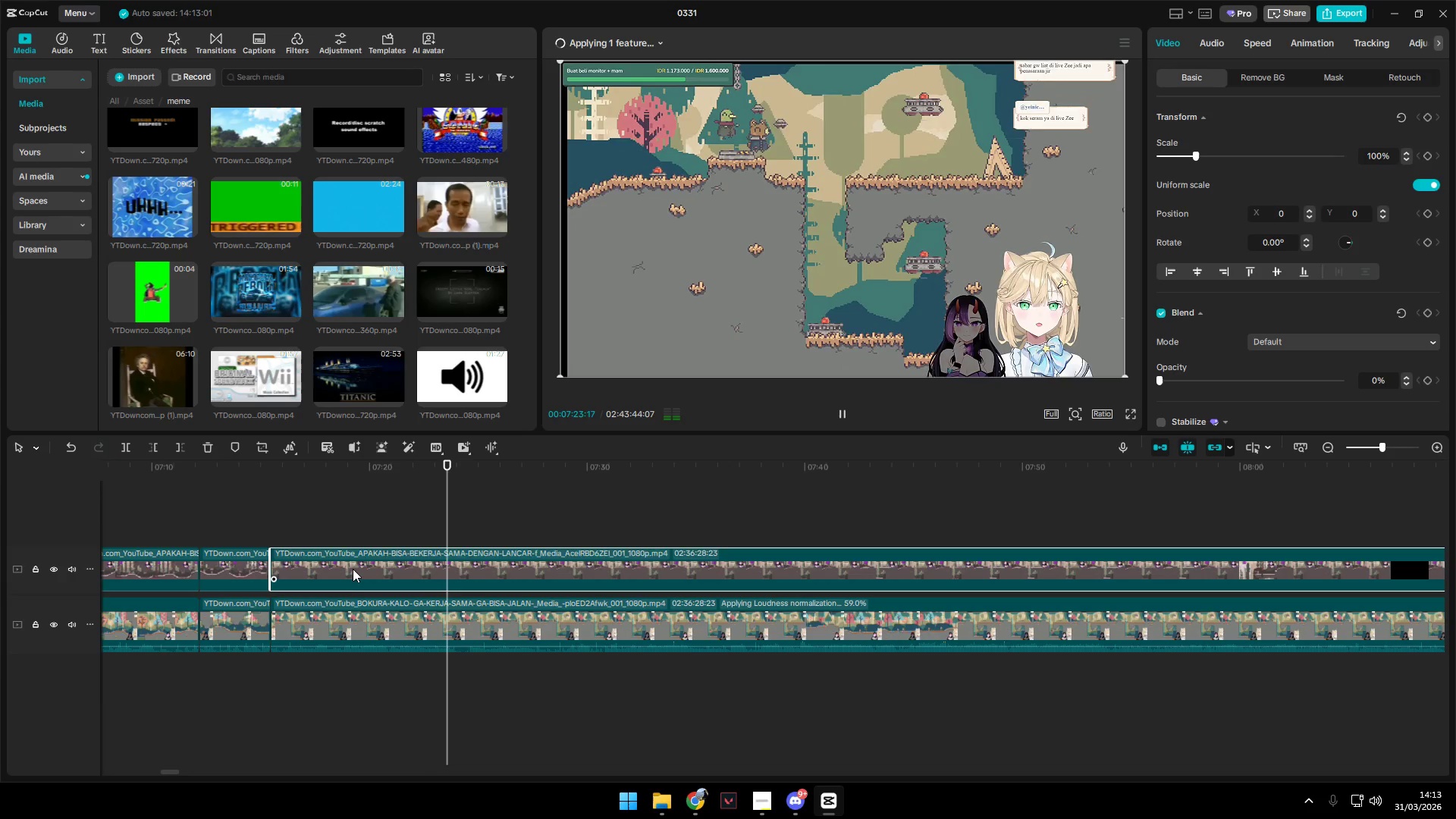 
wait(13.19)
 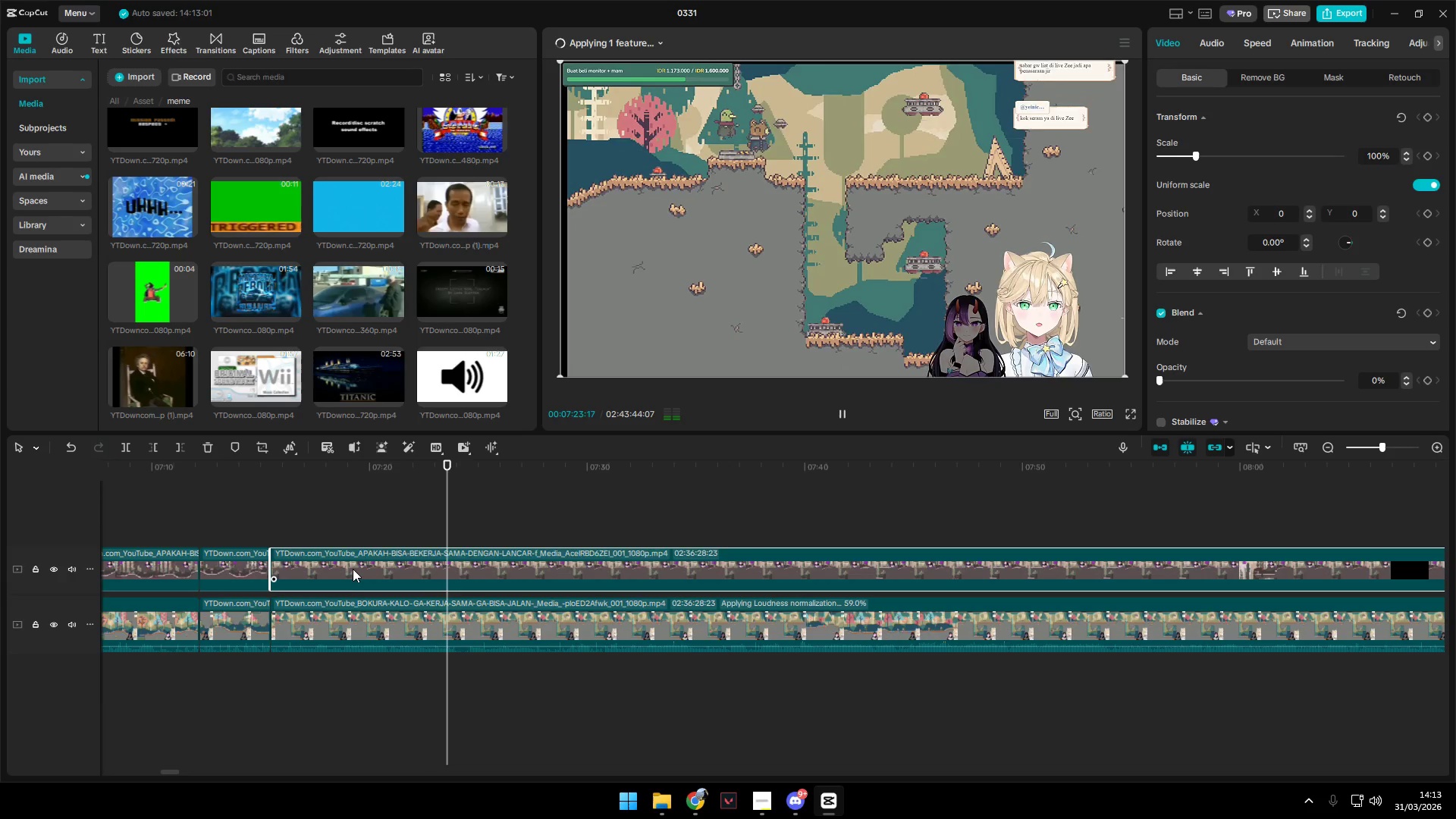 
key(Space)
 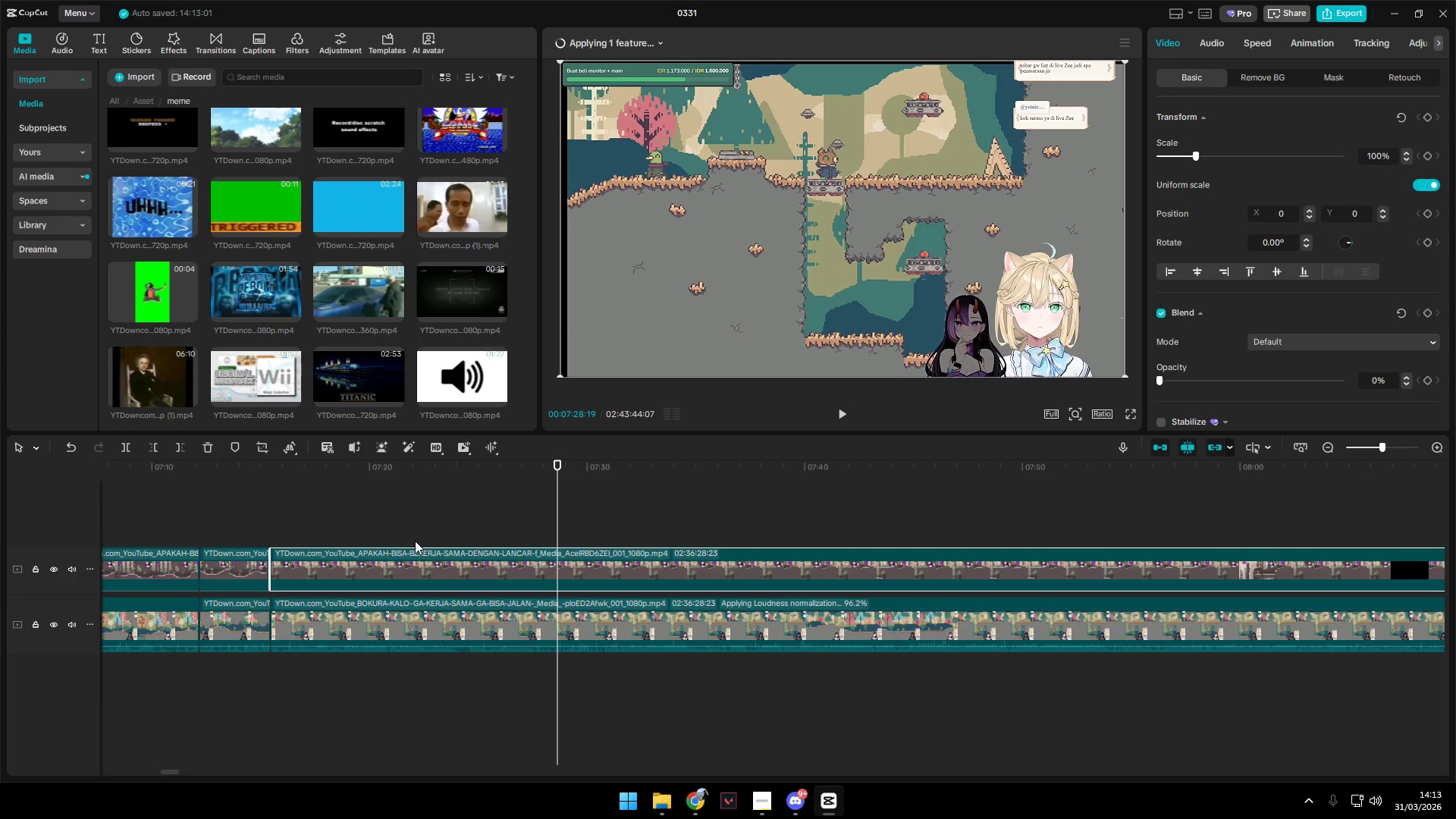 
left_click([514, 537])
 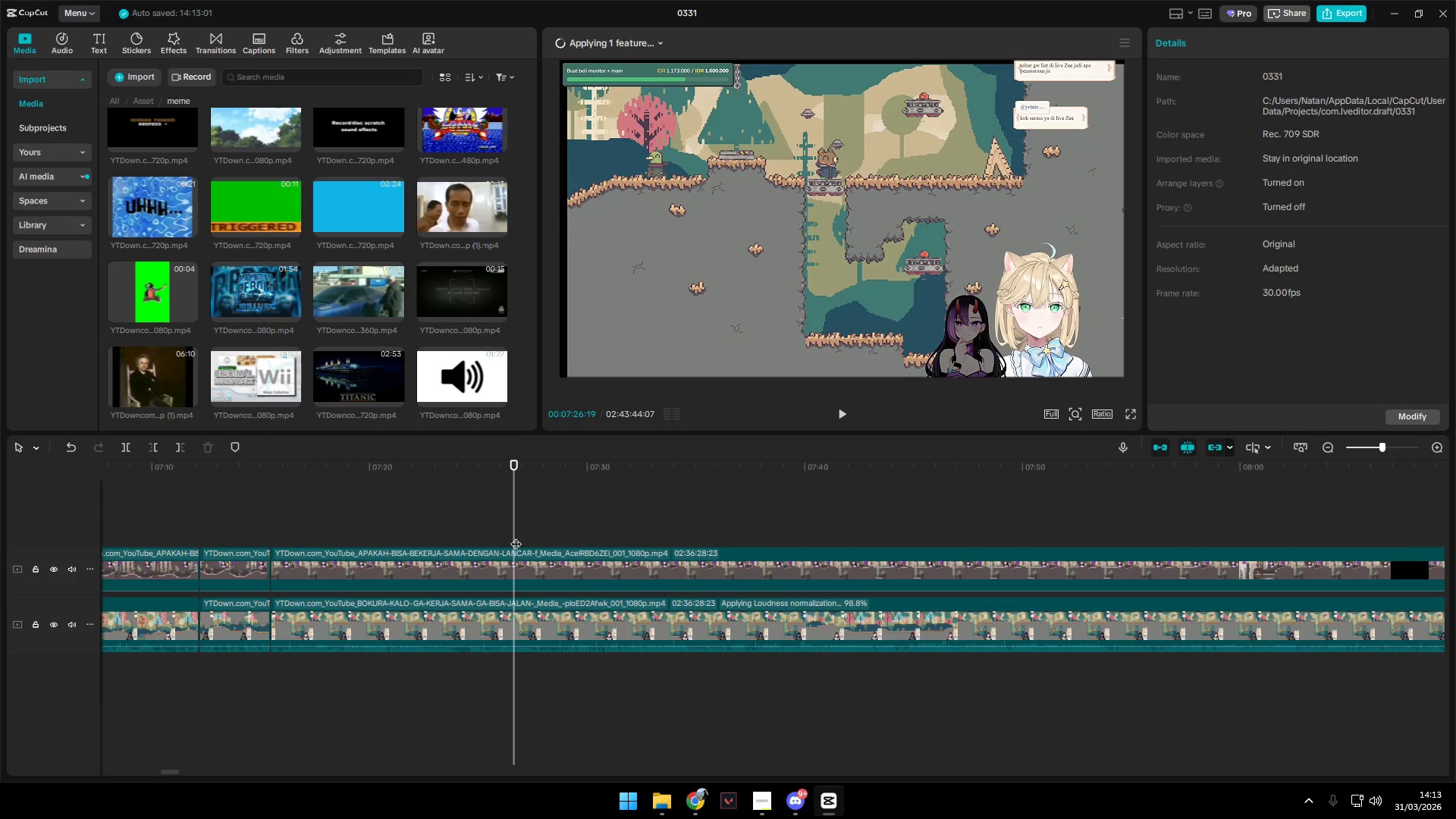 
key(Space)
 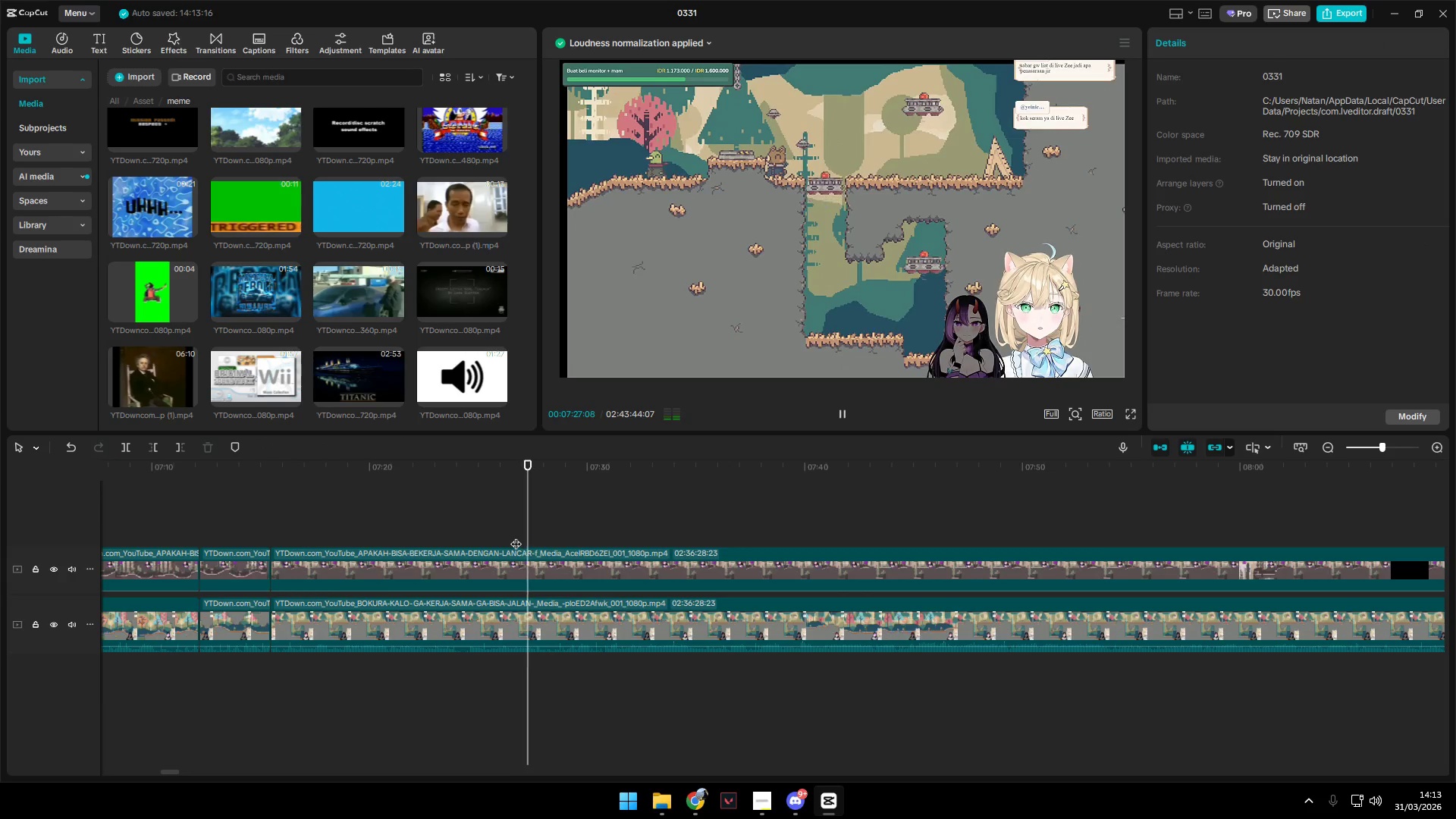 
key(Space)
 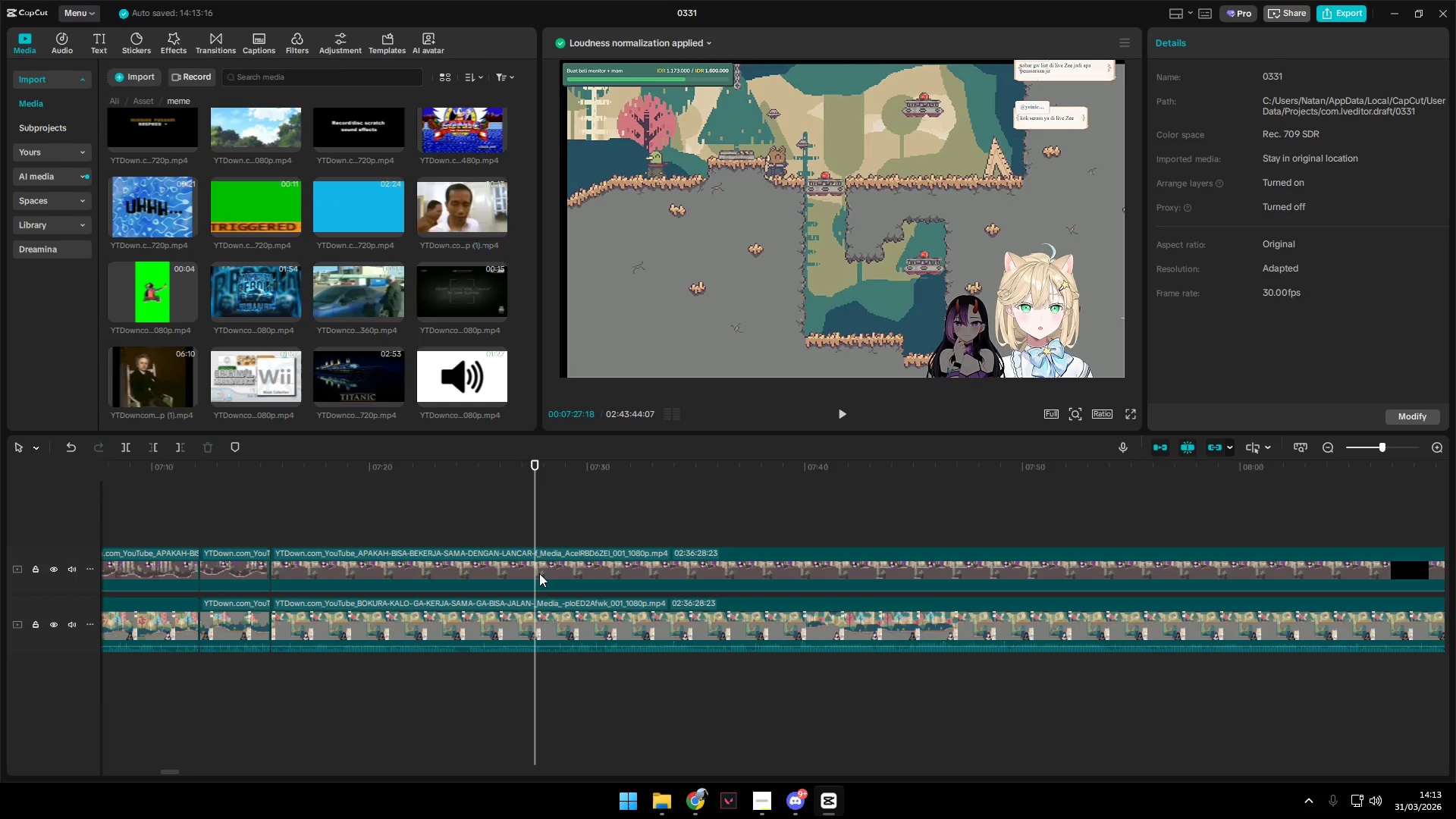 
left_click([541, 570])
 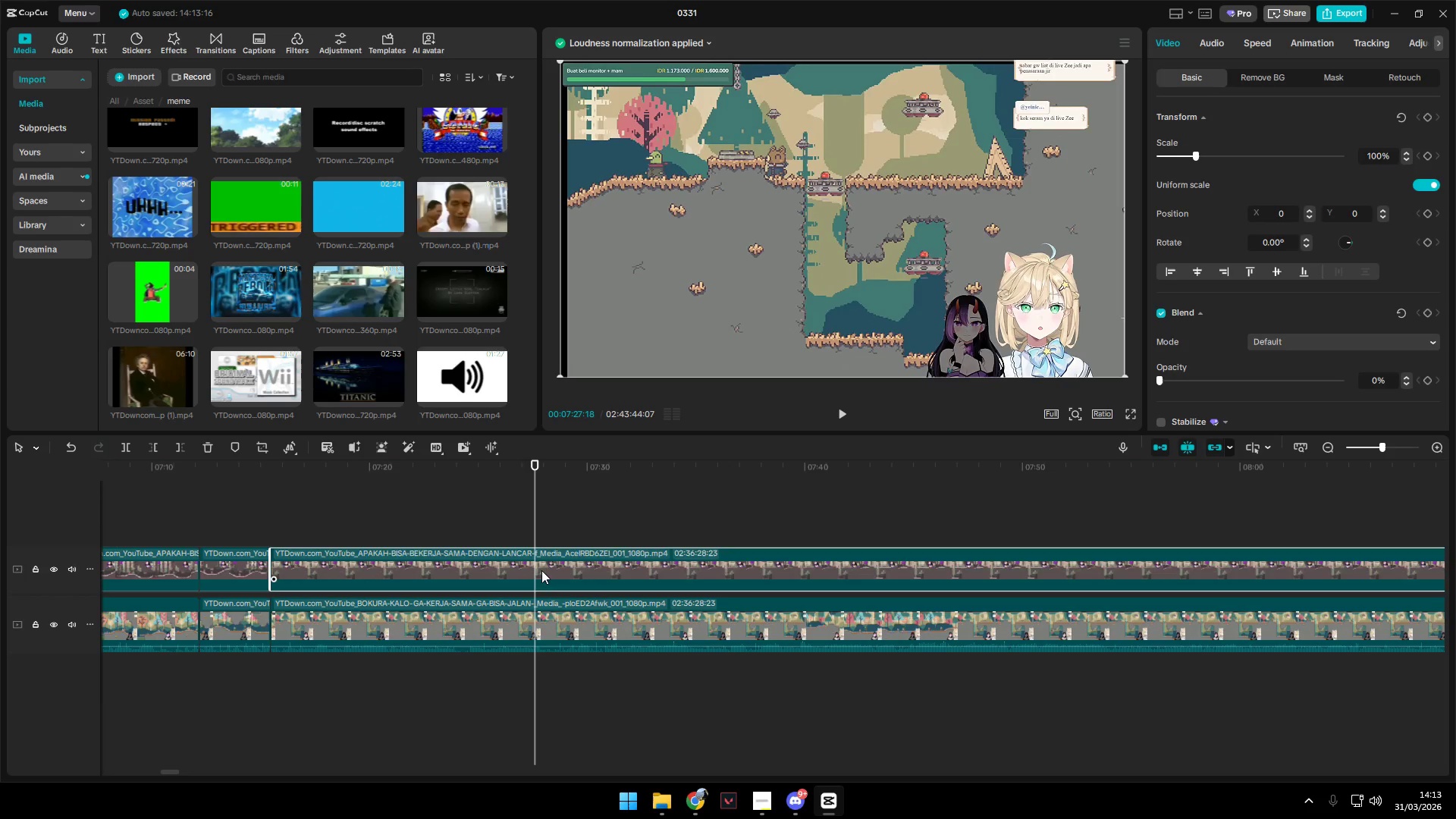 
key(Shift+E)
 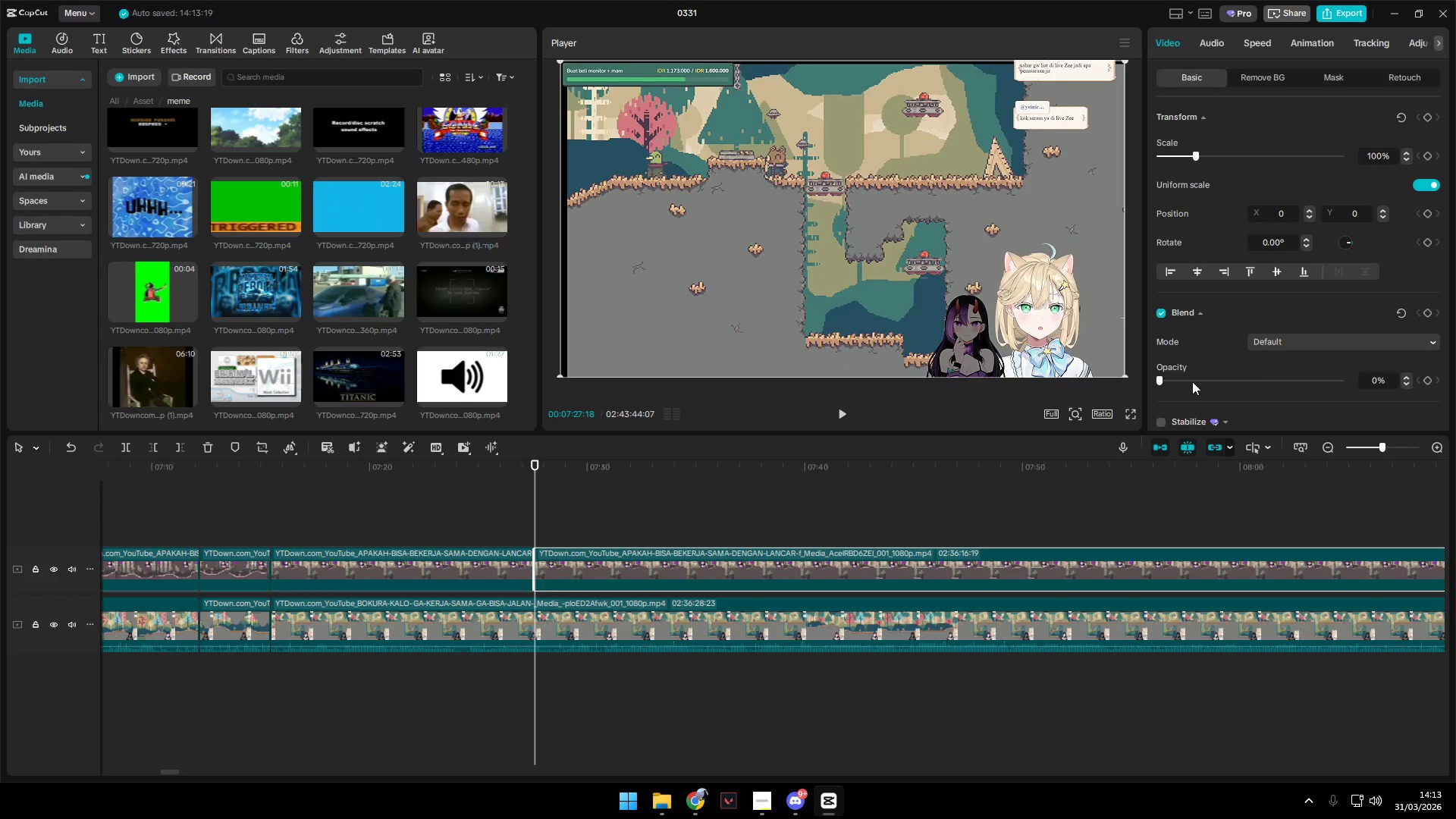 
left_click_drag(start_coordinate=[1162, 380], to_coordinate=[1455, 378])
 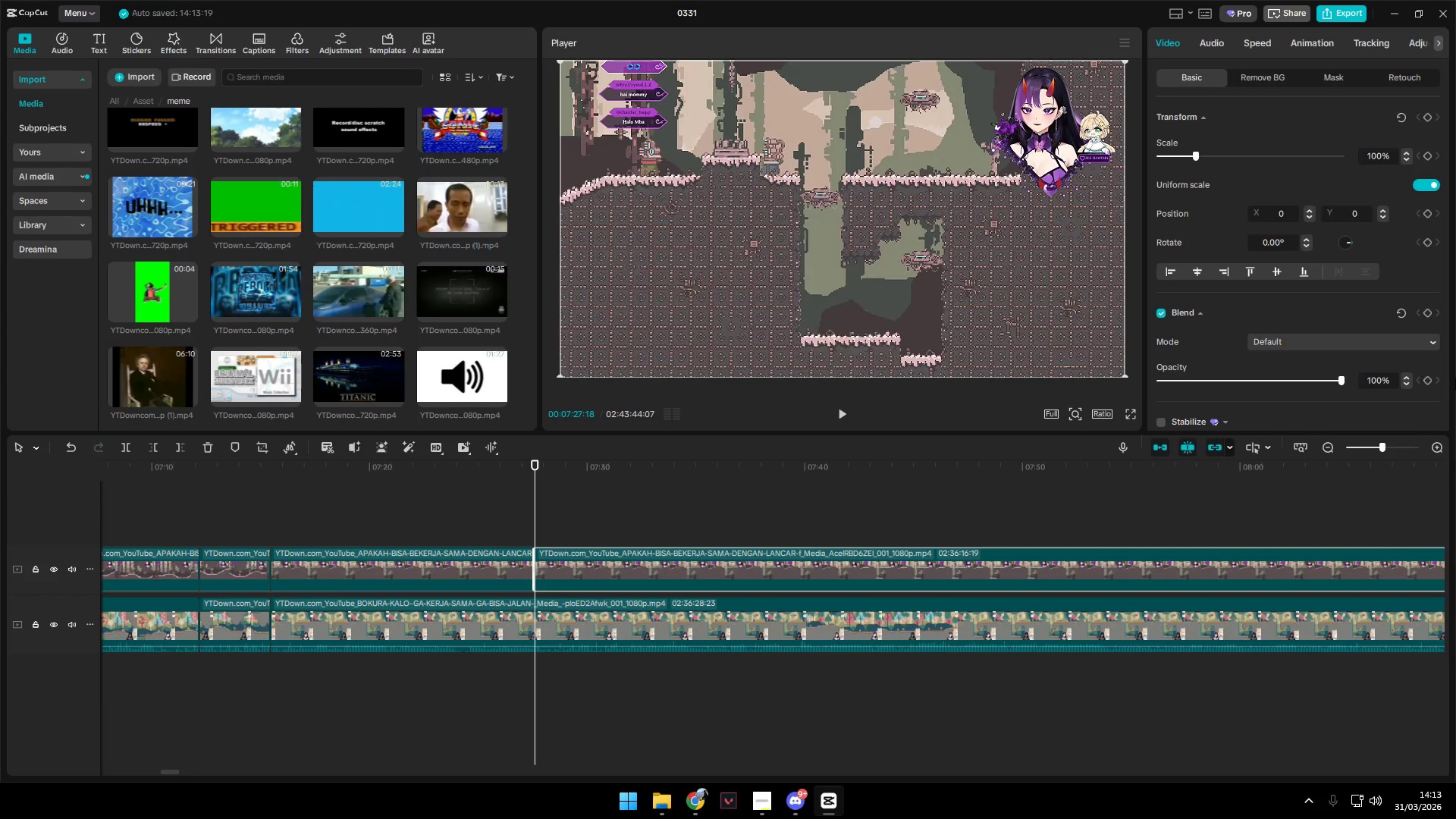 
key(Space)
 